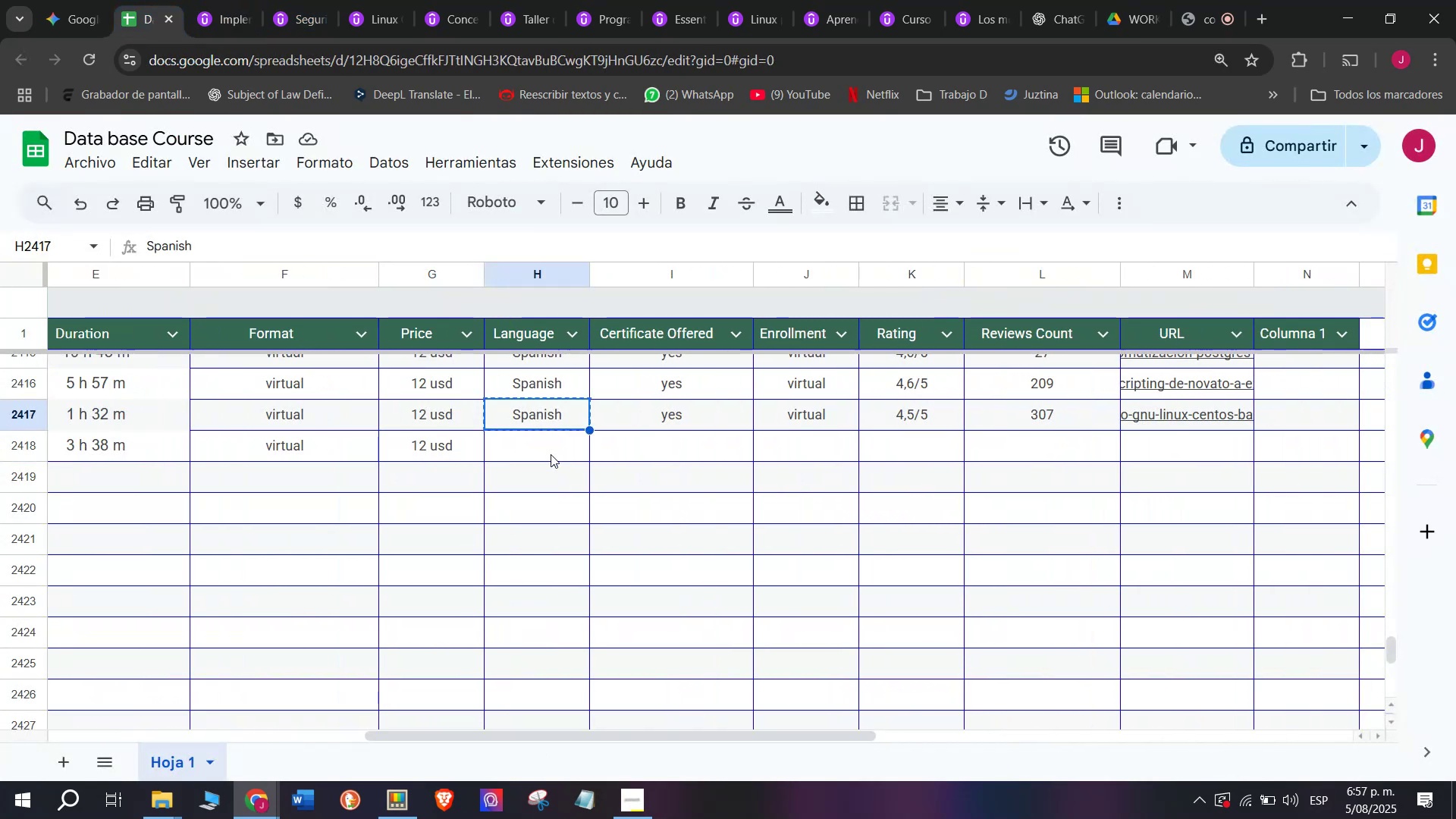 
double_click([551, 454])
 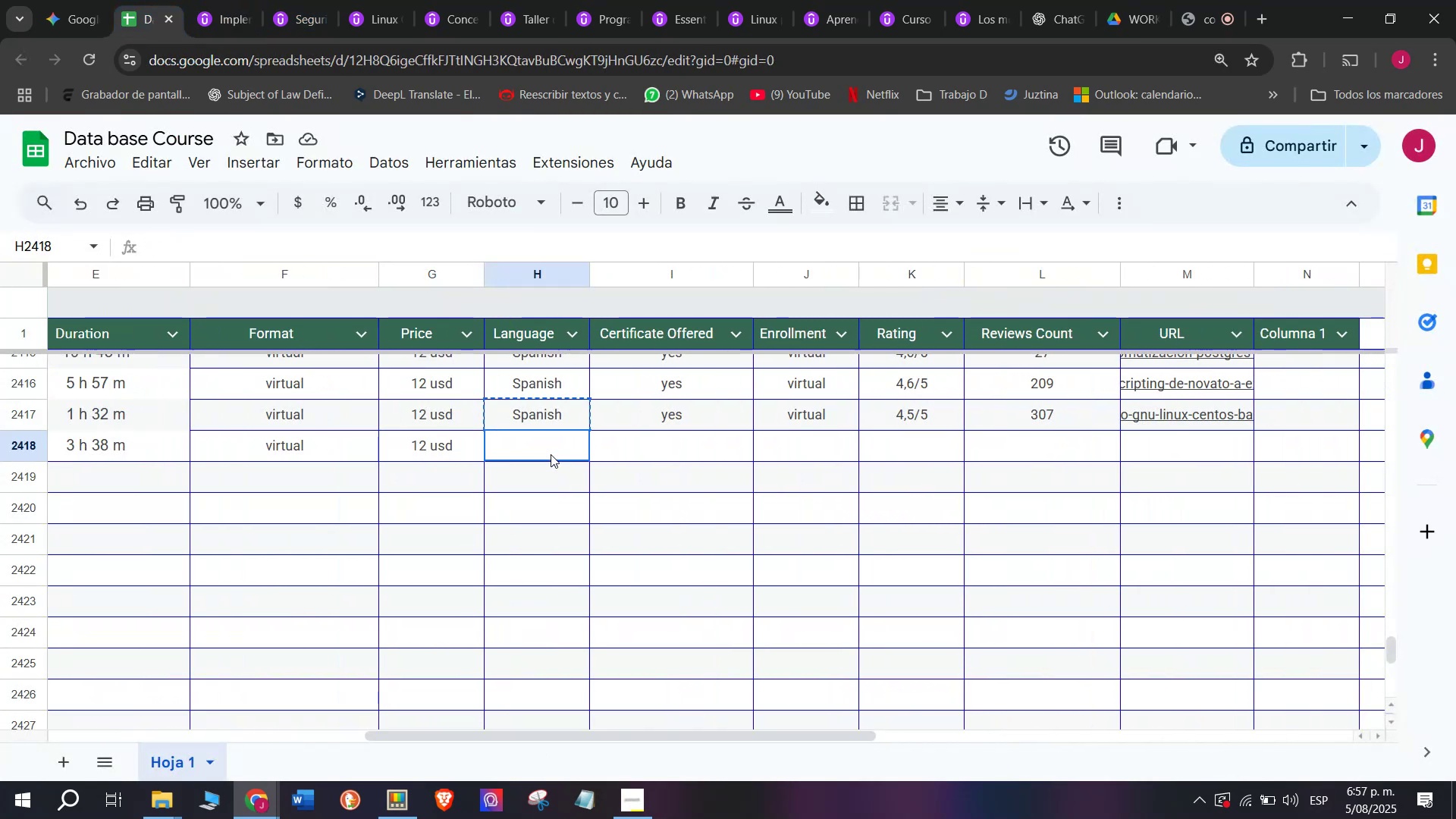 
key(Z)
 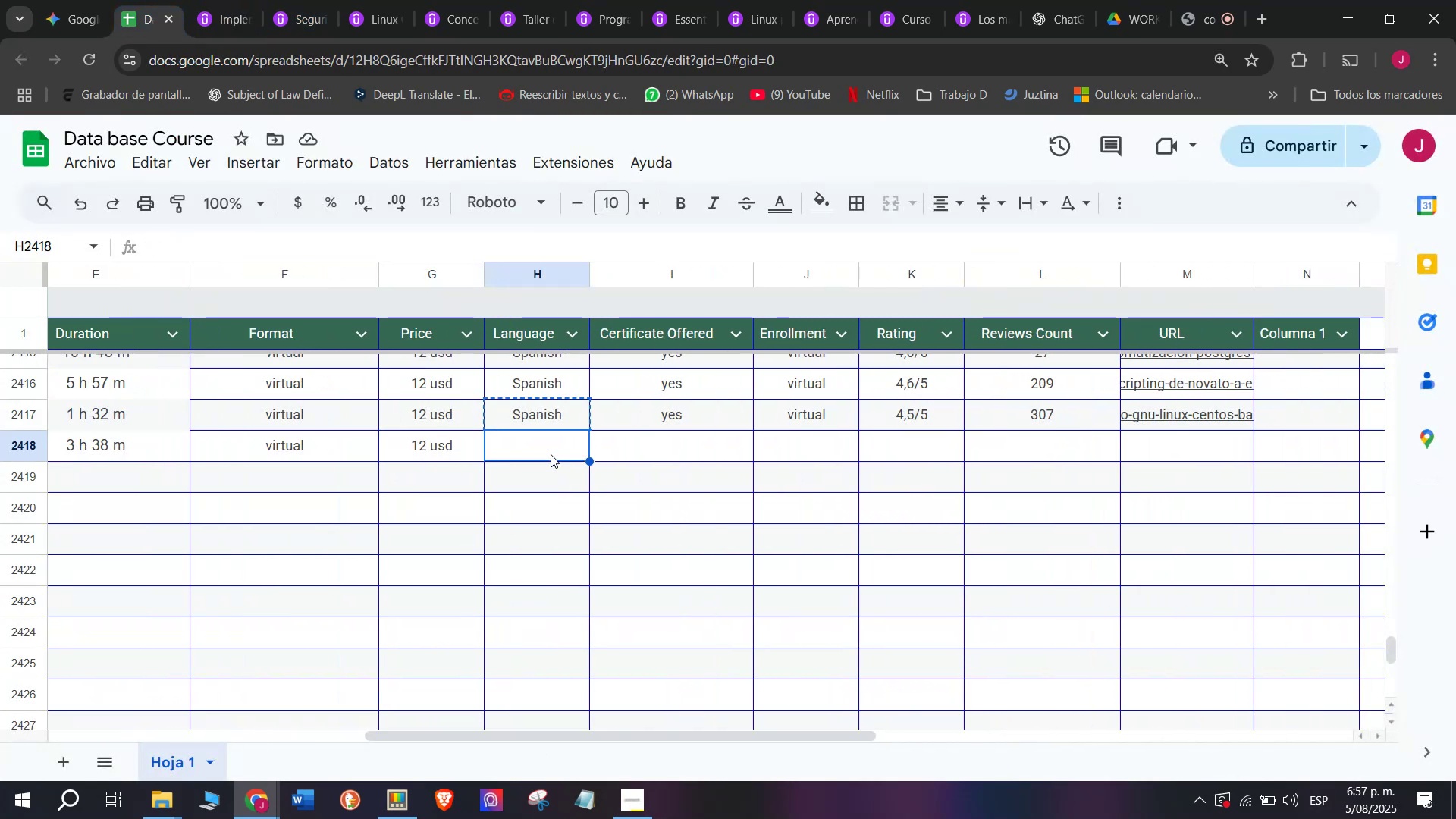 
key(Control+ControlLeft)
 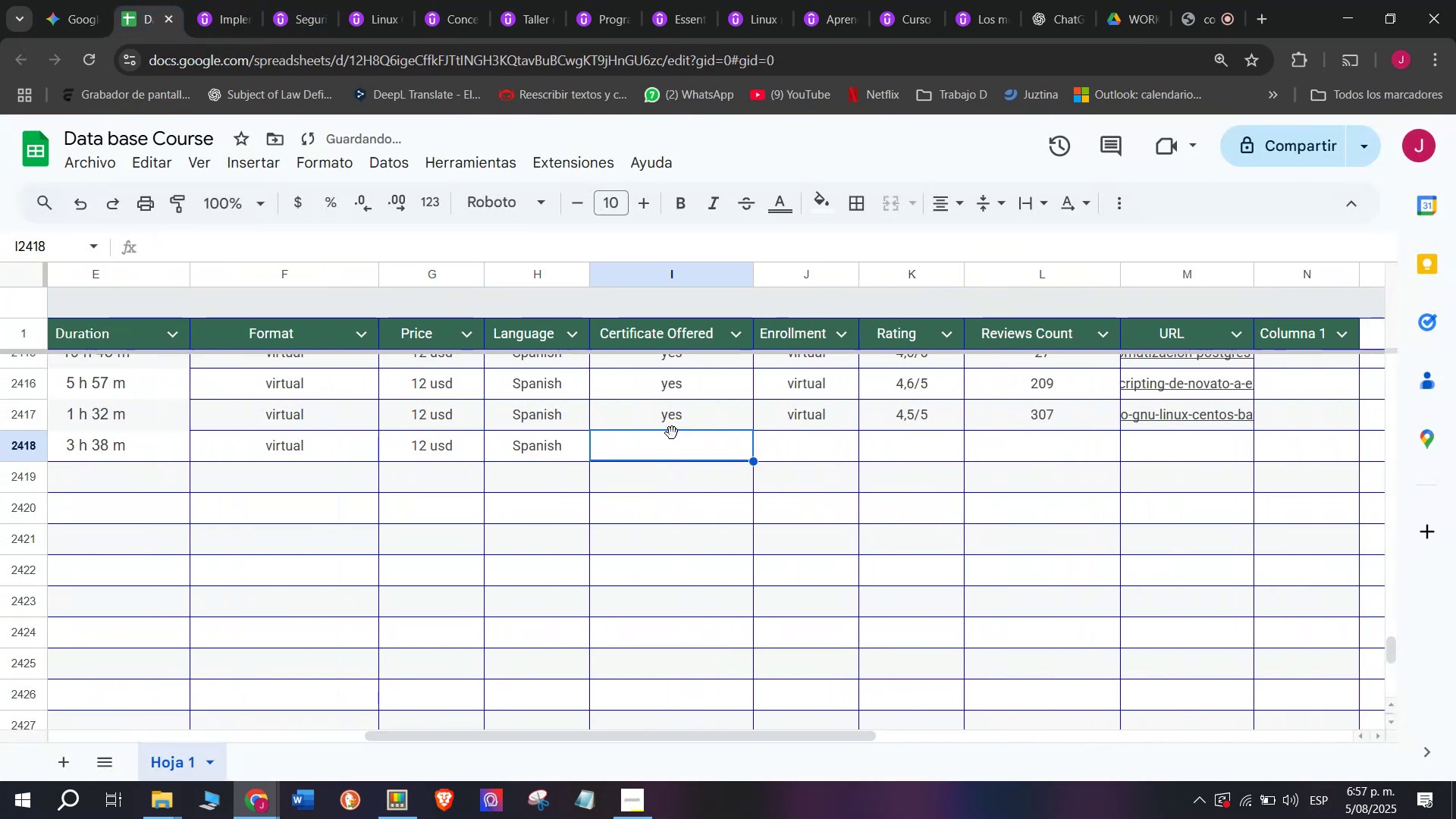 
key(Control+V)
 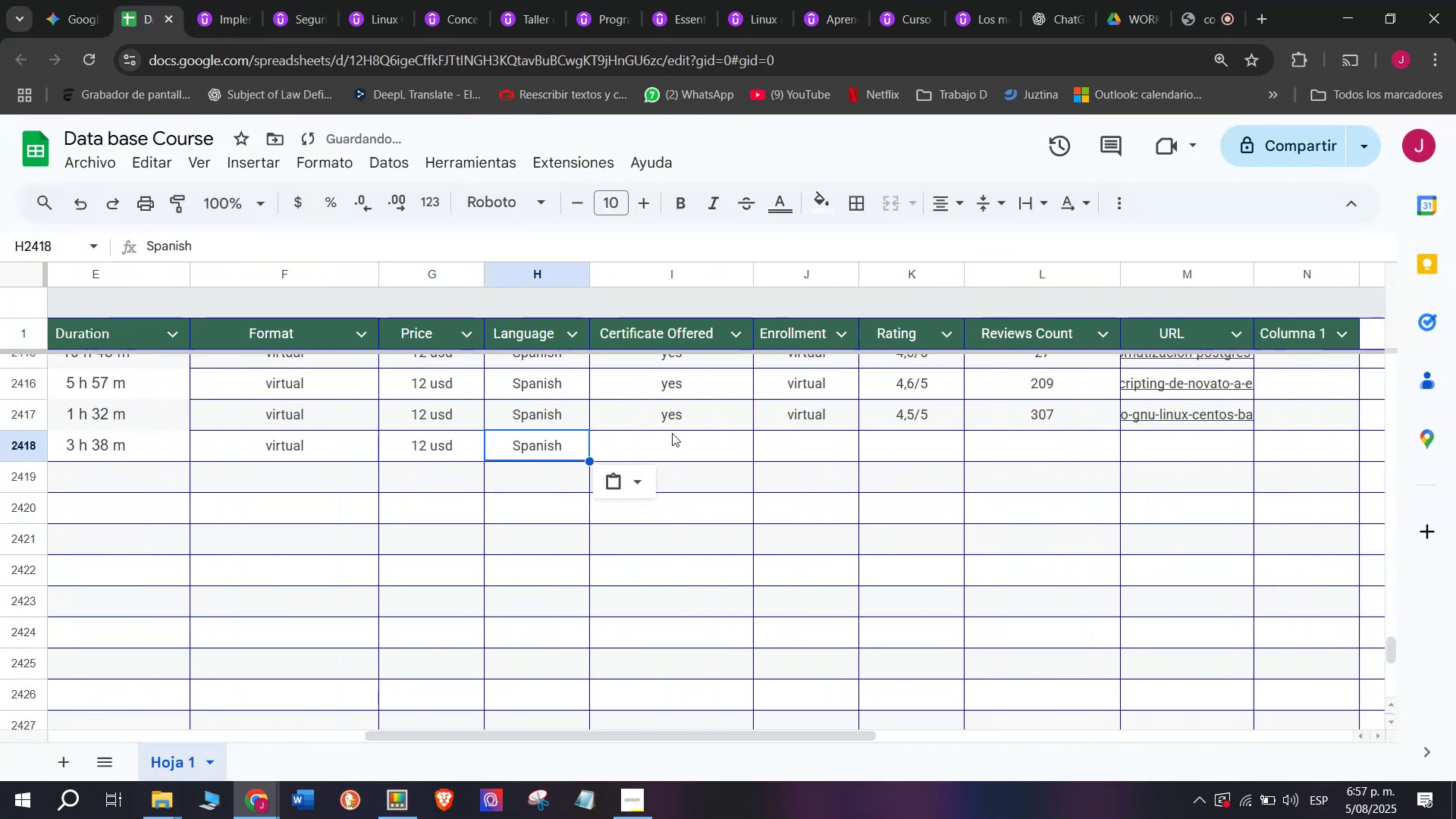 
triple_click([672, 433])
 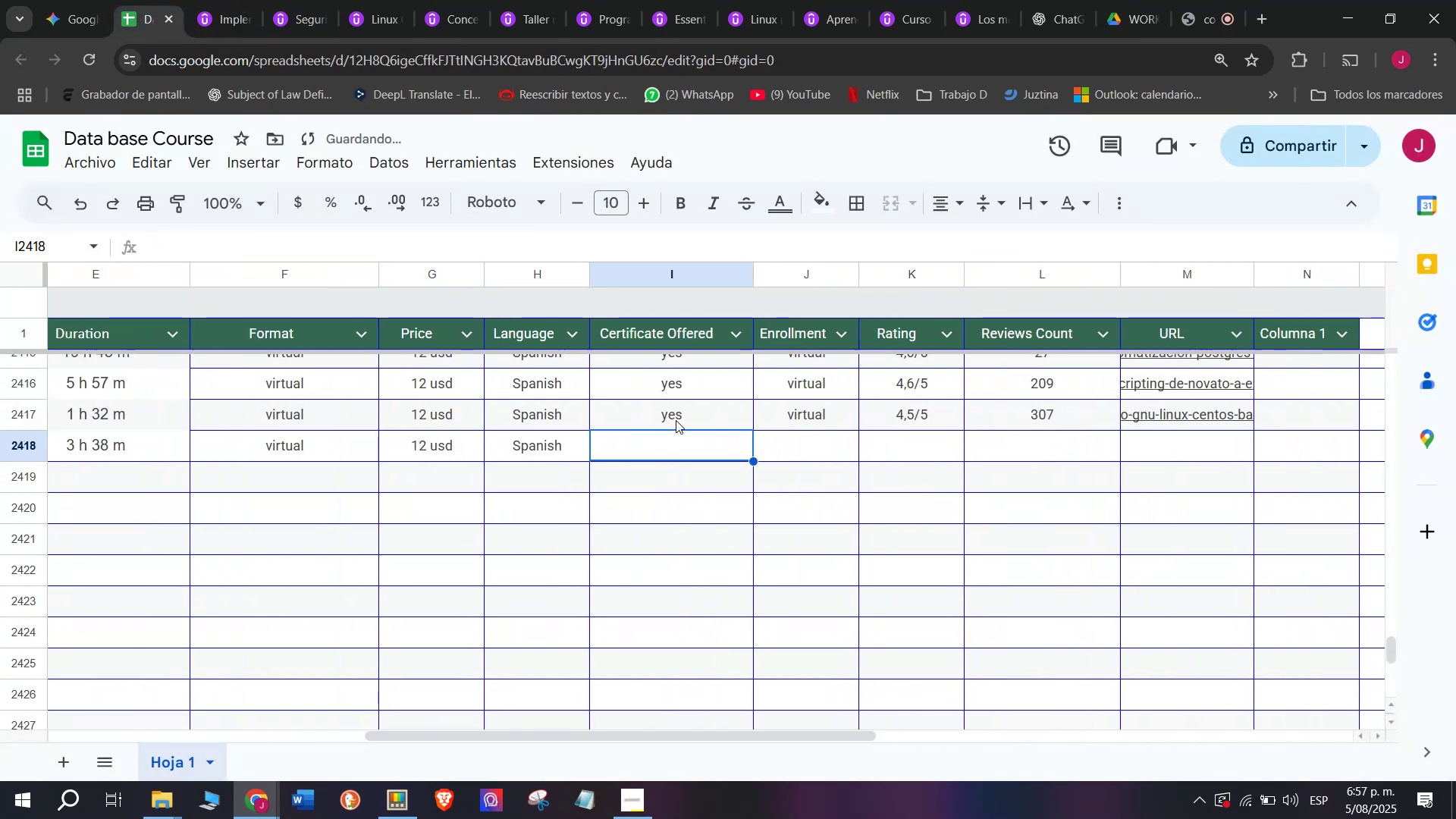 
triple_click([676, 418])
 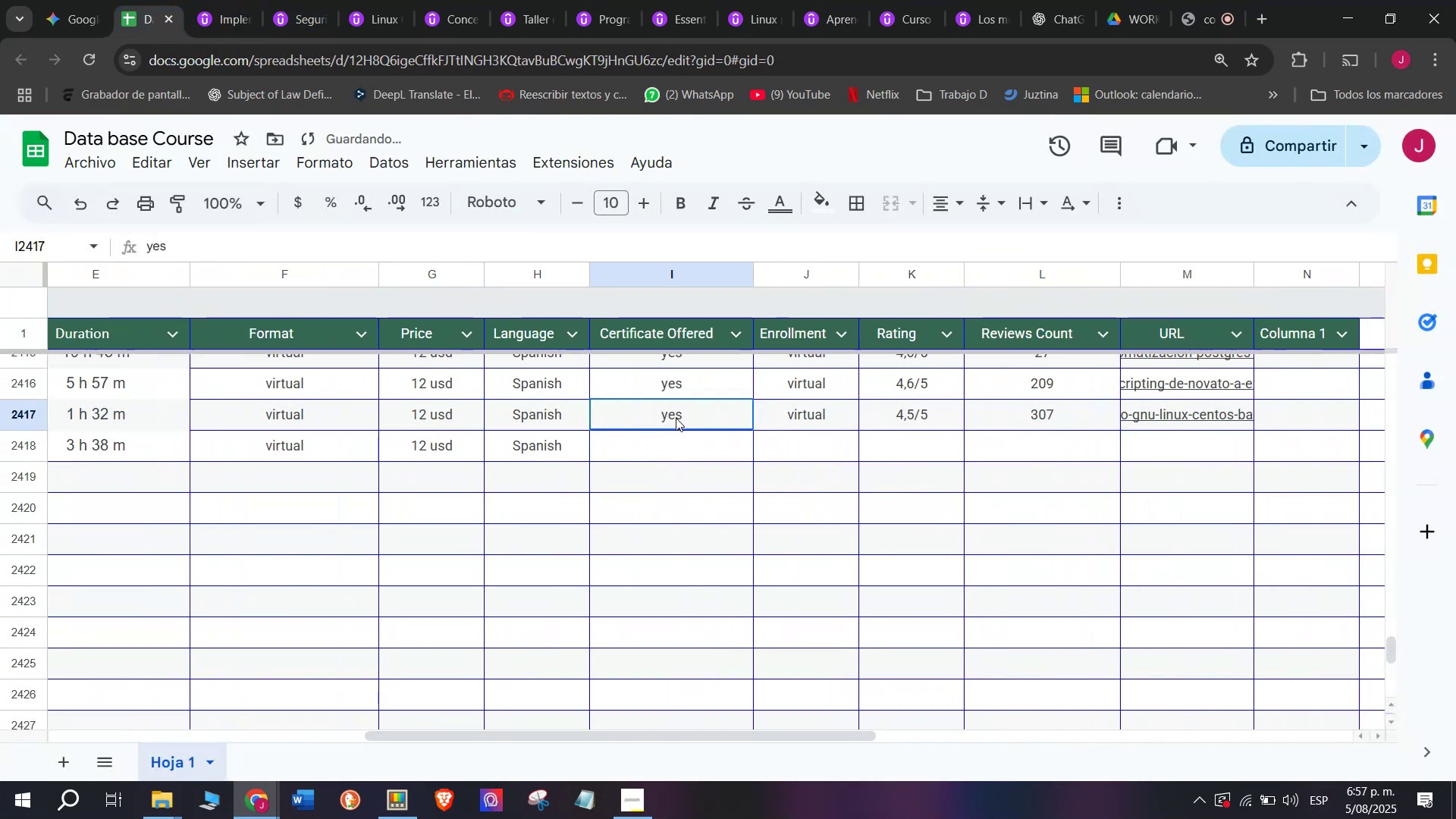 
key(Break)
 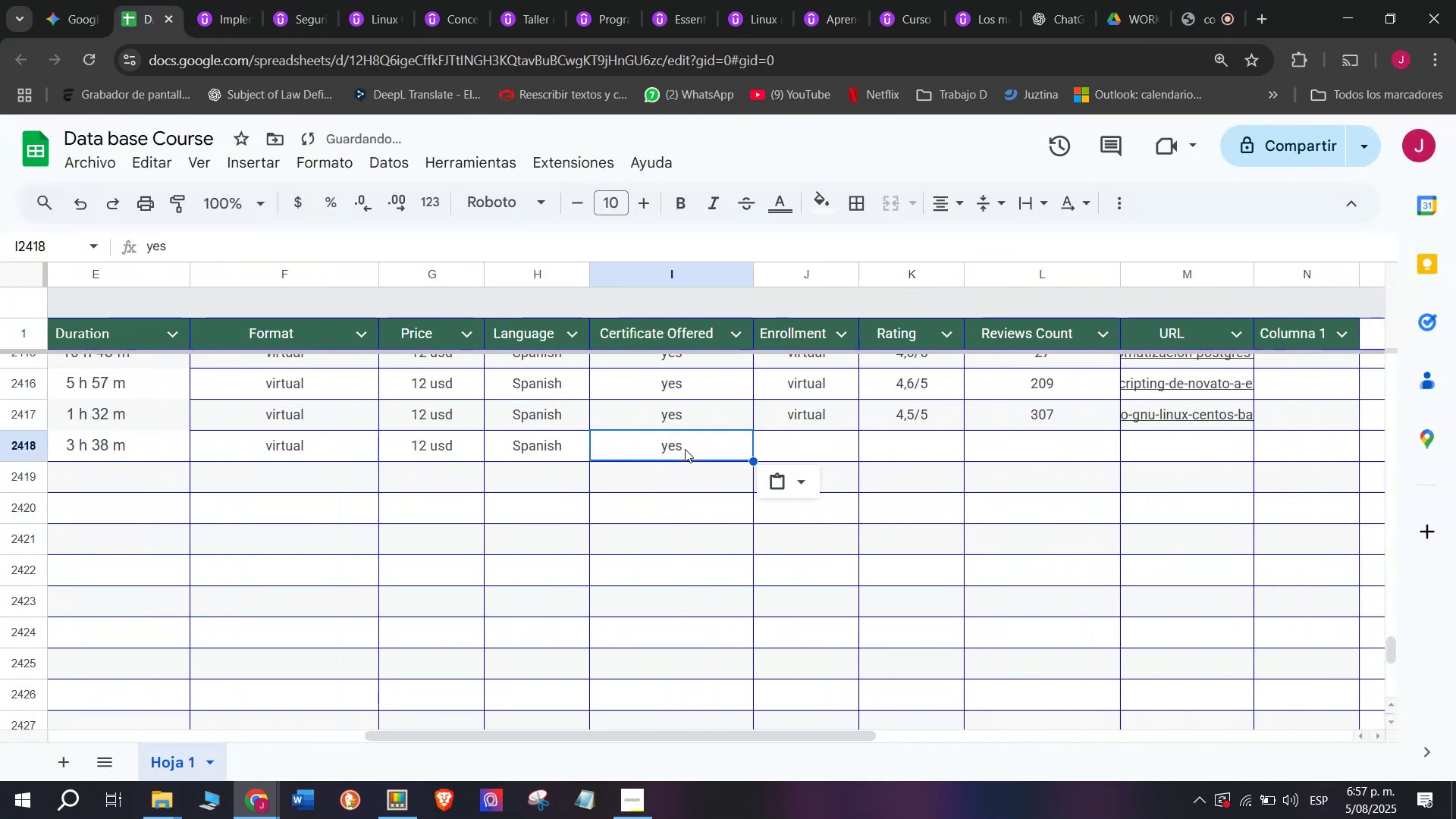 
key(Control+ControlLeft)
 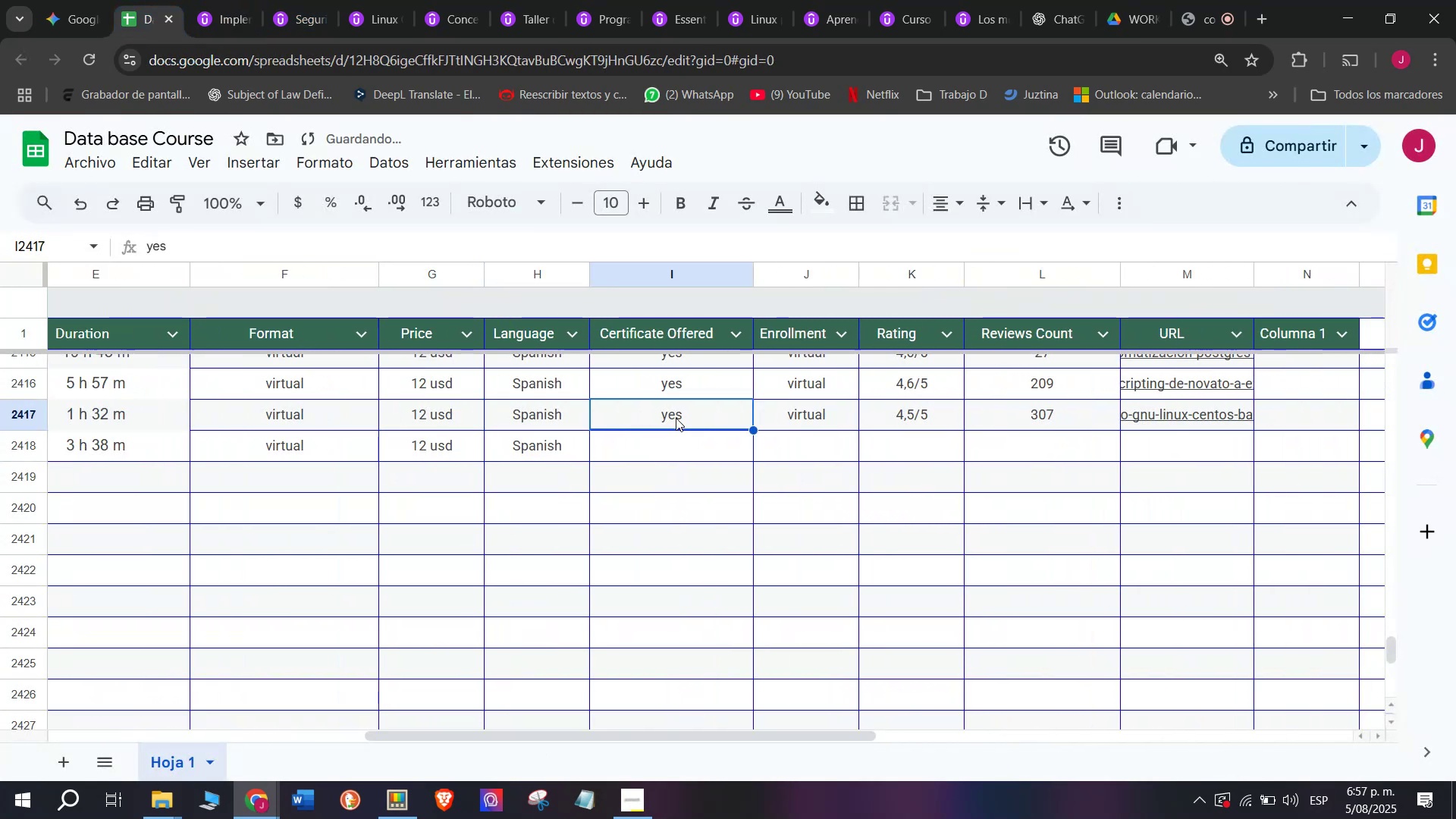 
key(Control+C)
 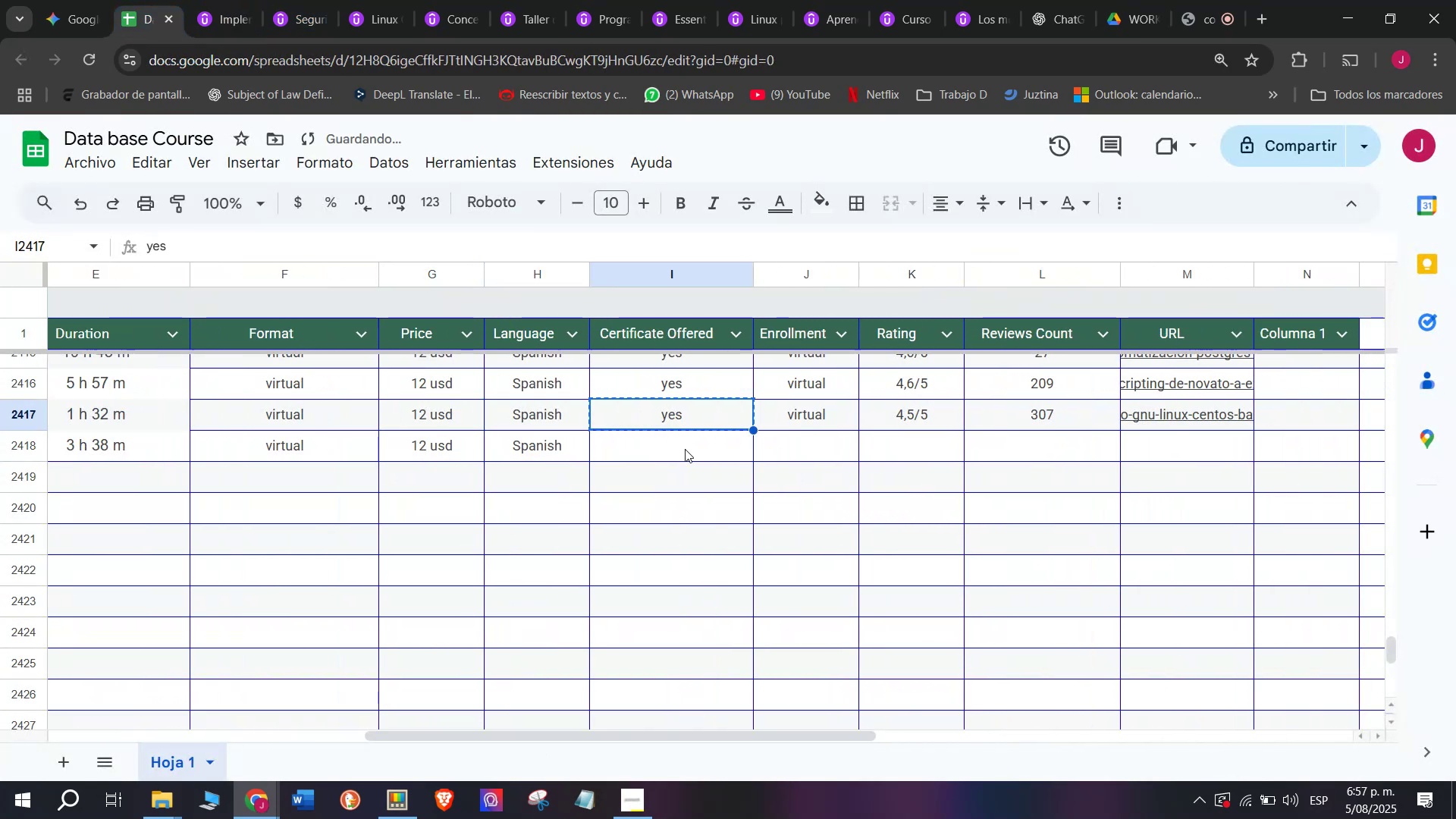 
key(Z)
 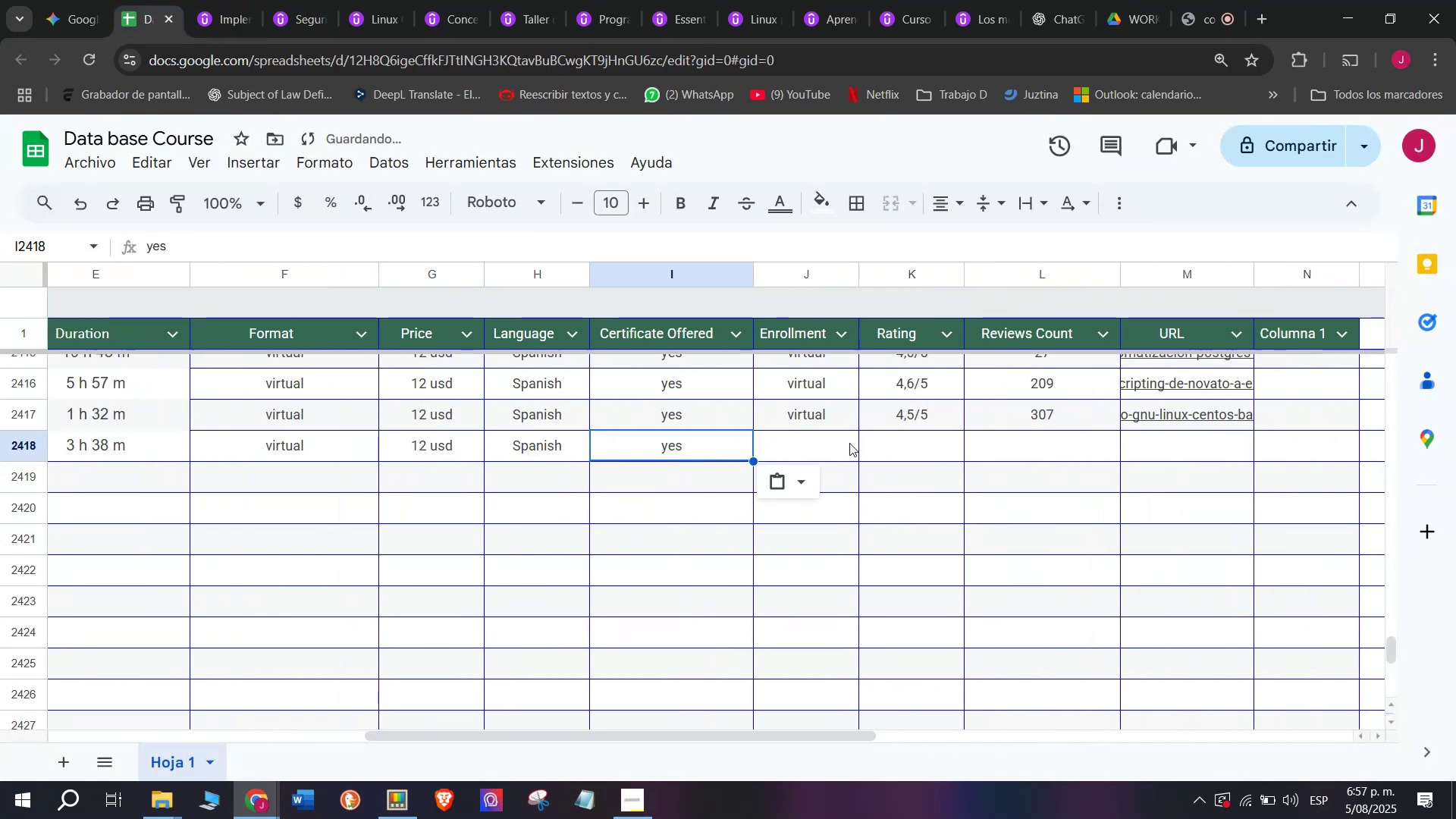 
key(Control+ControlLeft)
 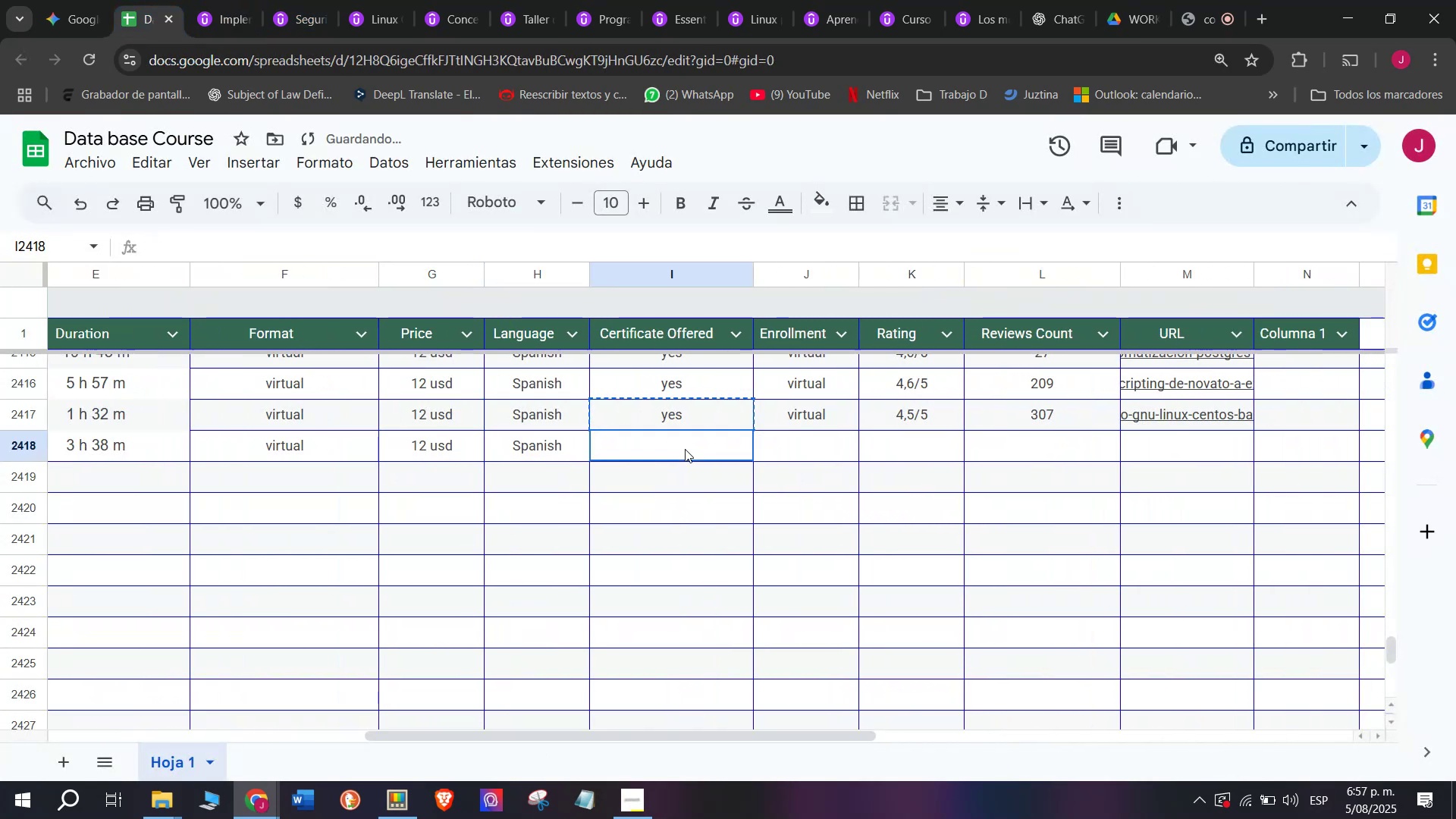 
key(Control+V)
 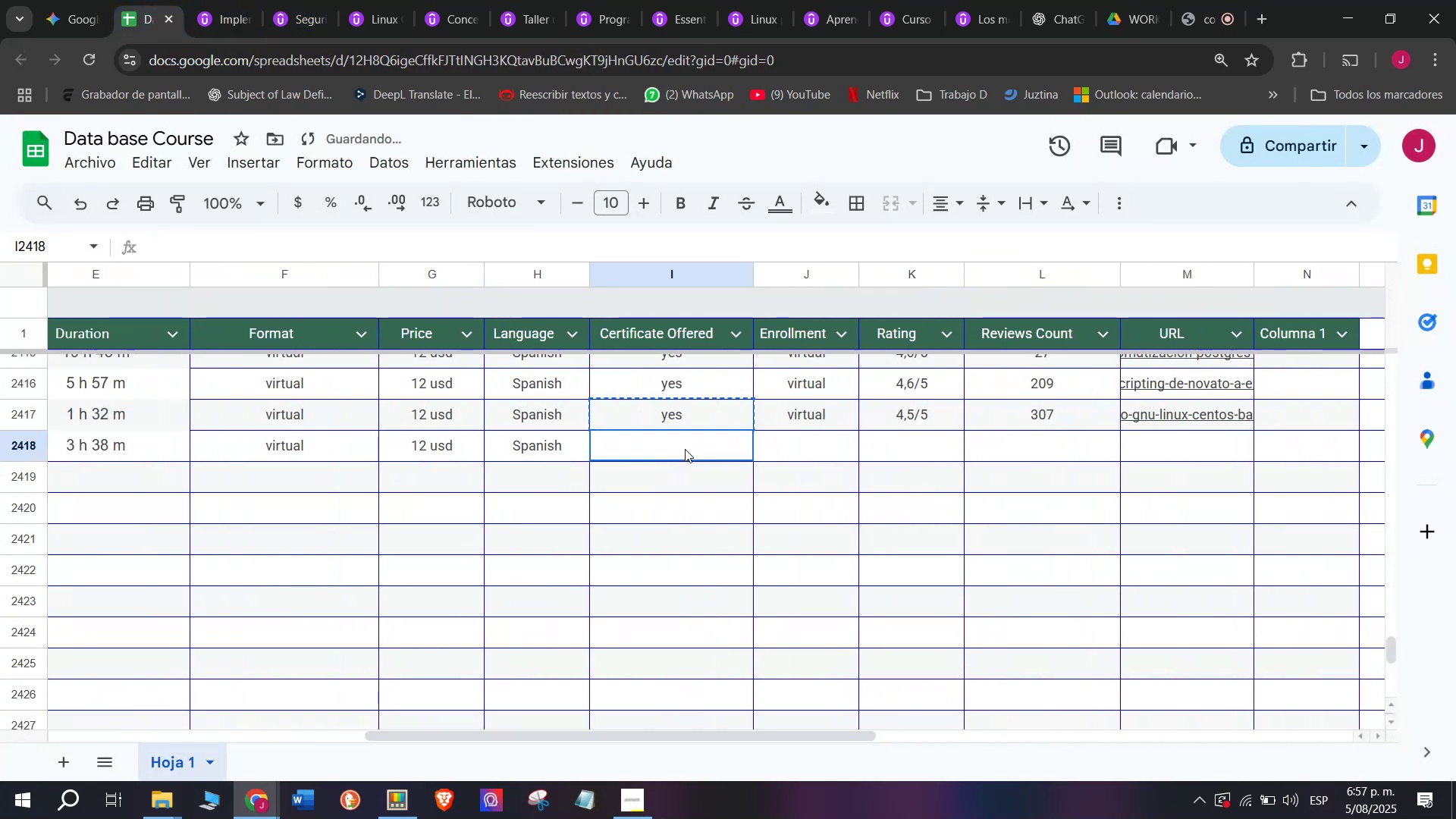 
triple_click([685, 449])
 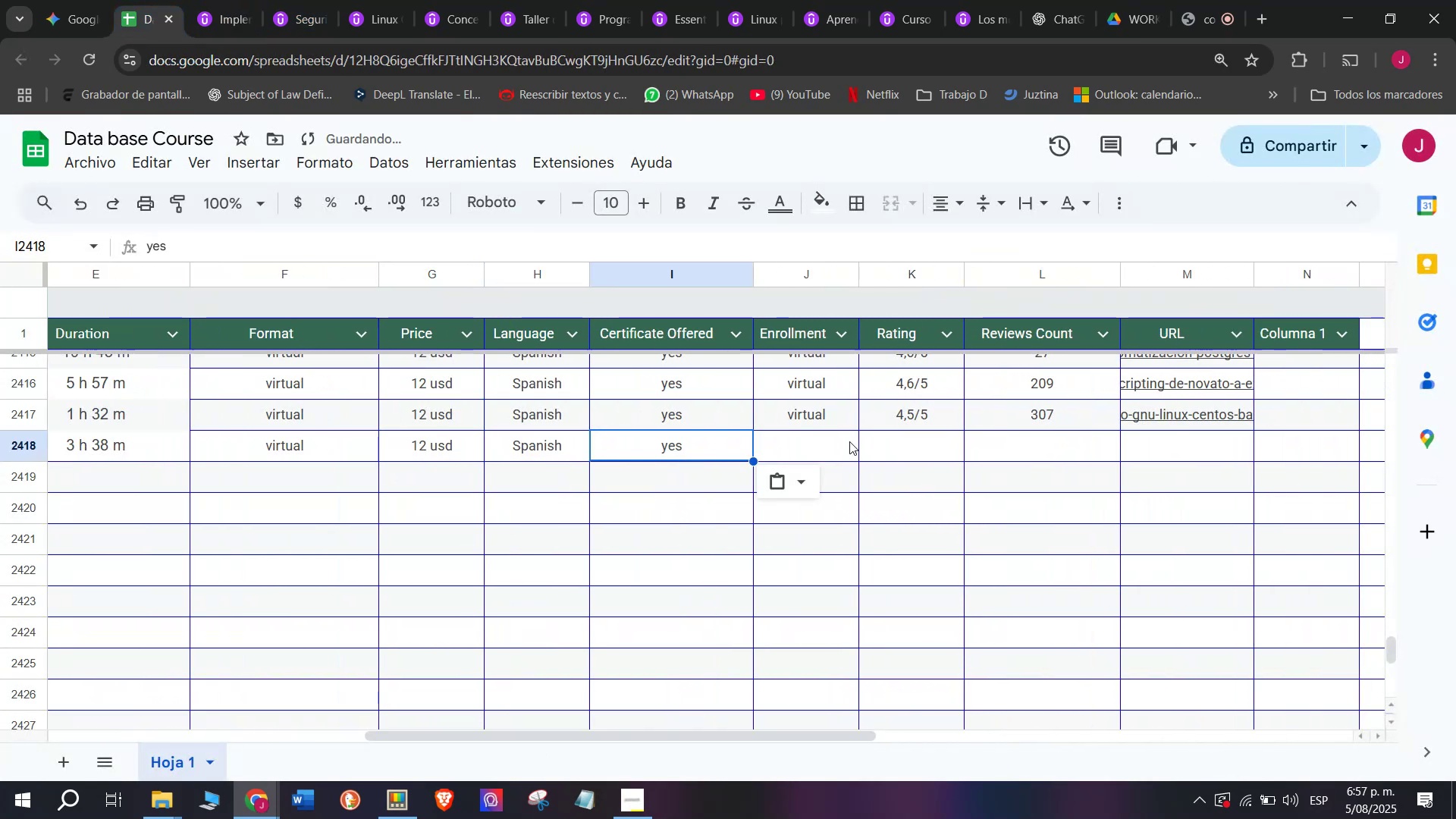 
left_click([849, 441])
 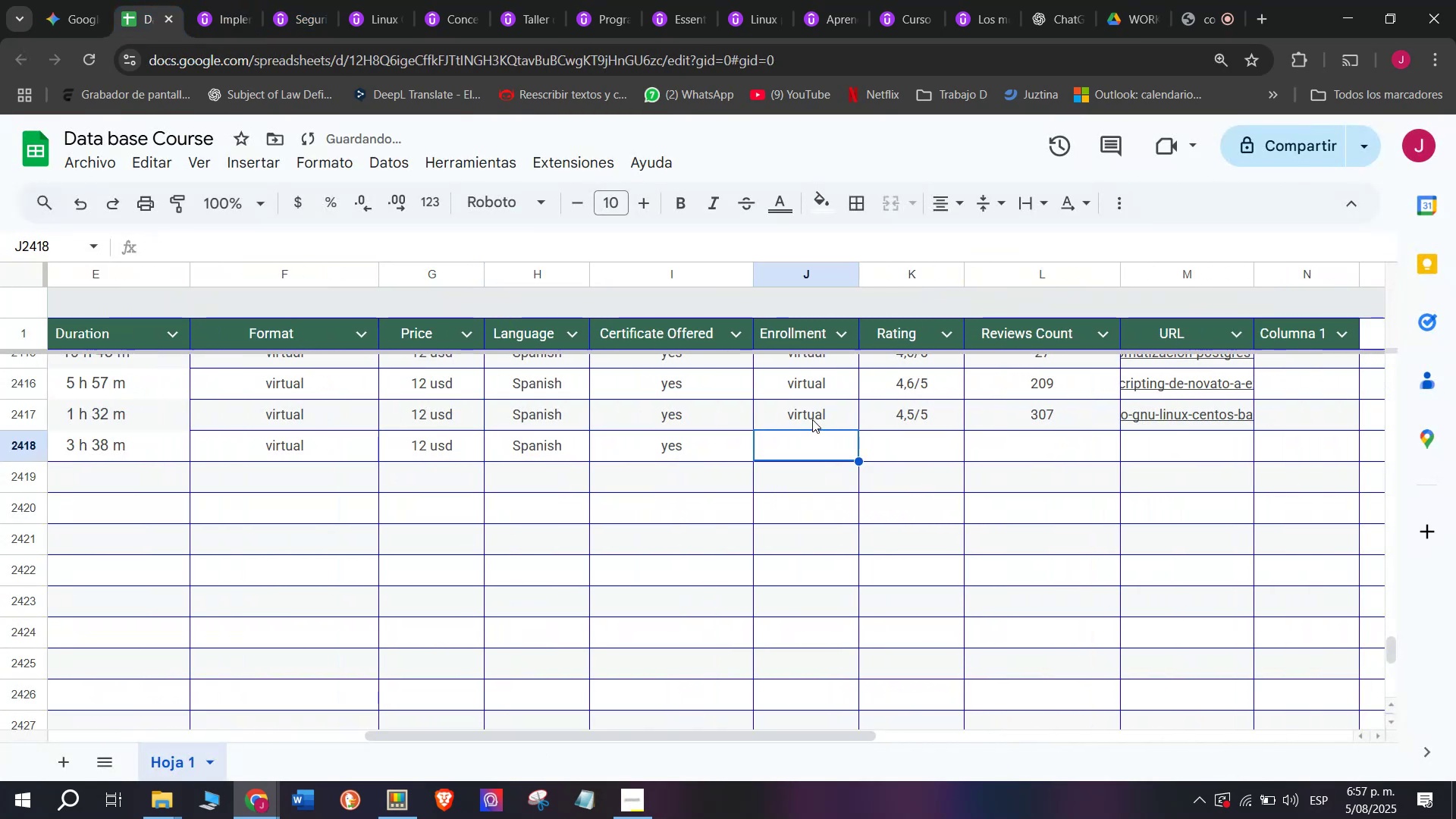 
key(Control+ControlLeft)
 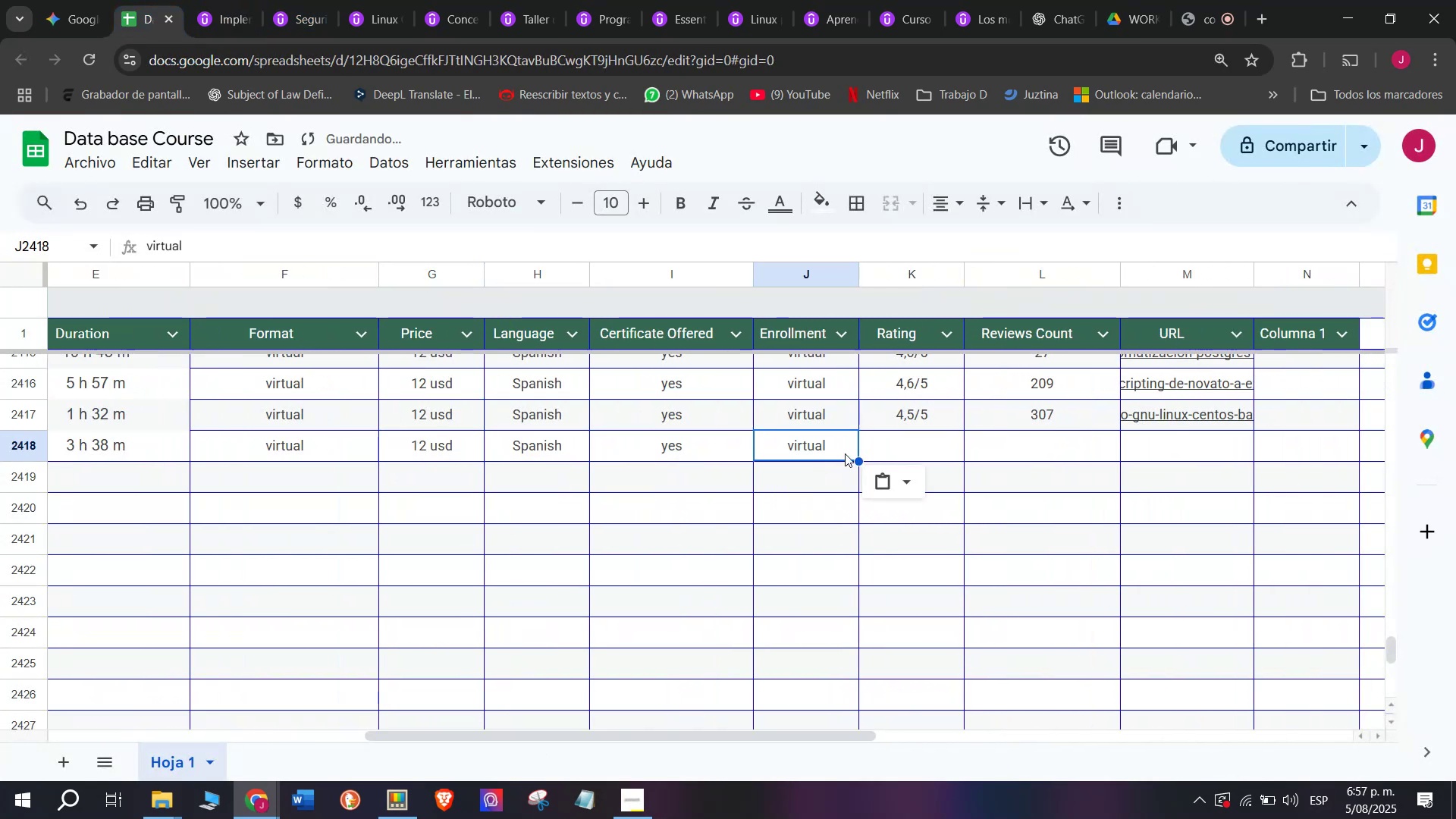 
key(Break)
 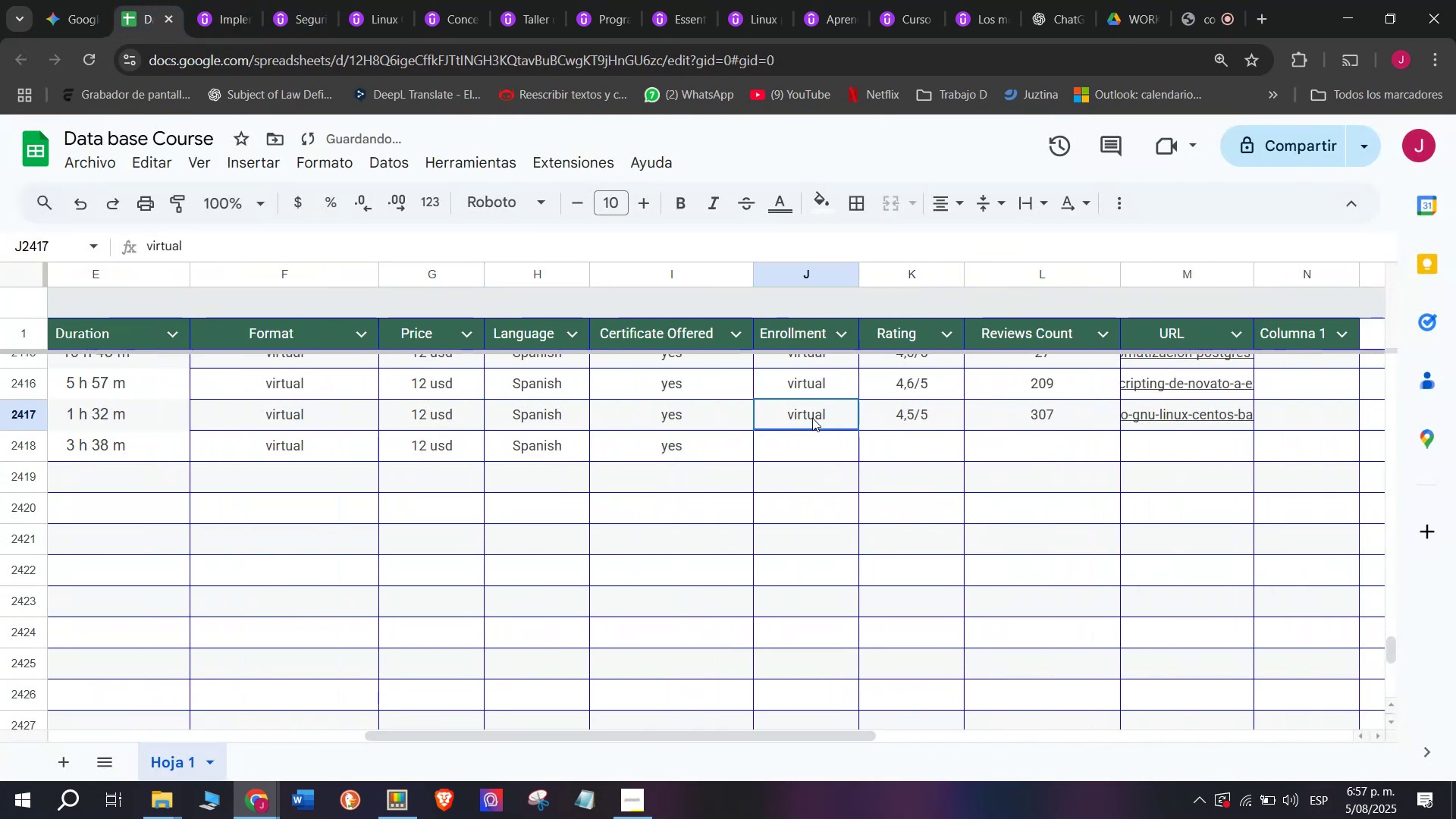 
key(Control+C)
 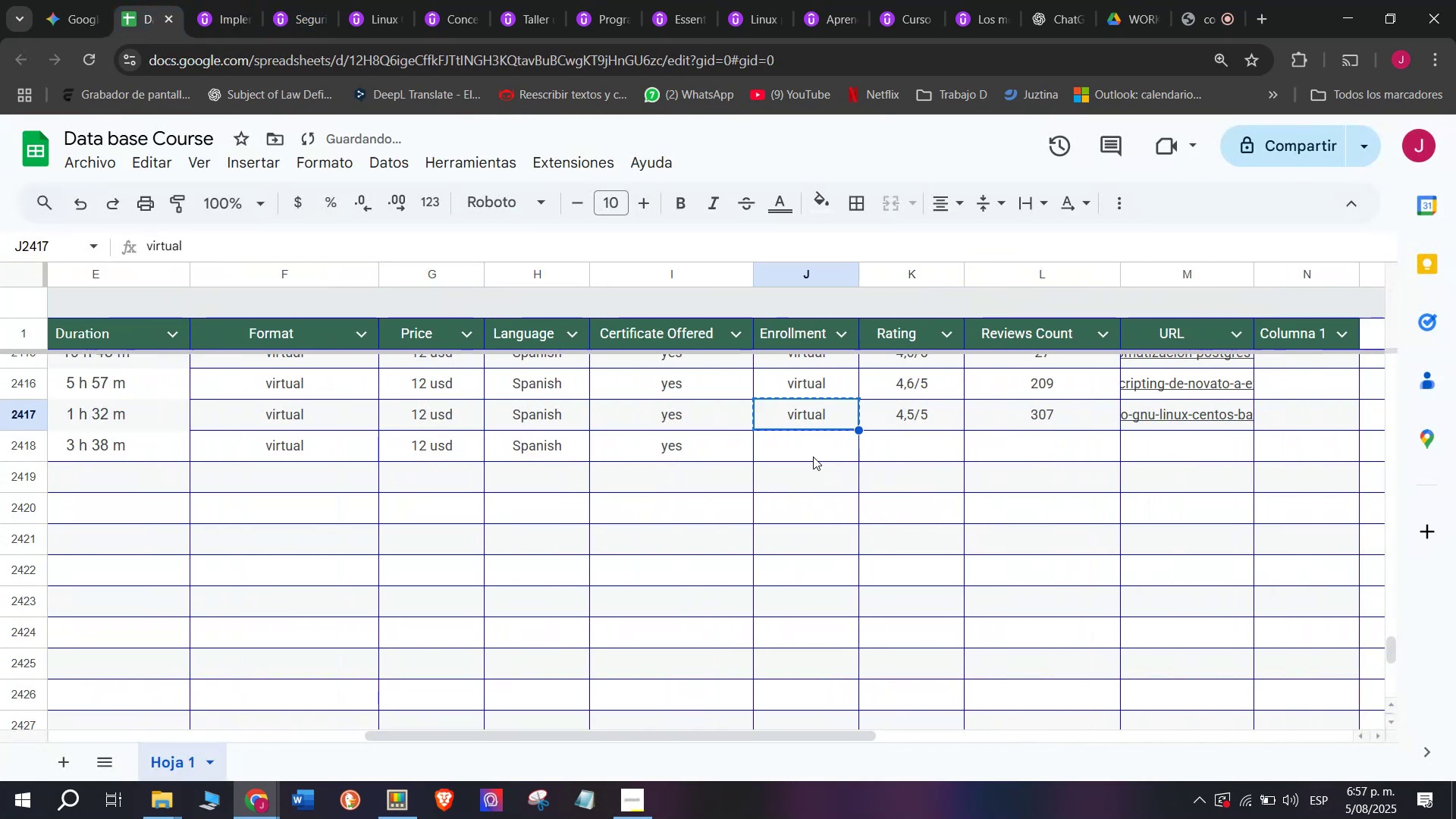 
triple_click([813, 457])
 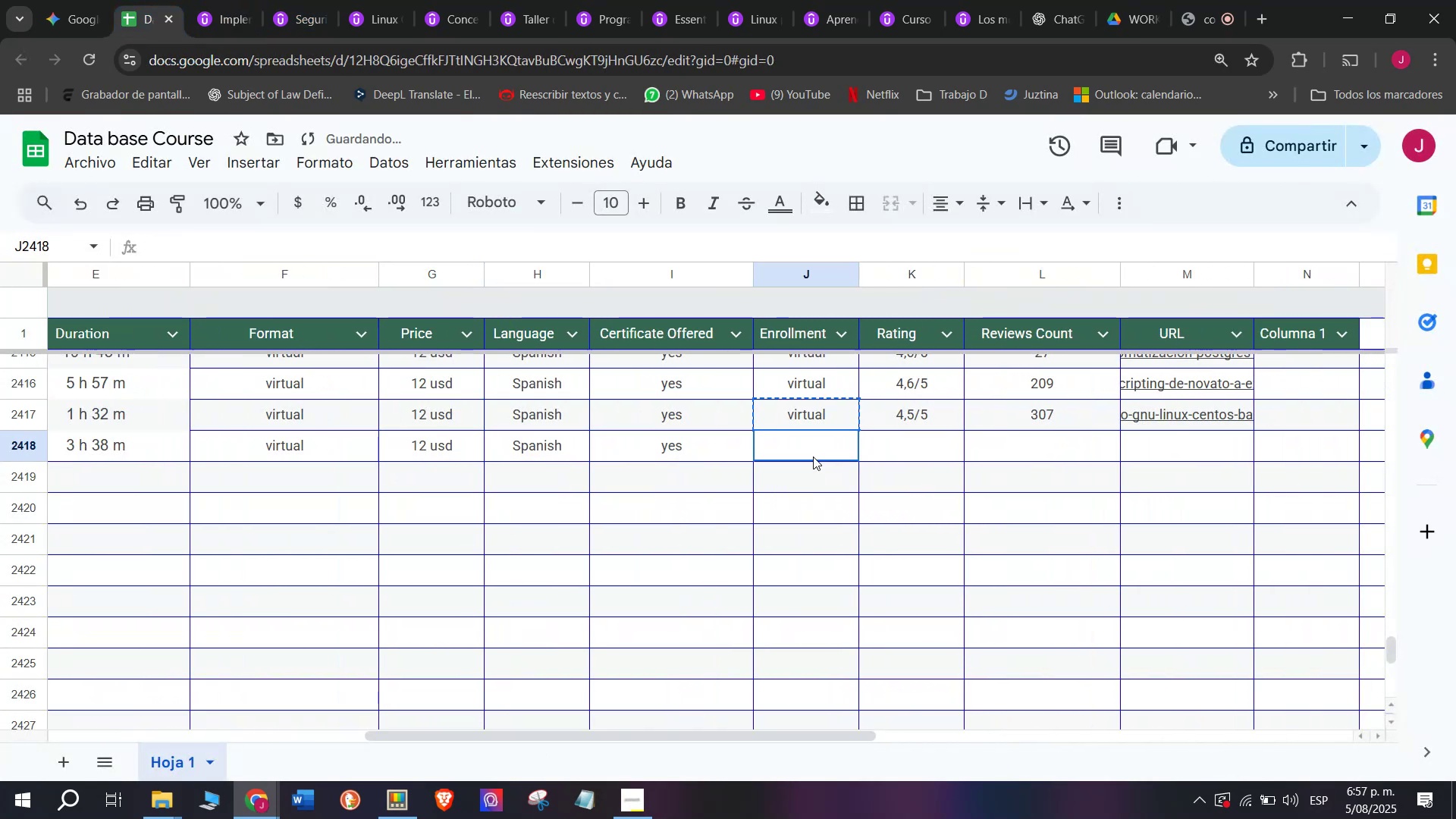 
key(Control+ControlLeft)
 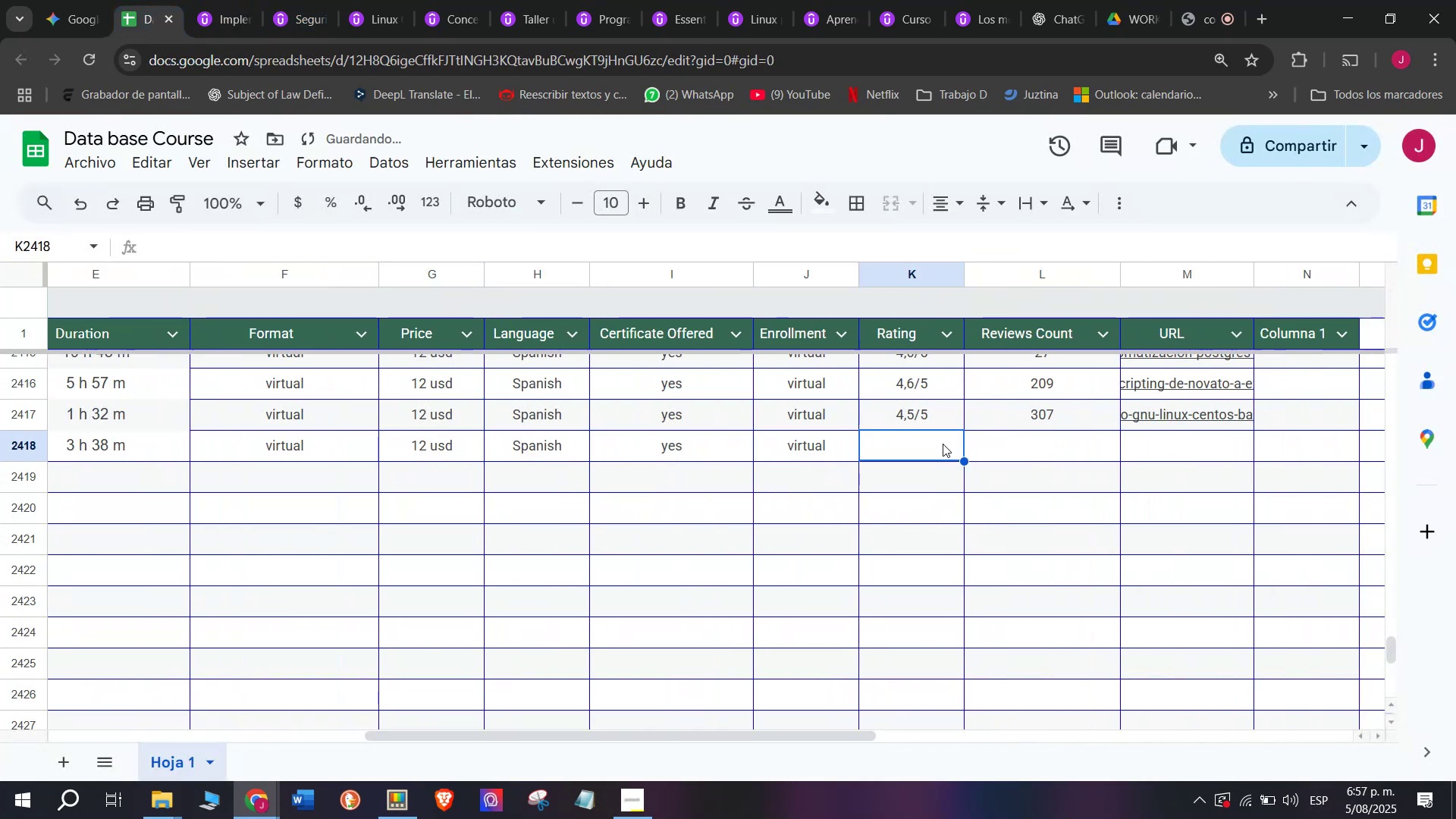 
key(Z)
 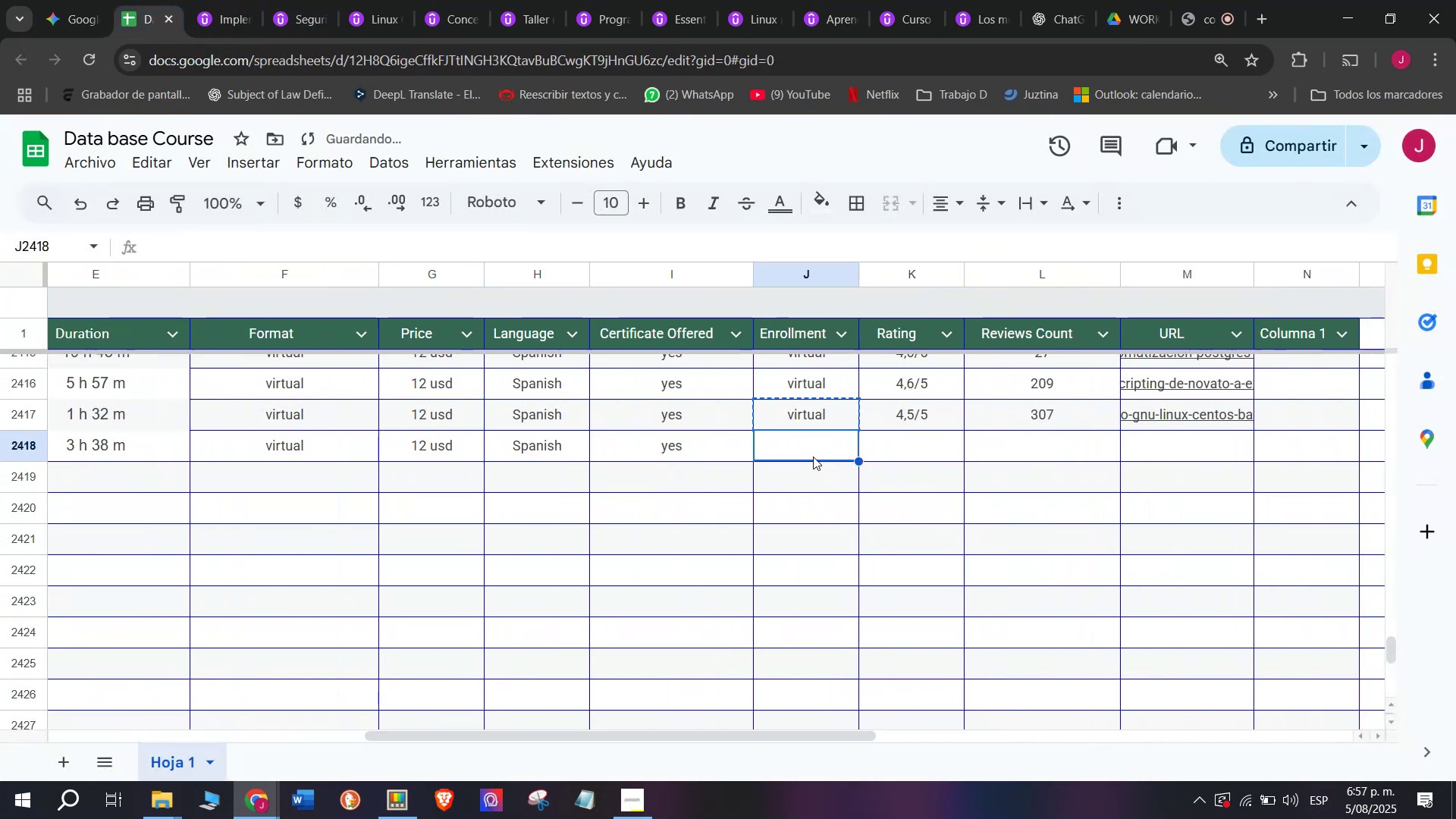 
key(Control+V)
 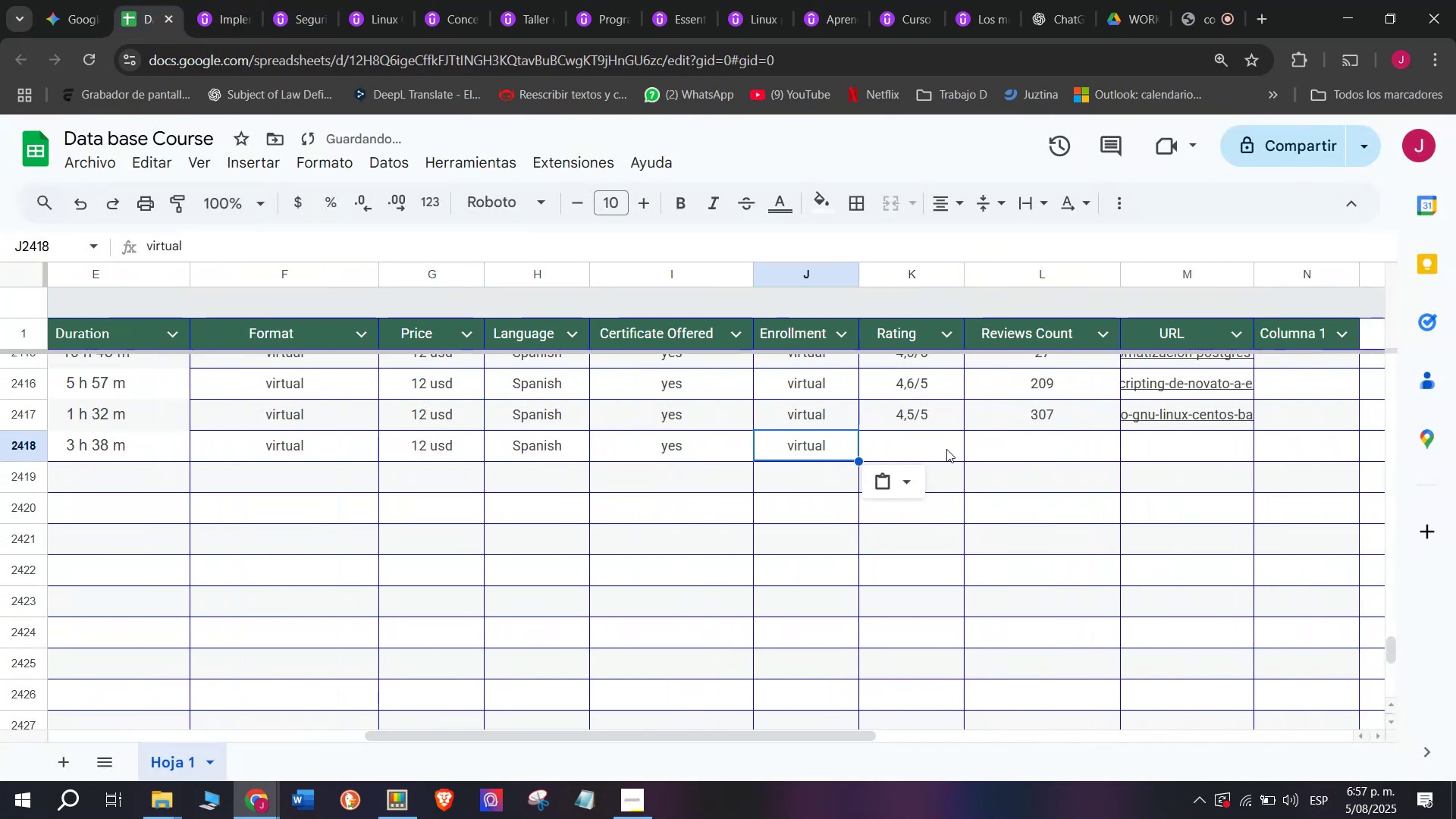 
triple_click([946, 445])
 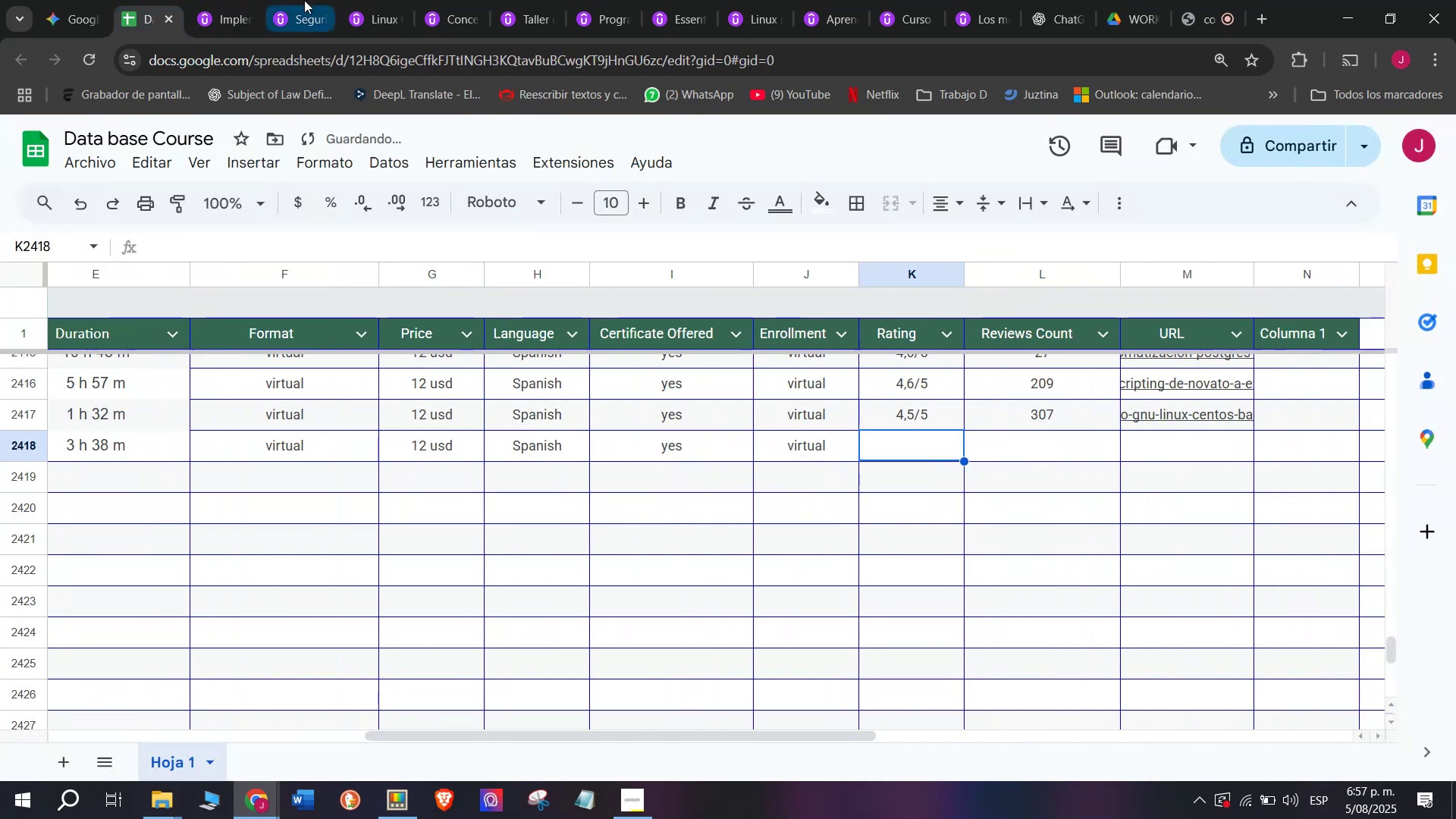 
left_click([194, 0])
 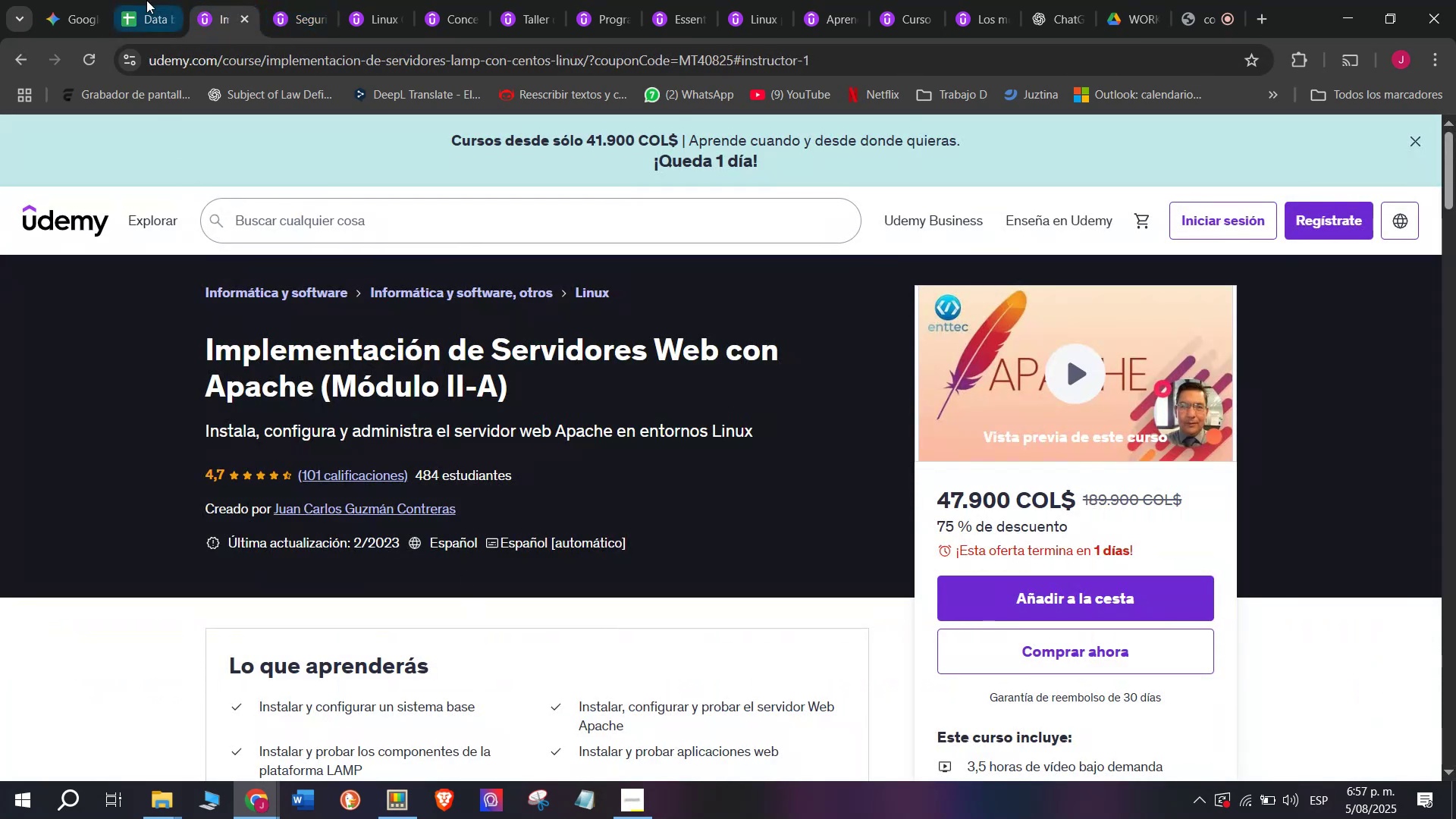 
left_click([143, 0])
 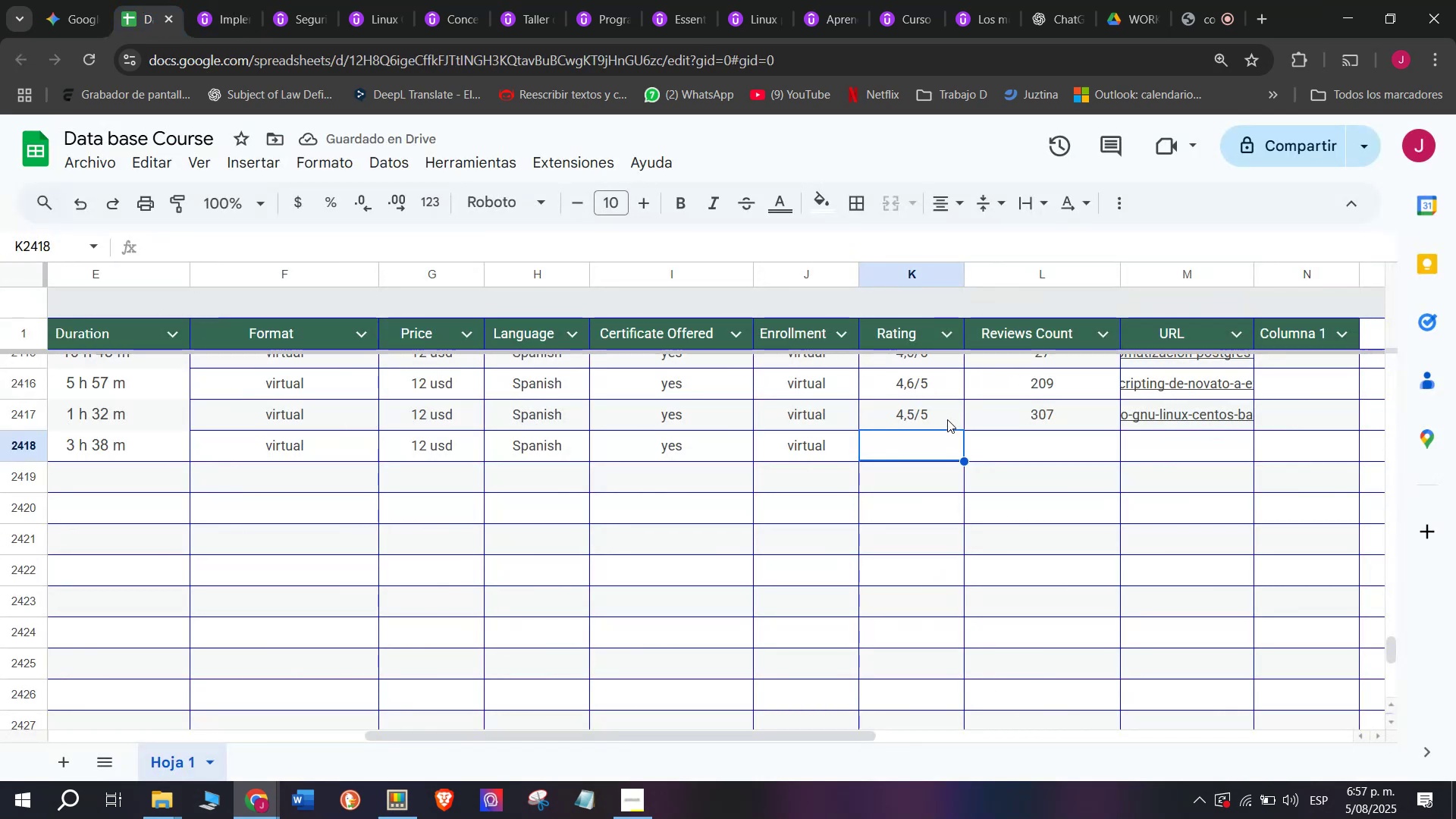 
key(Control+ControlLeft)
 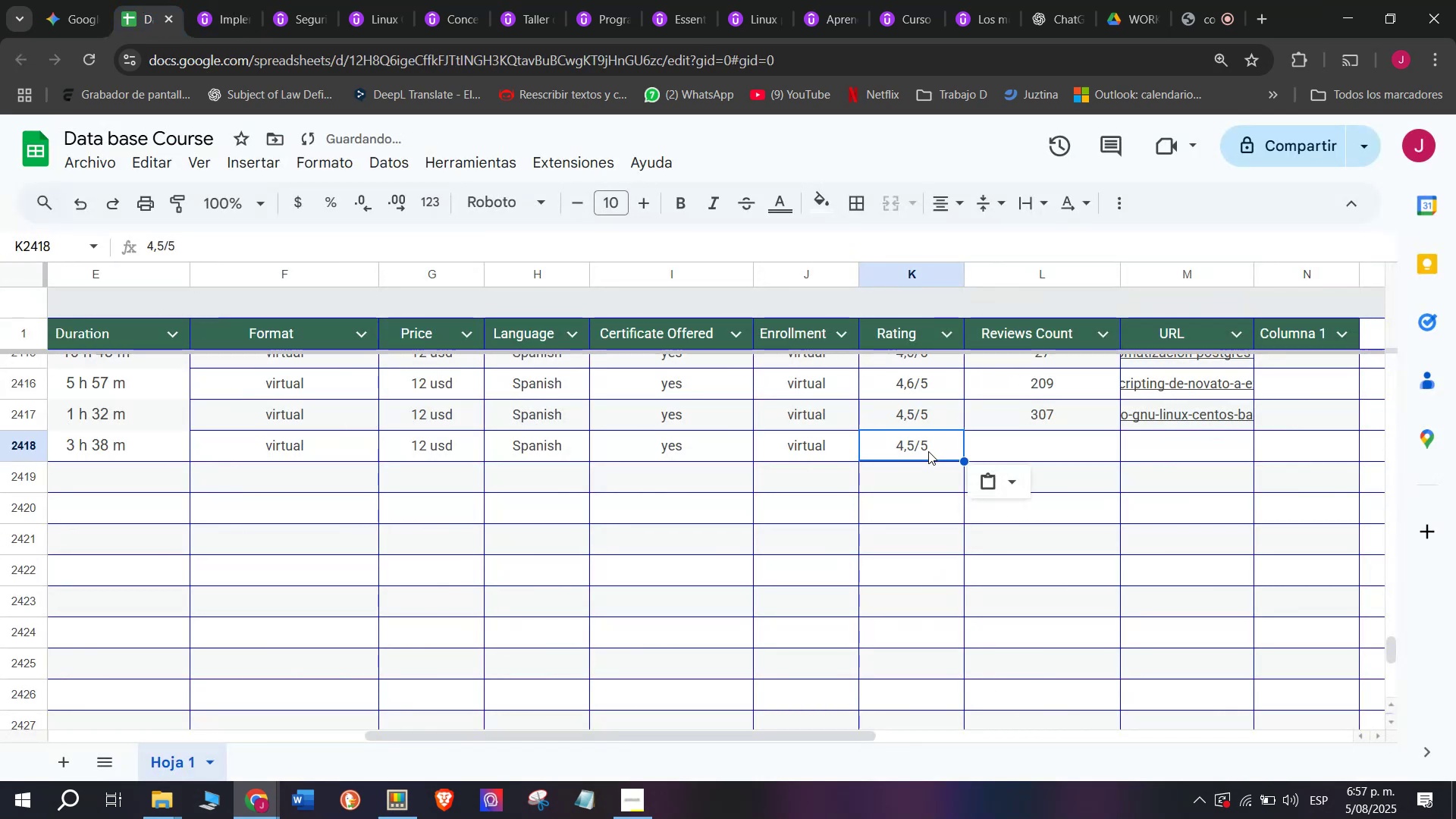 
key(Break)
 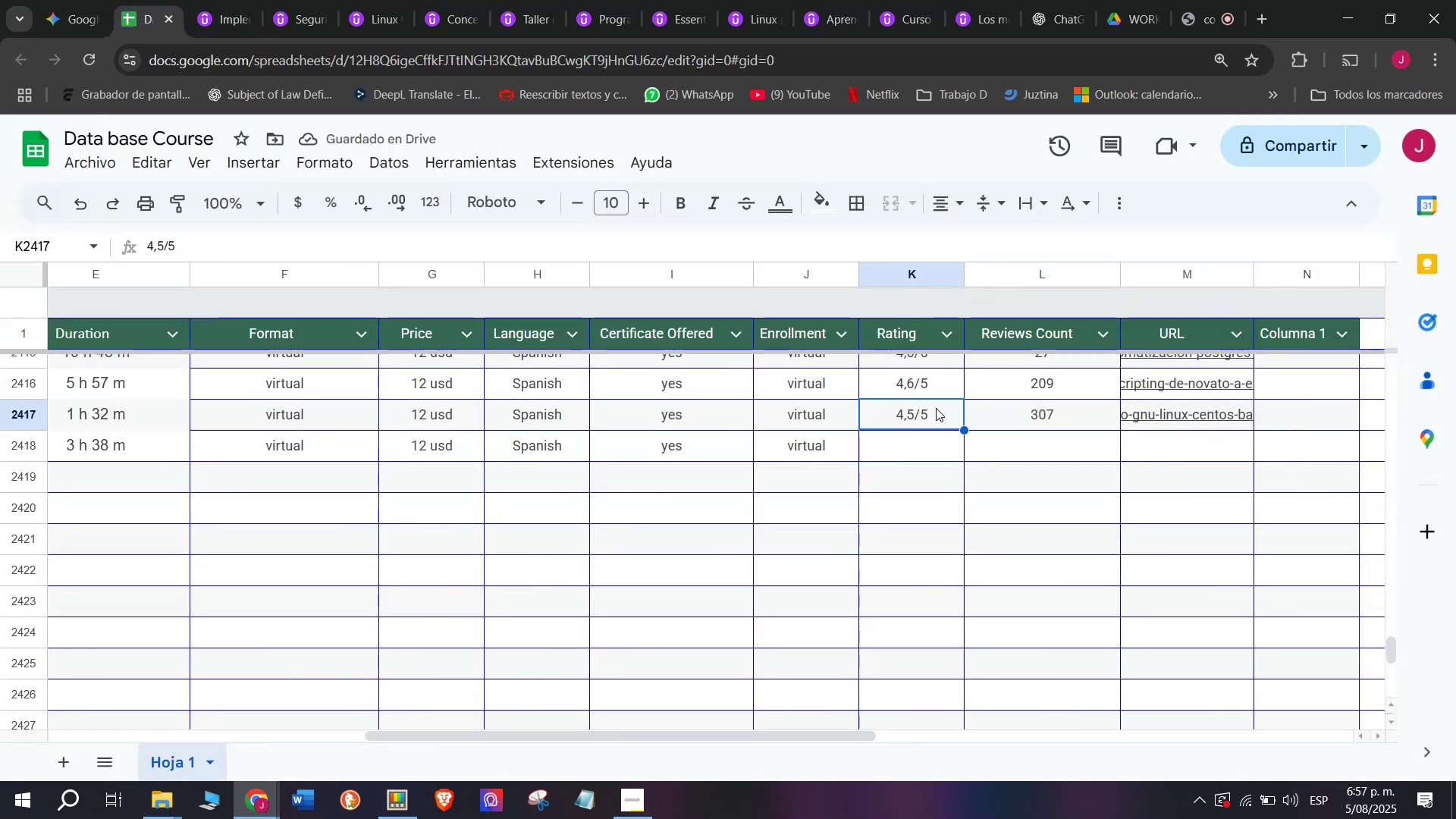 
key(Control+C)
 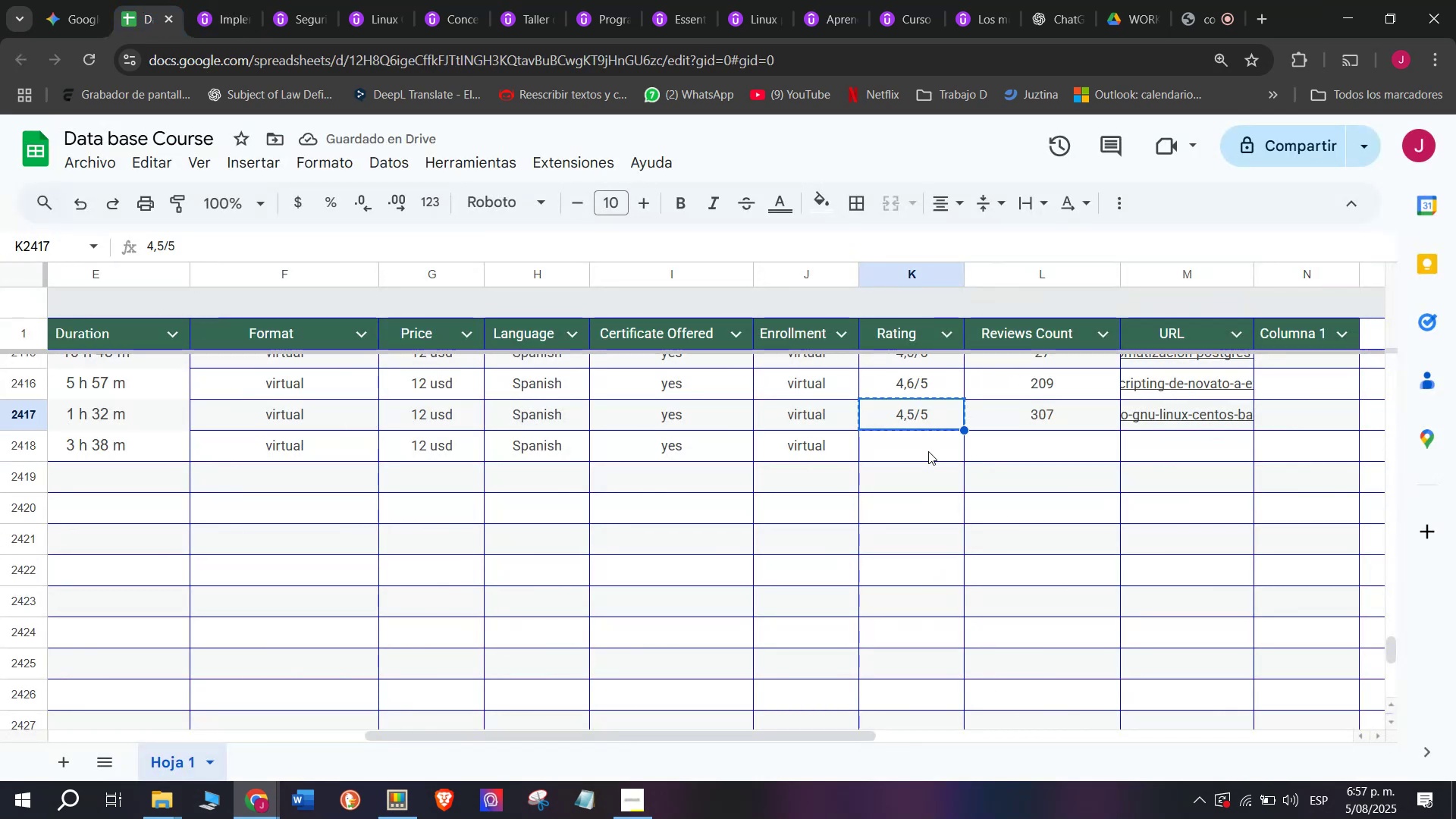 
double_click([928, 451])
 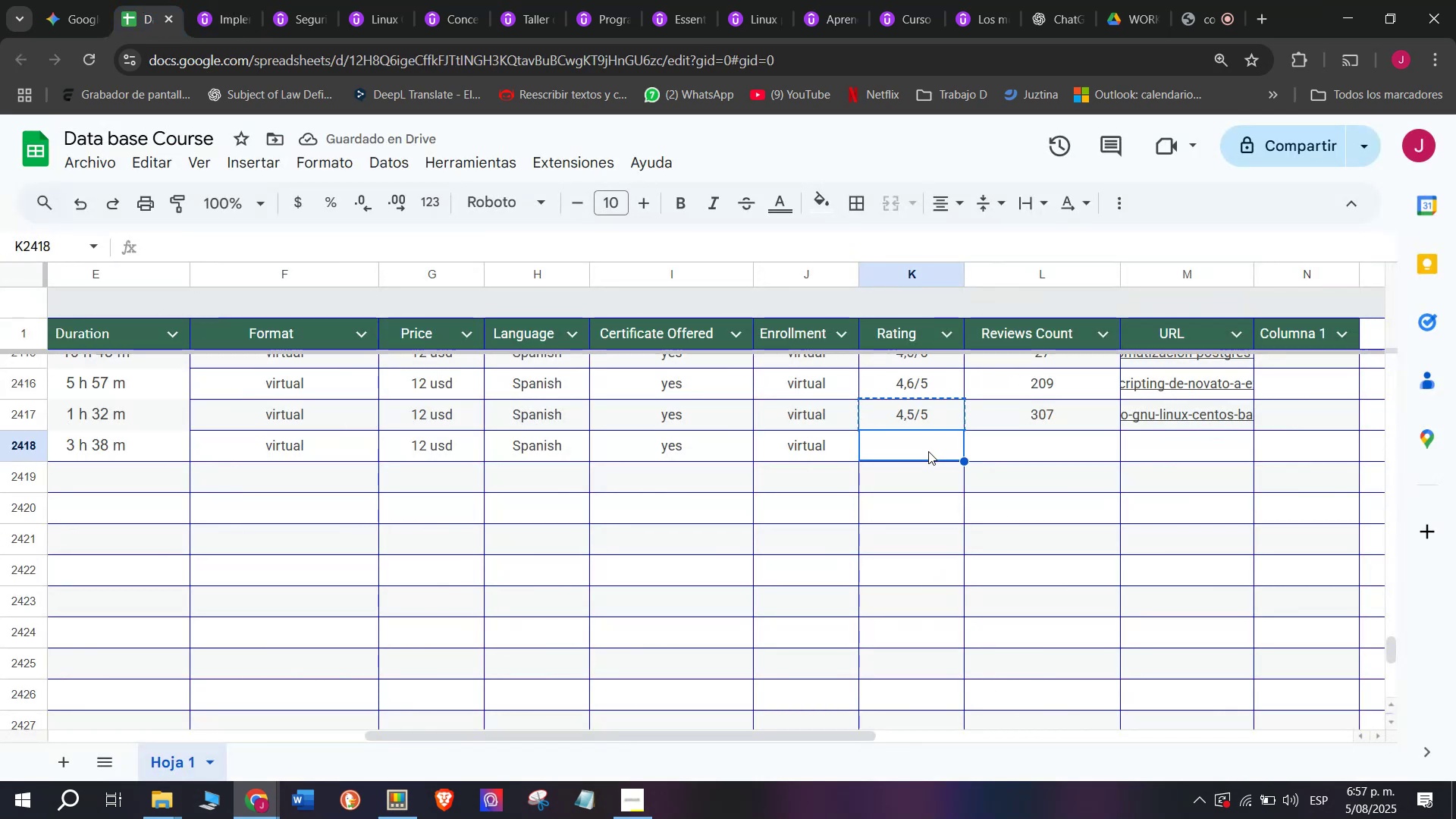 
key(Control+ControlLeft)
 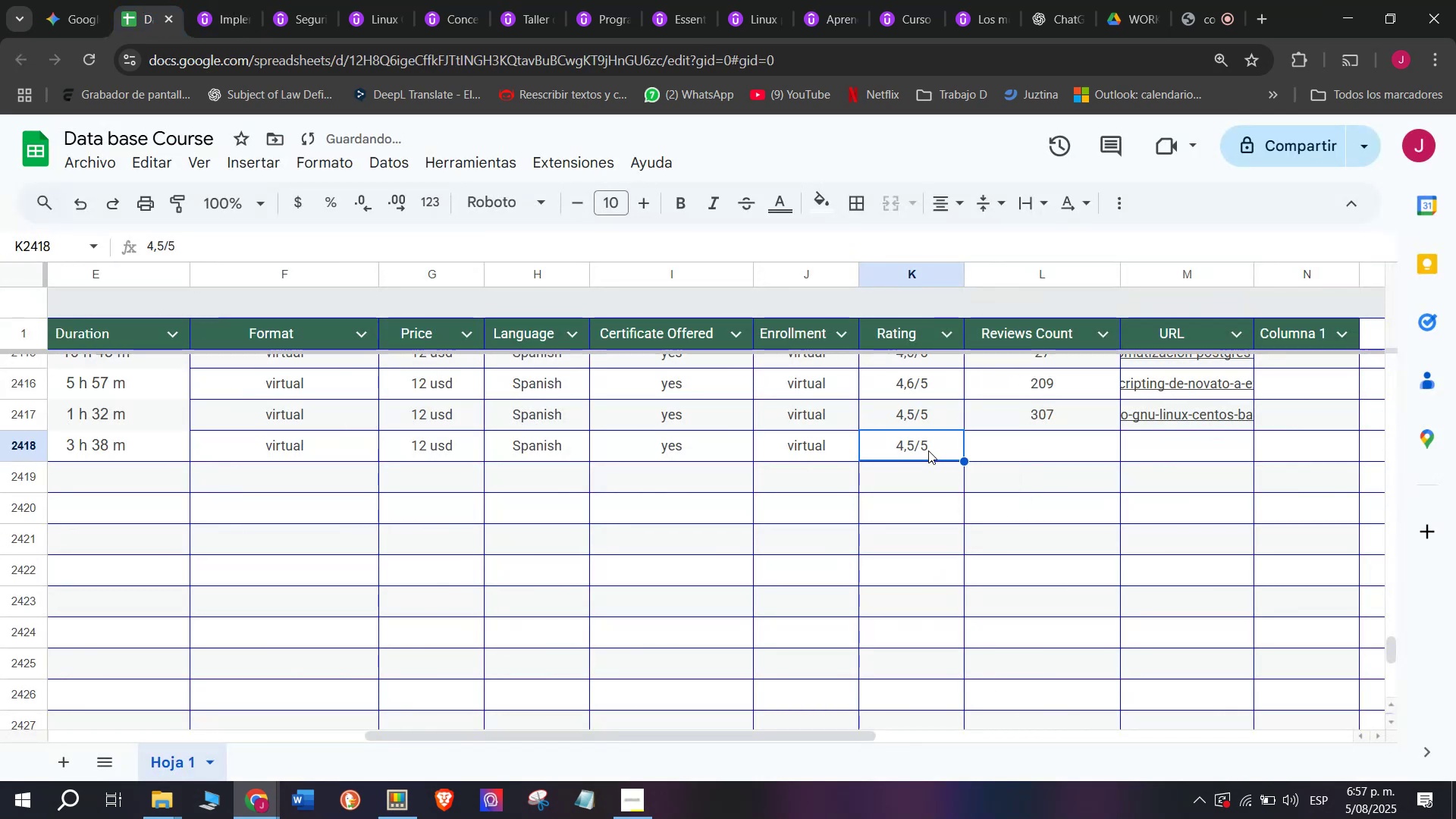 
key(Z)
 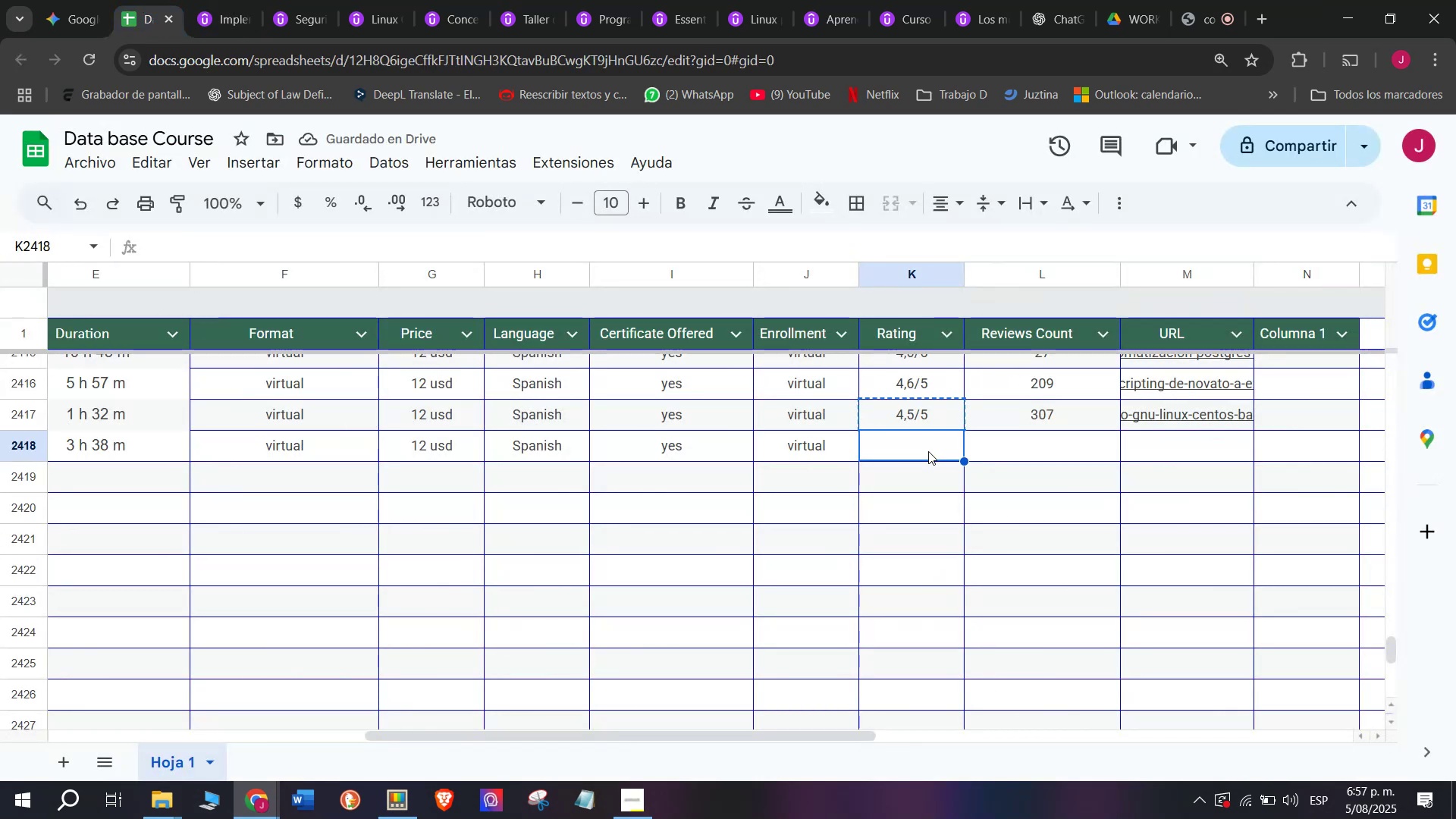 
key(Control+V)
 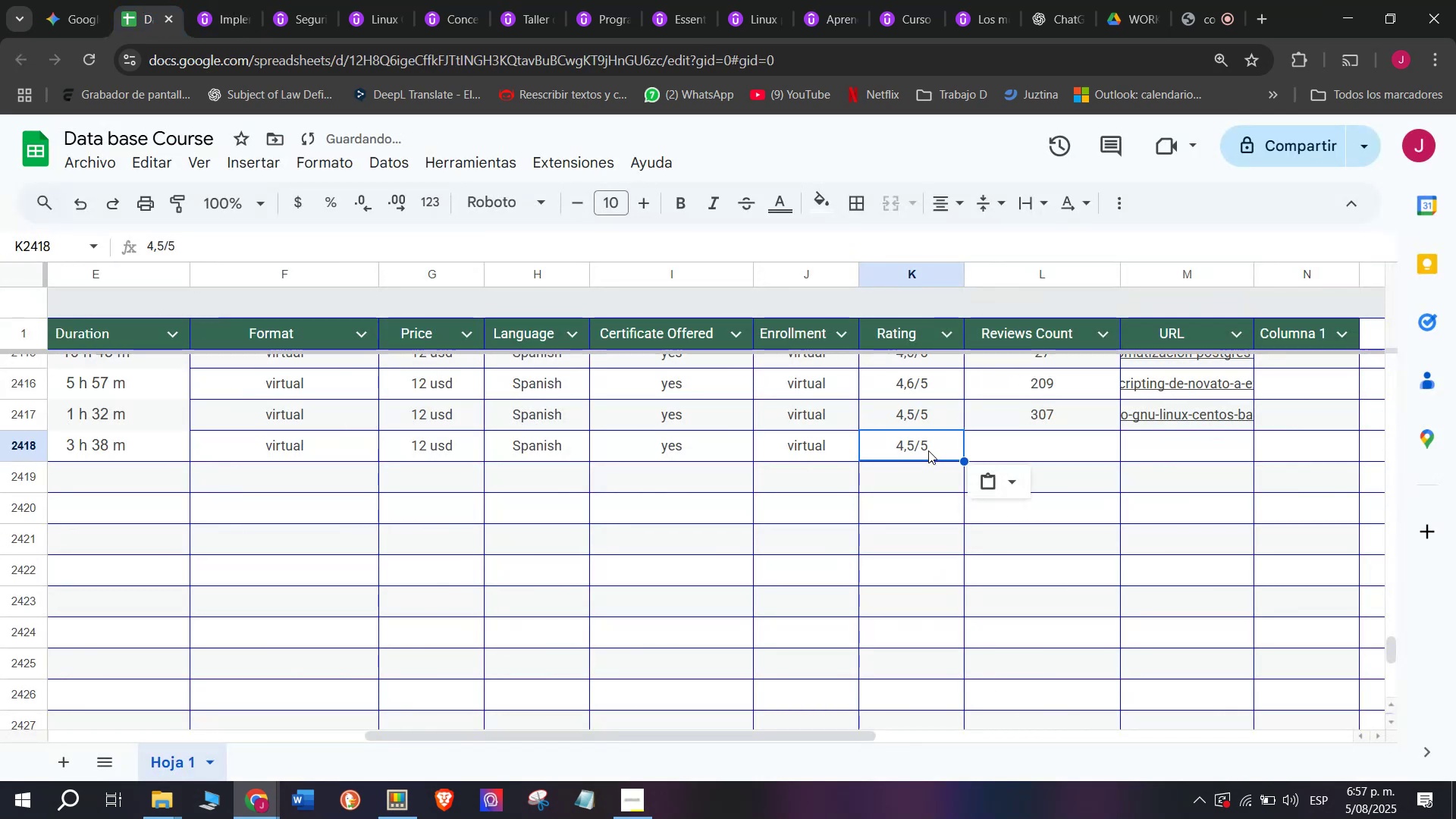 
triple_click([928, 450])
 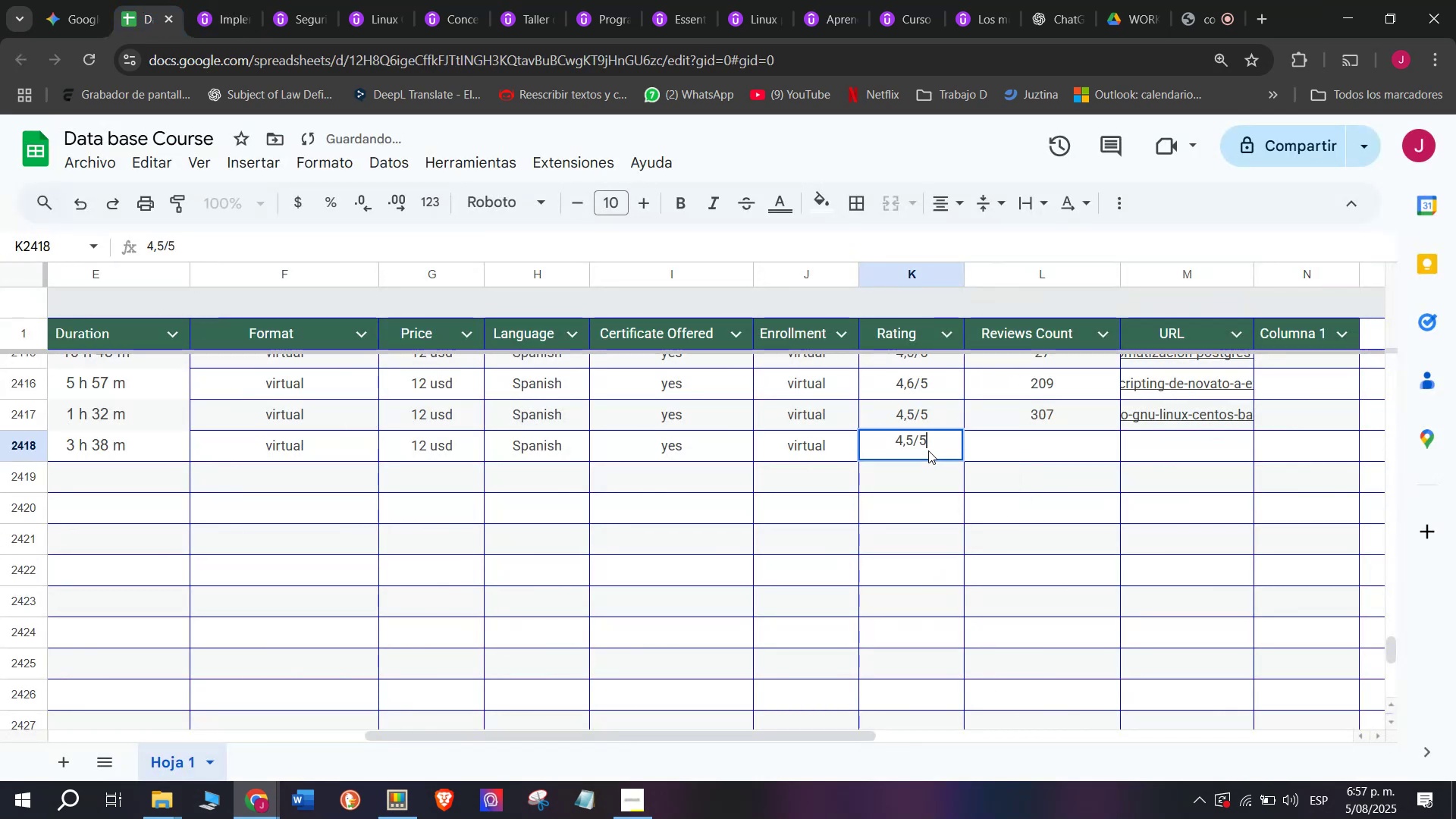 
triple_click([928, 450])
 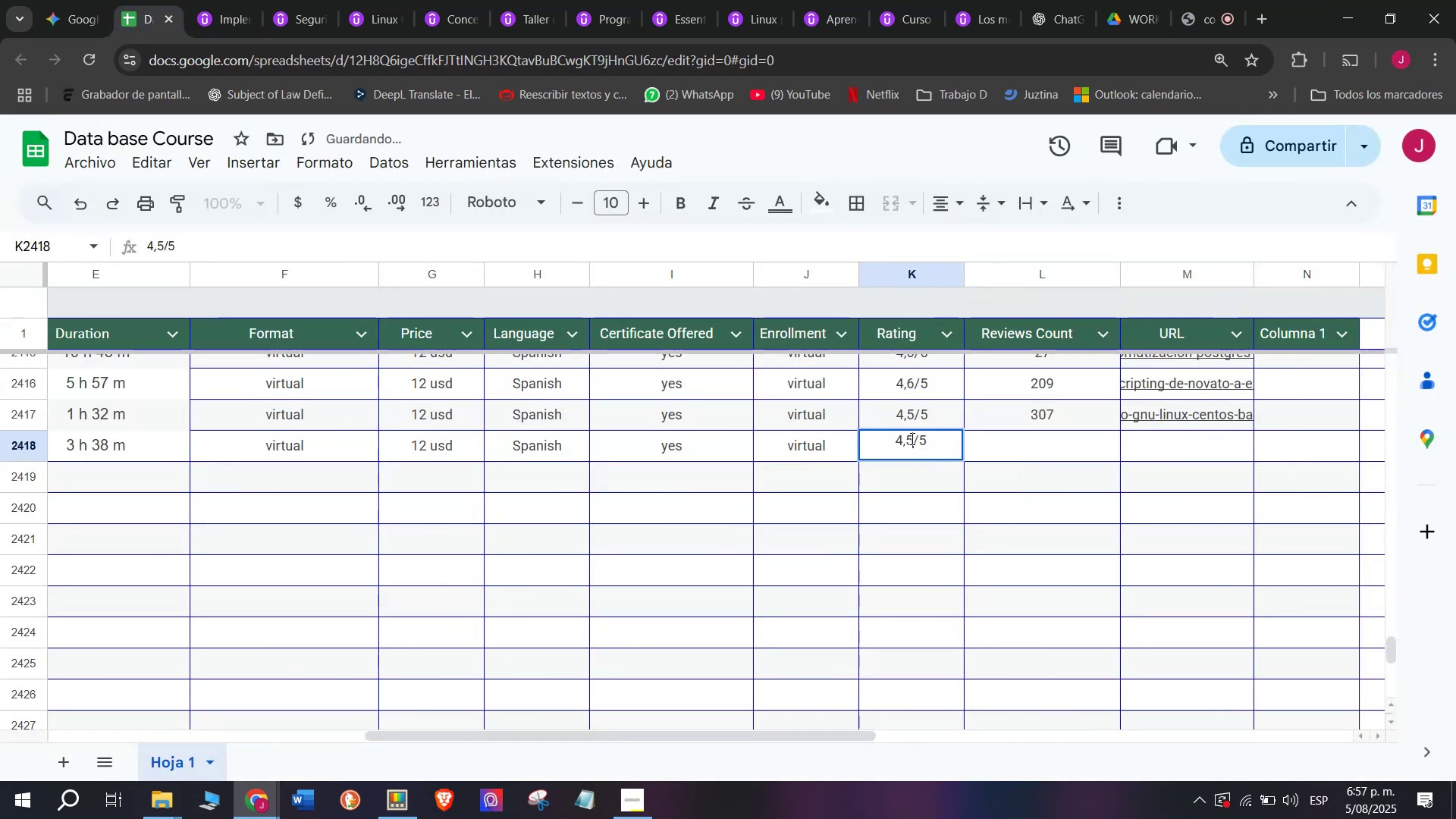 
key(Q)
 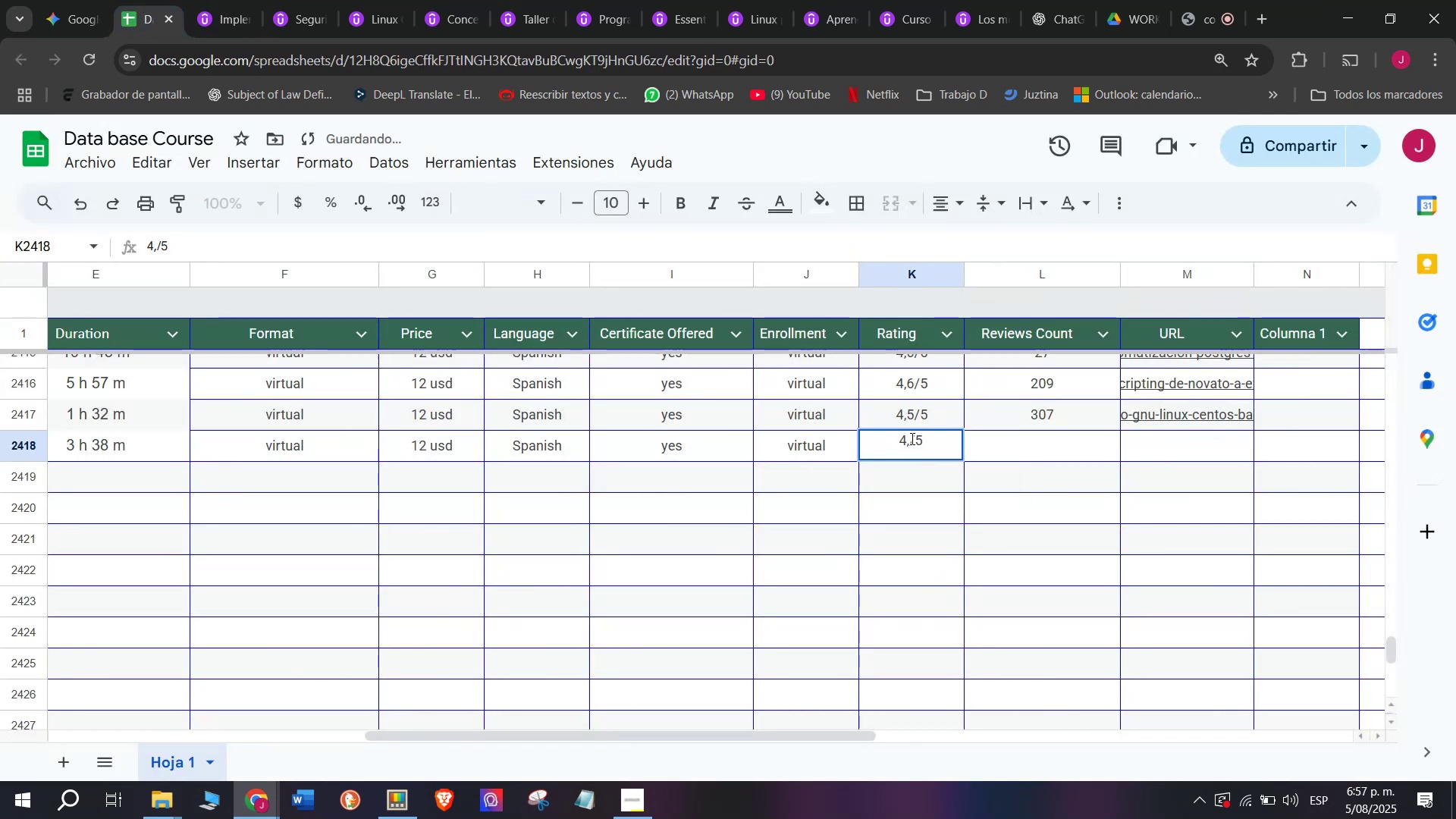 
key(Backspace)
 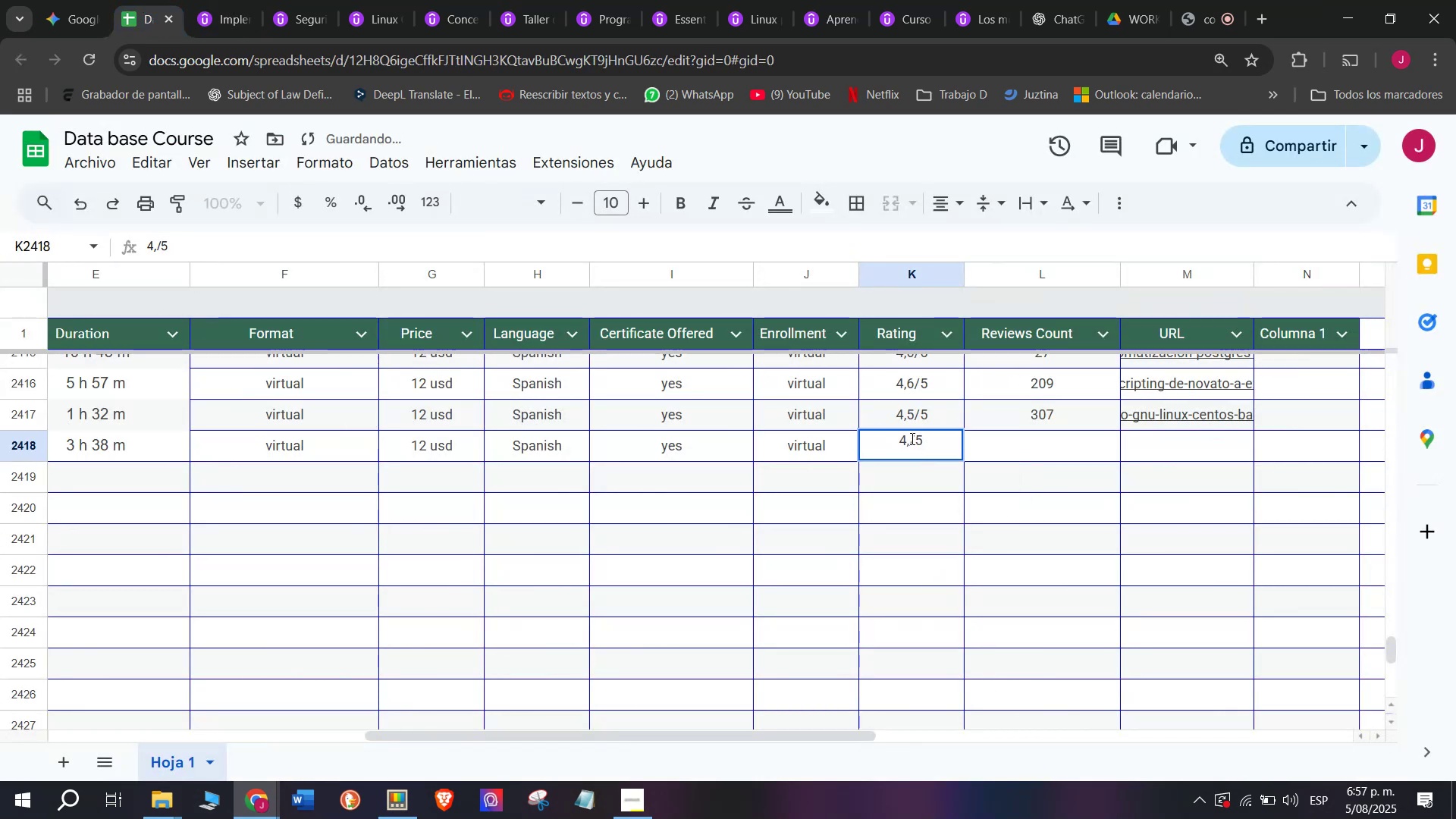 
key(7)
 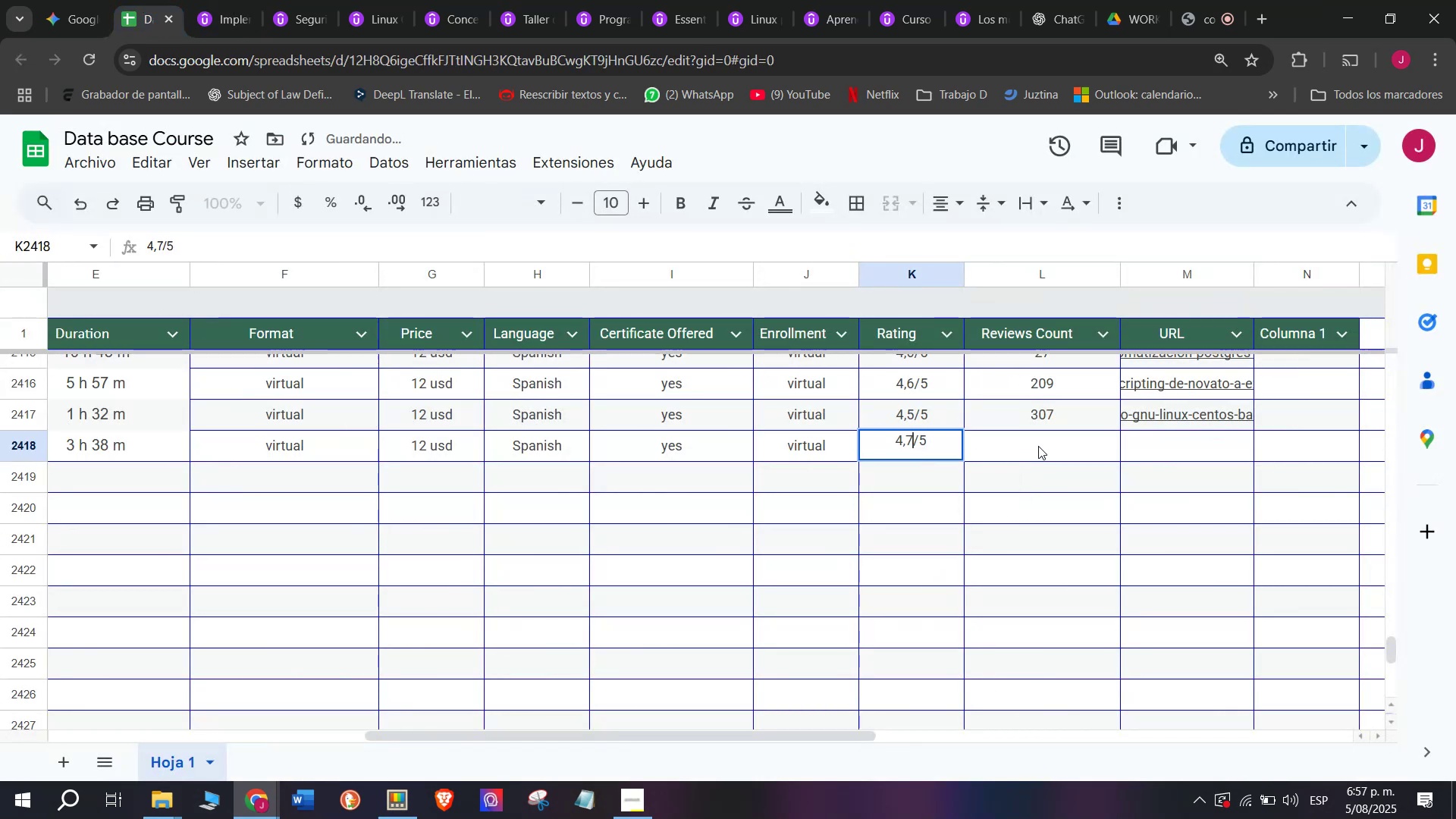 
left_click([1050, 449])
 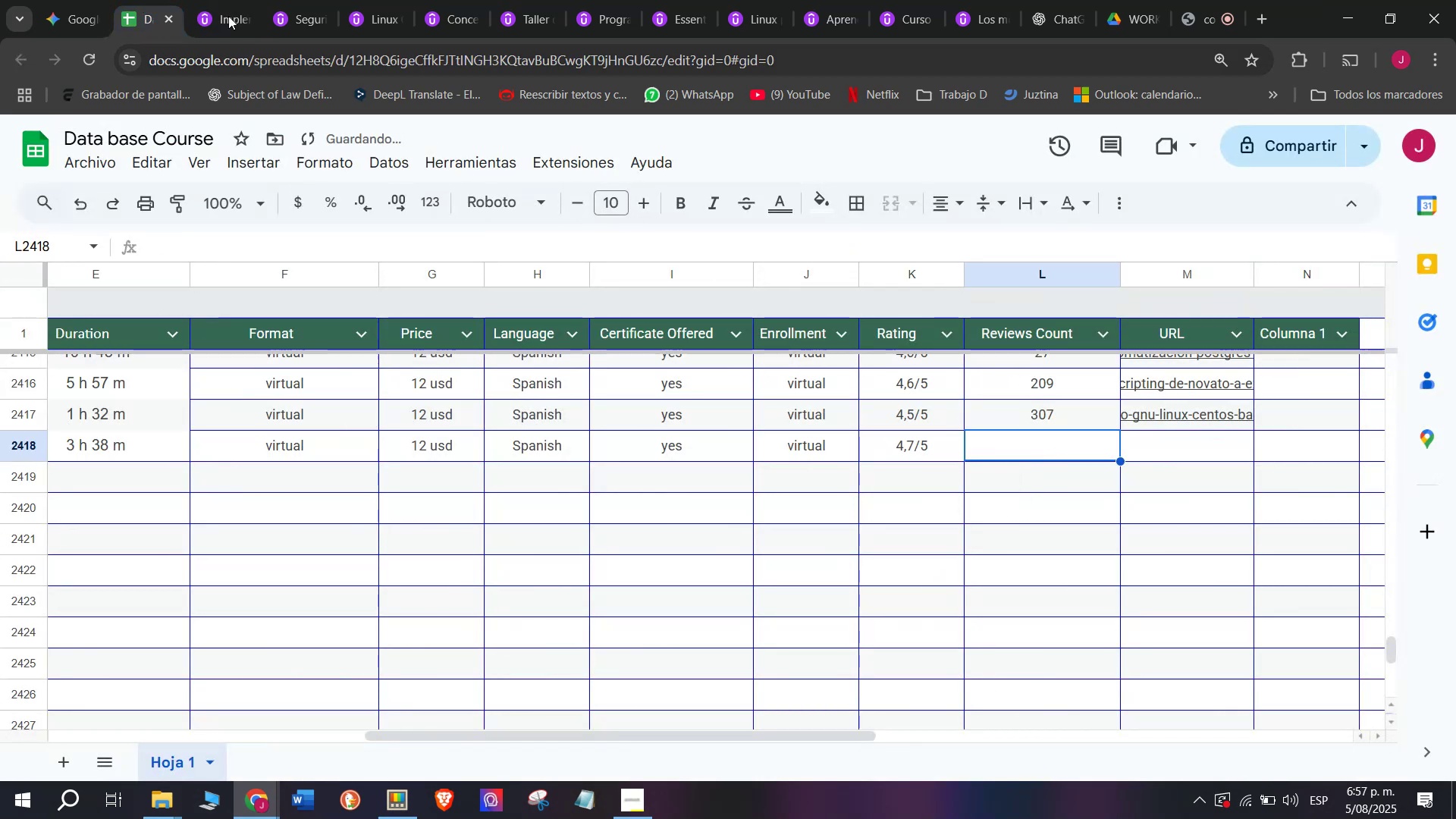 
left_click([197, 0])
 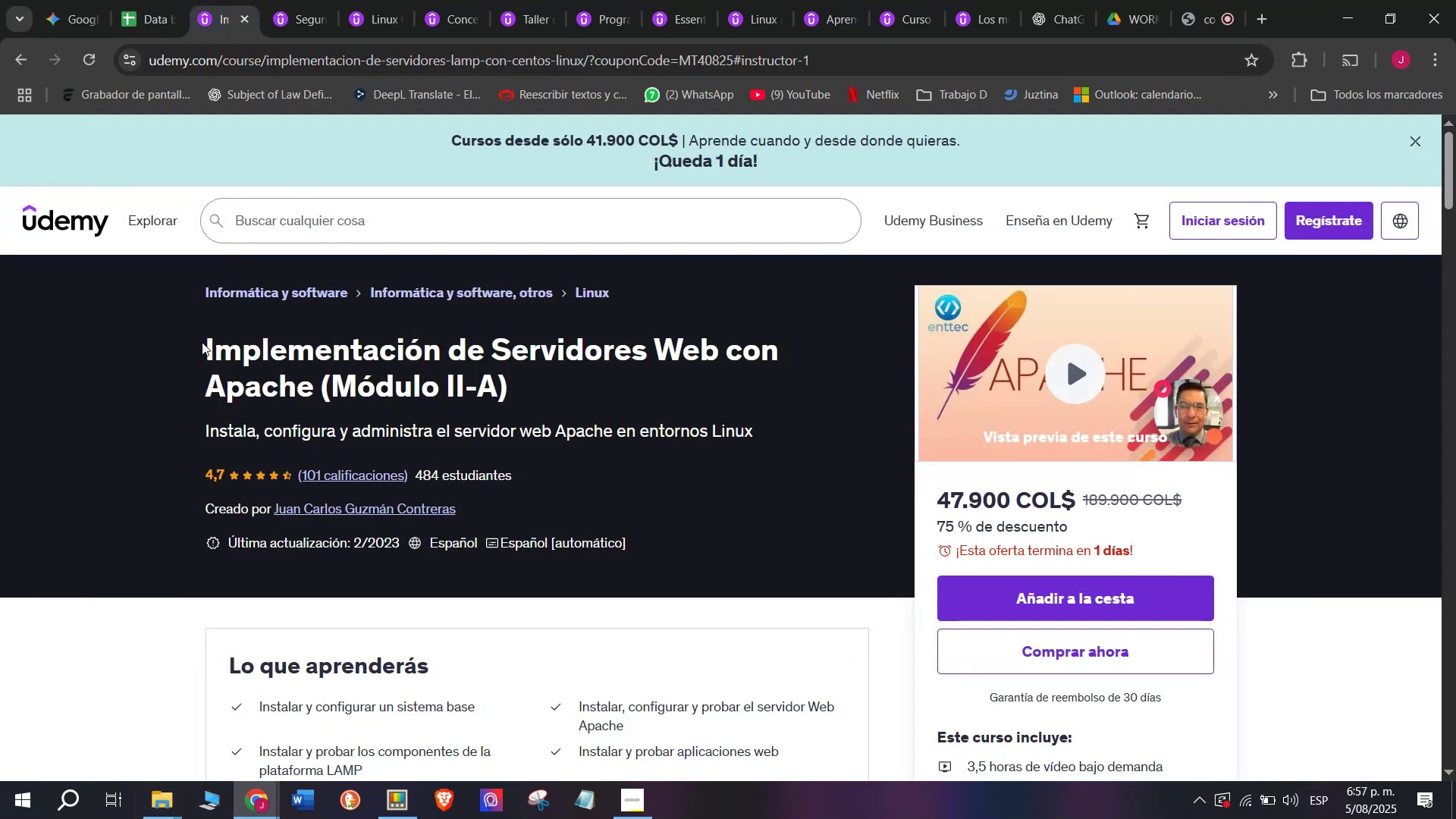 
left_click_drag(start_coordinate=[172, 342], to_coordinate=[584, 380])
 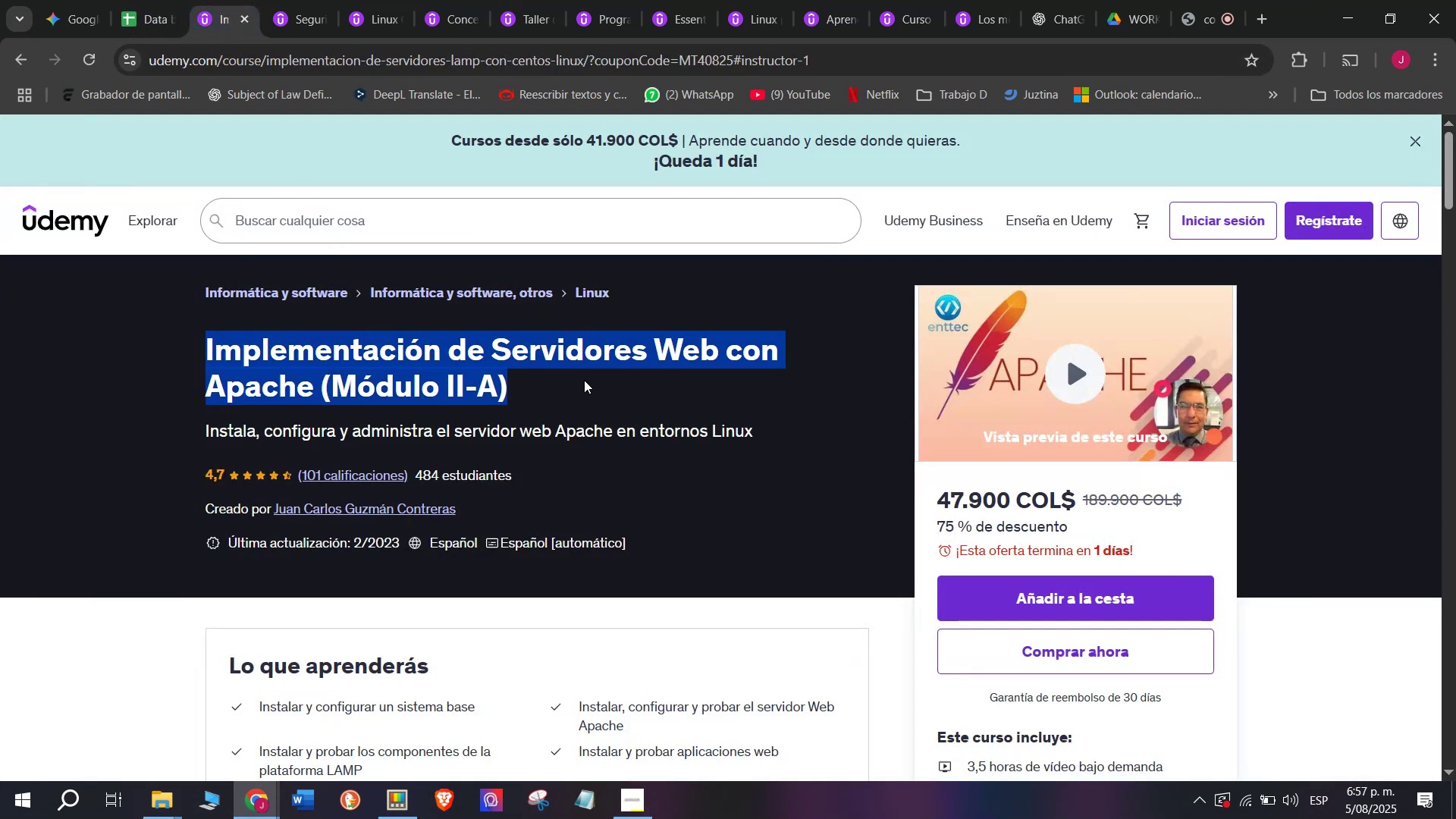 
key(Break)
 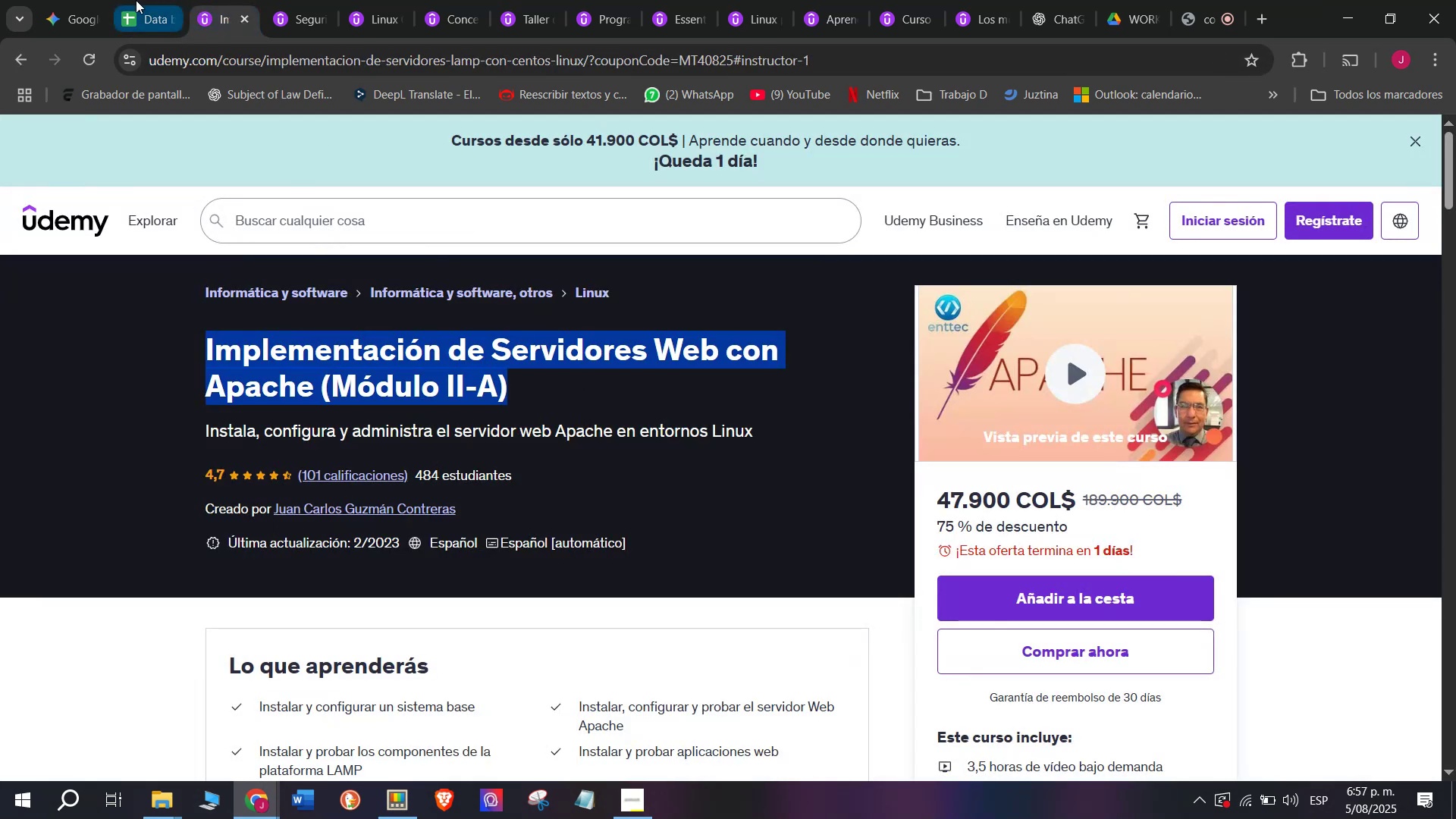 
key(Control+ControlLeft)
 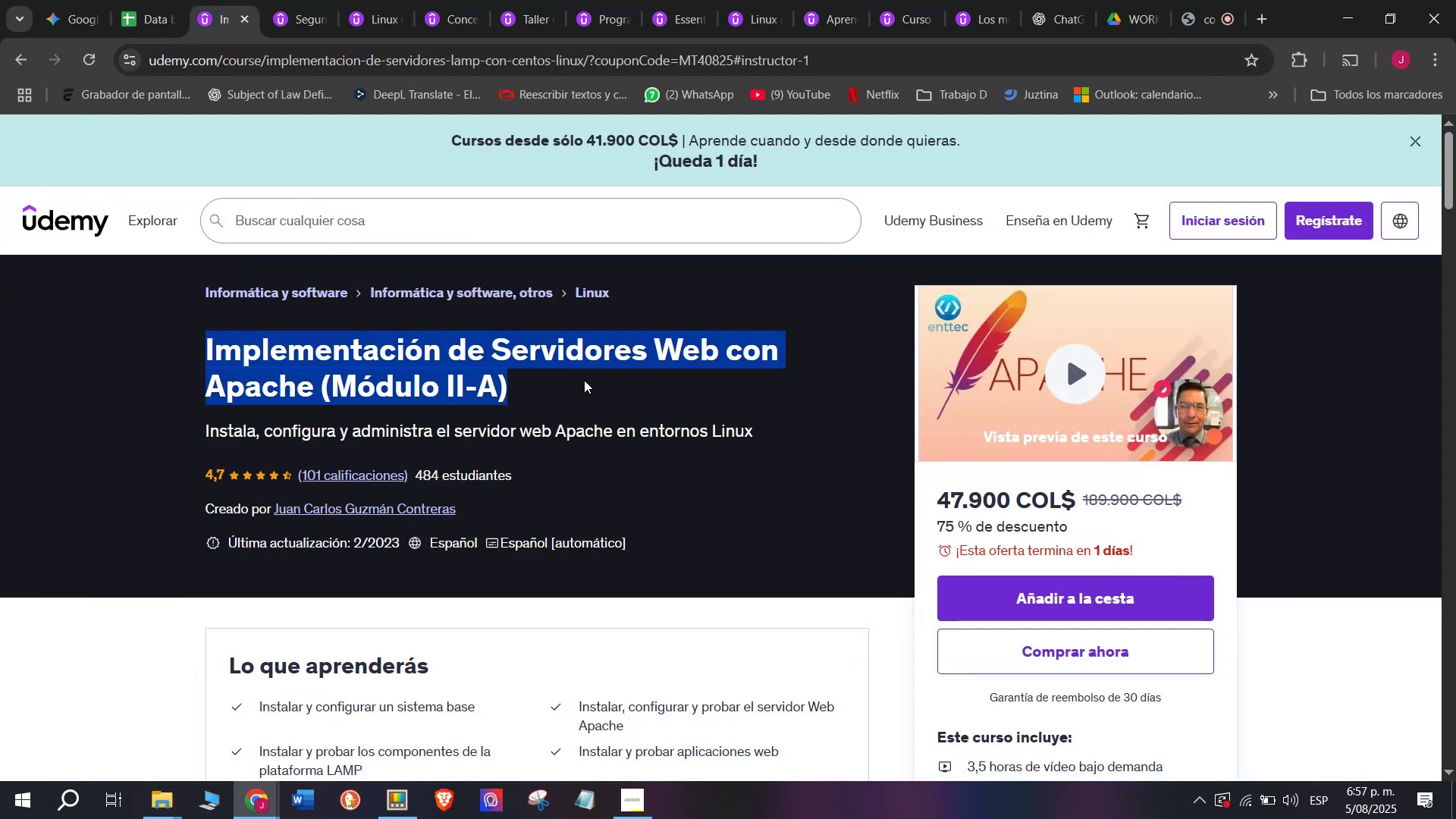 
key(Control+C)
 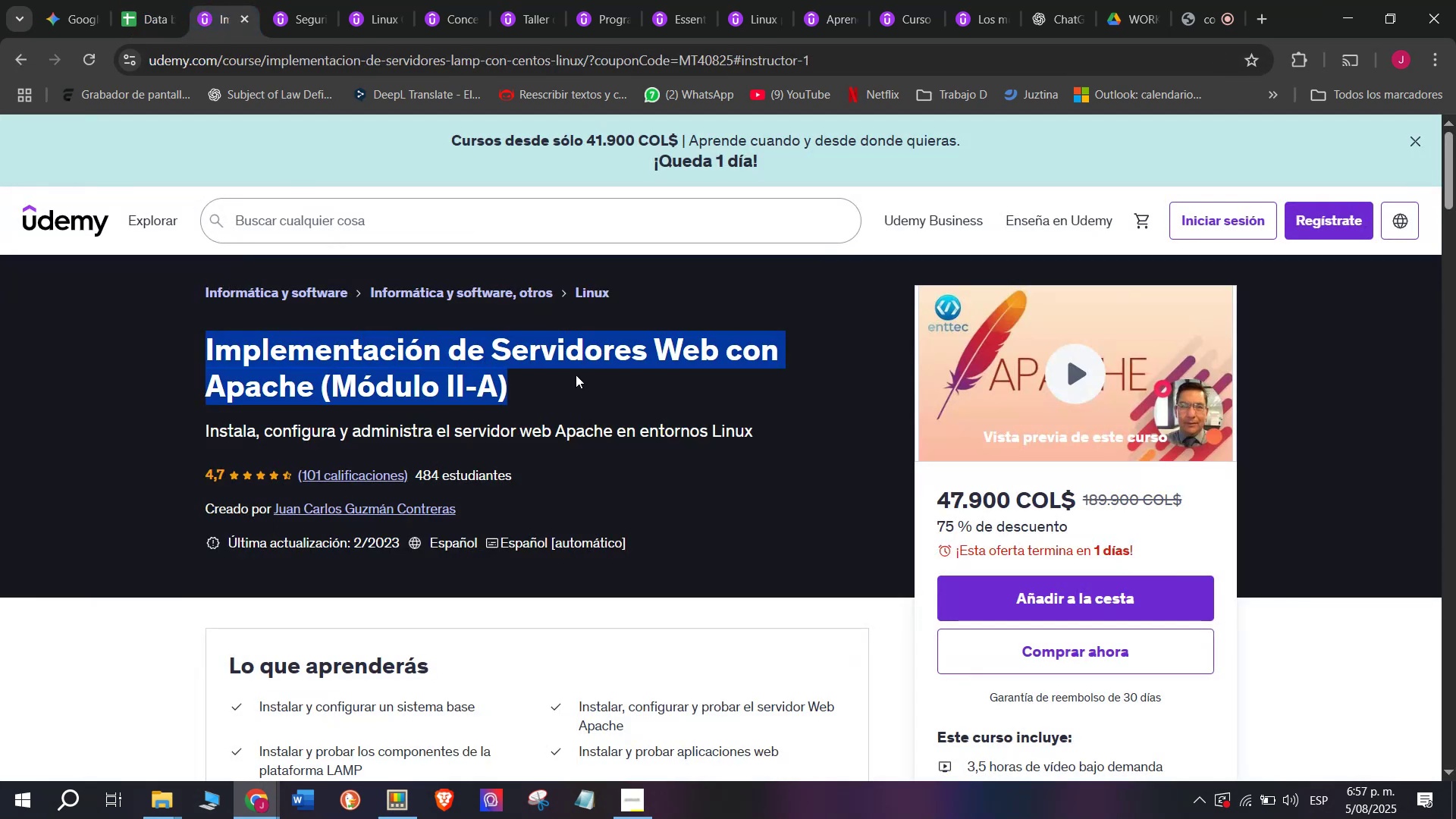 
key(Break)
 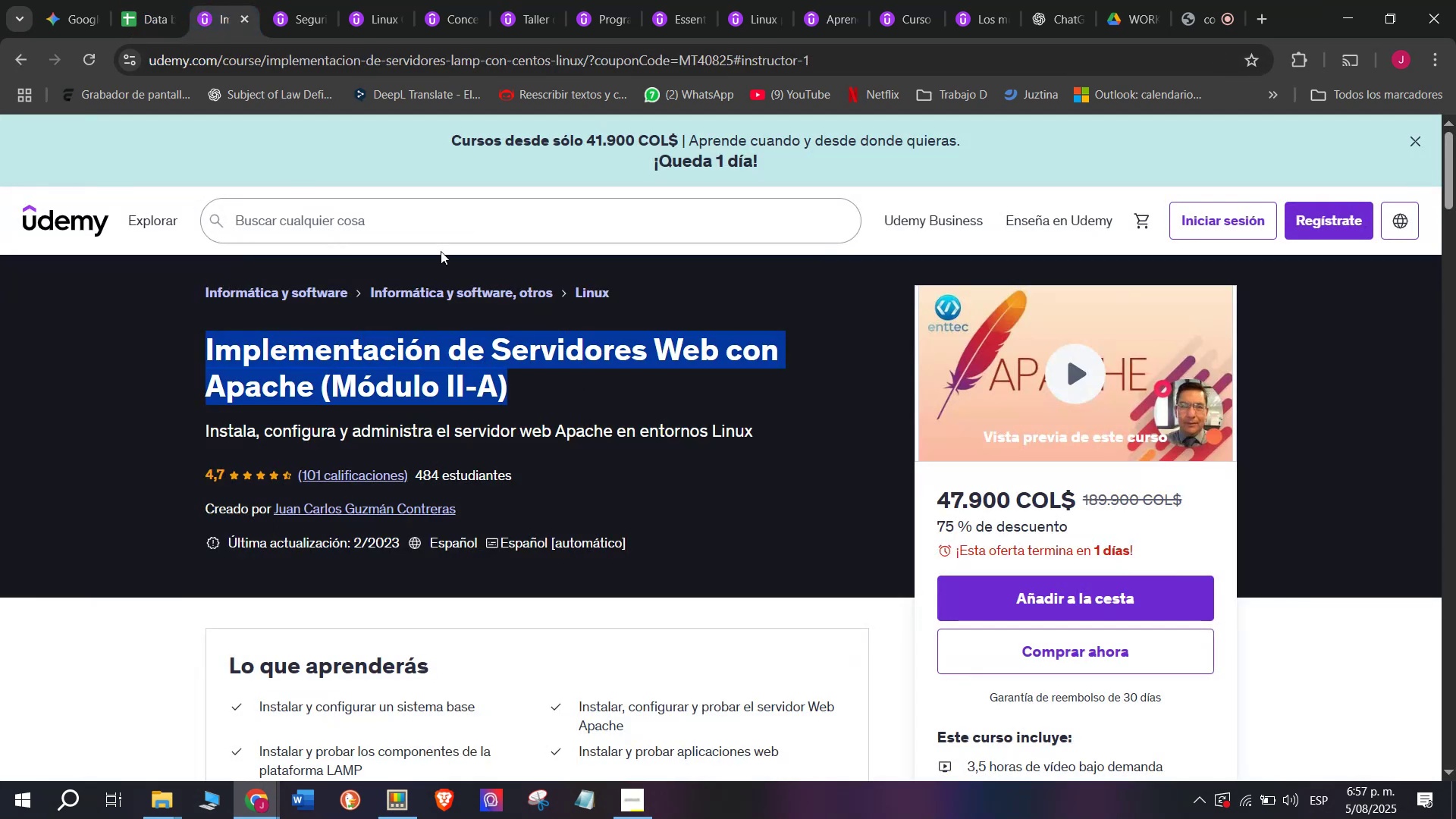 
key(Control+ControlLeft)
 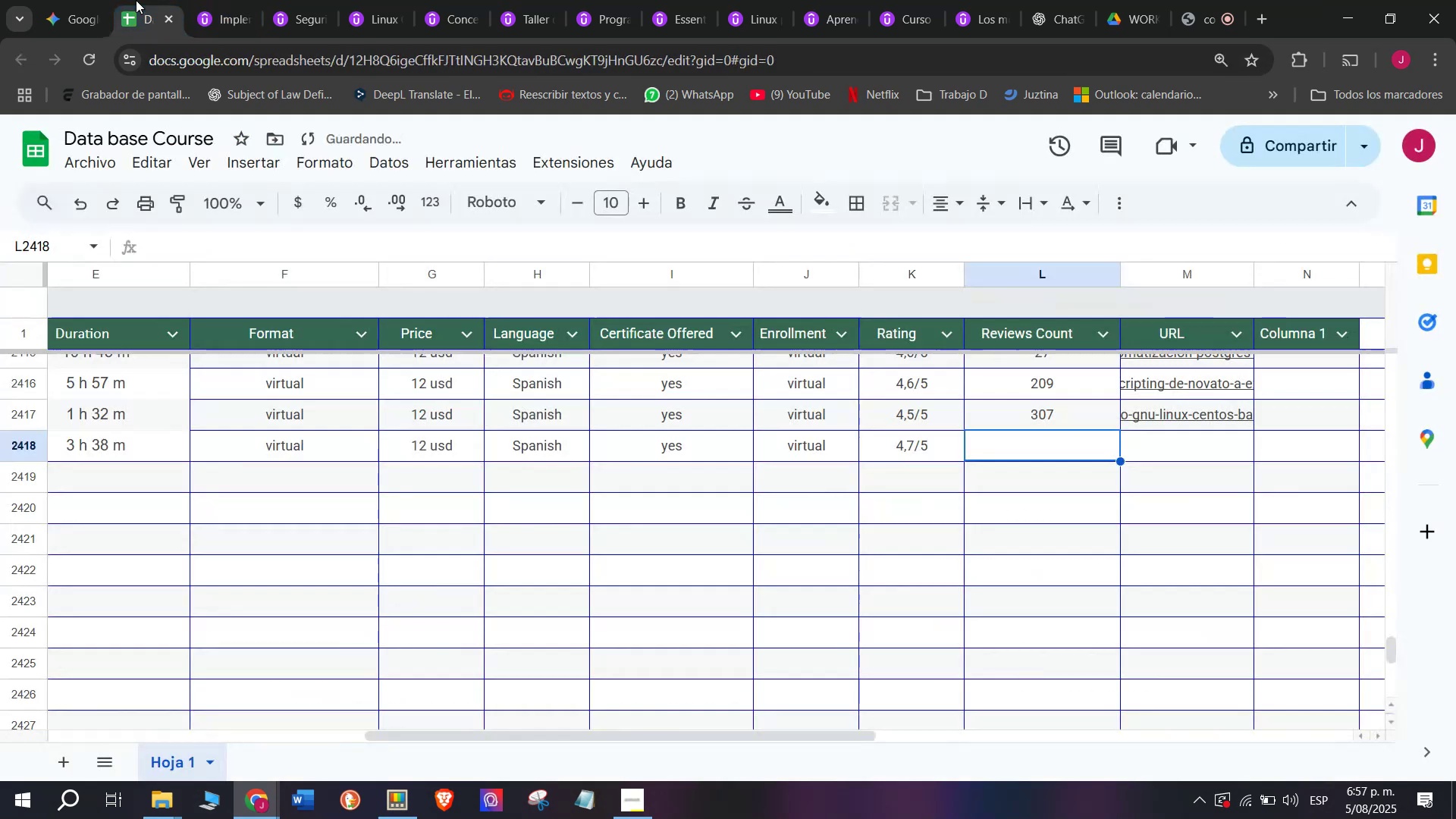 
key(Control+C)
 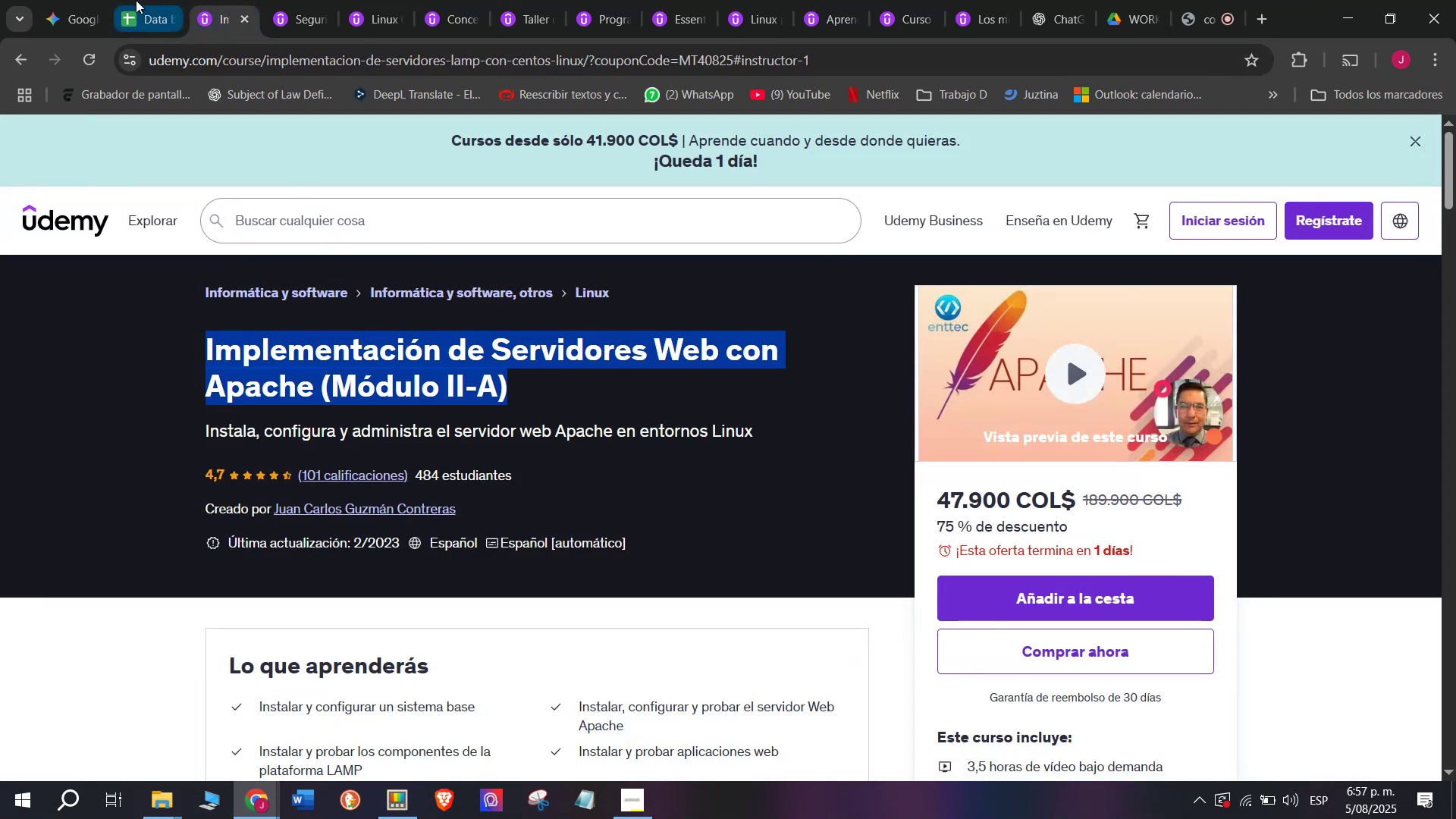 
left_click([136, 0])
 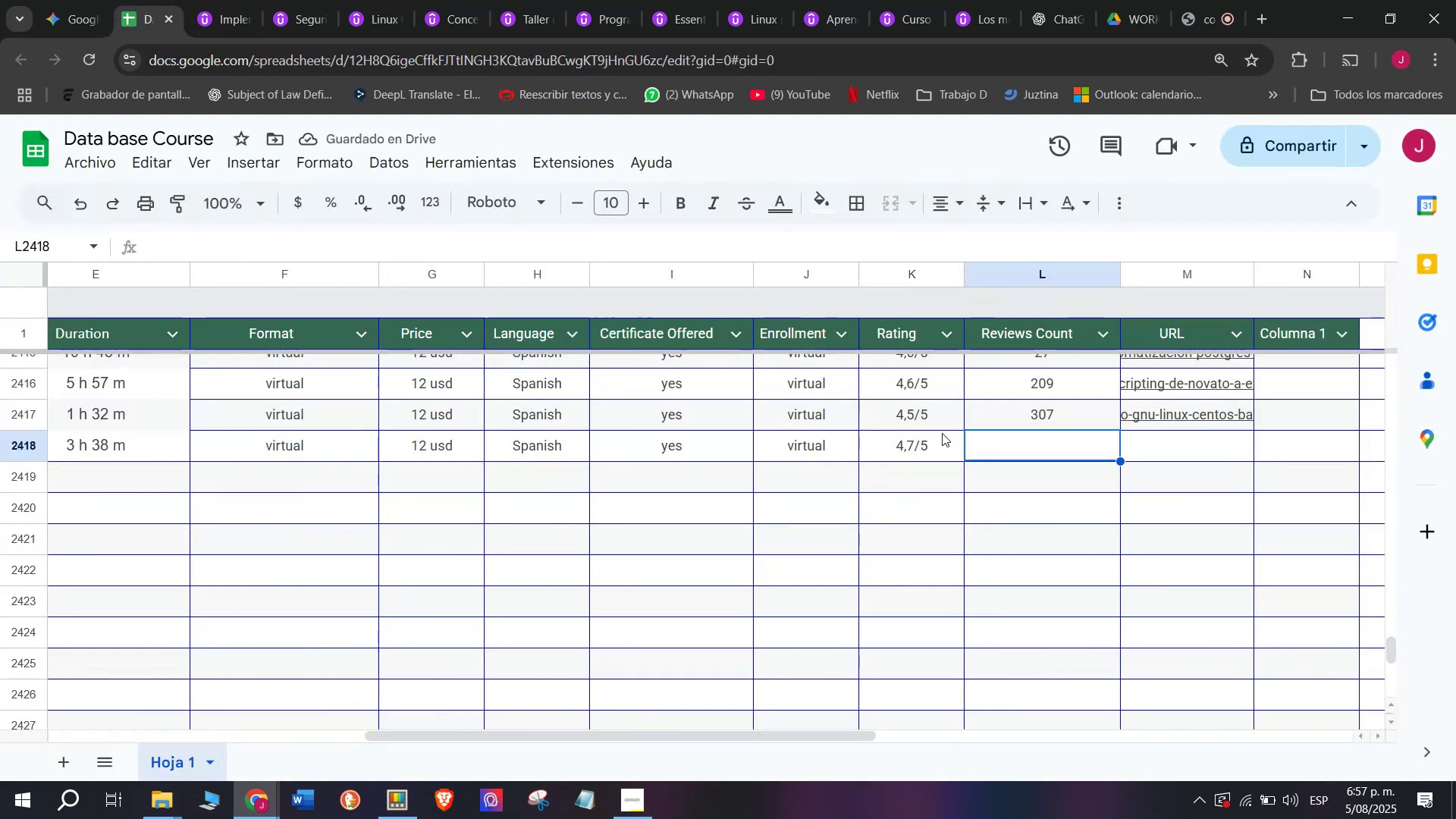 
key(Z)
 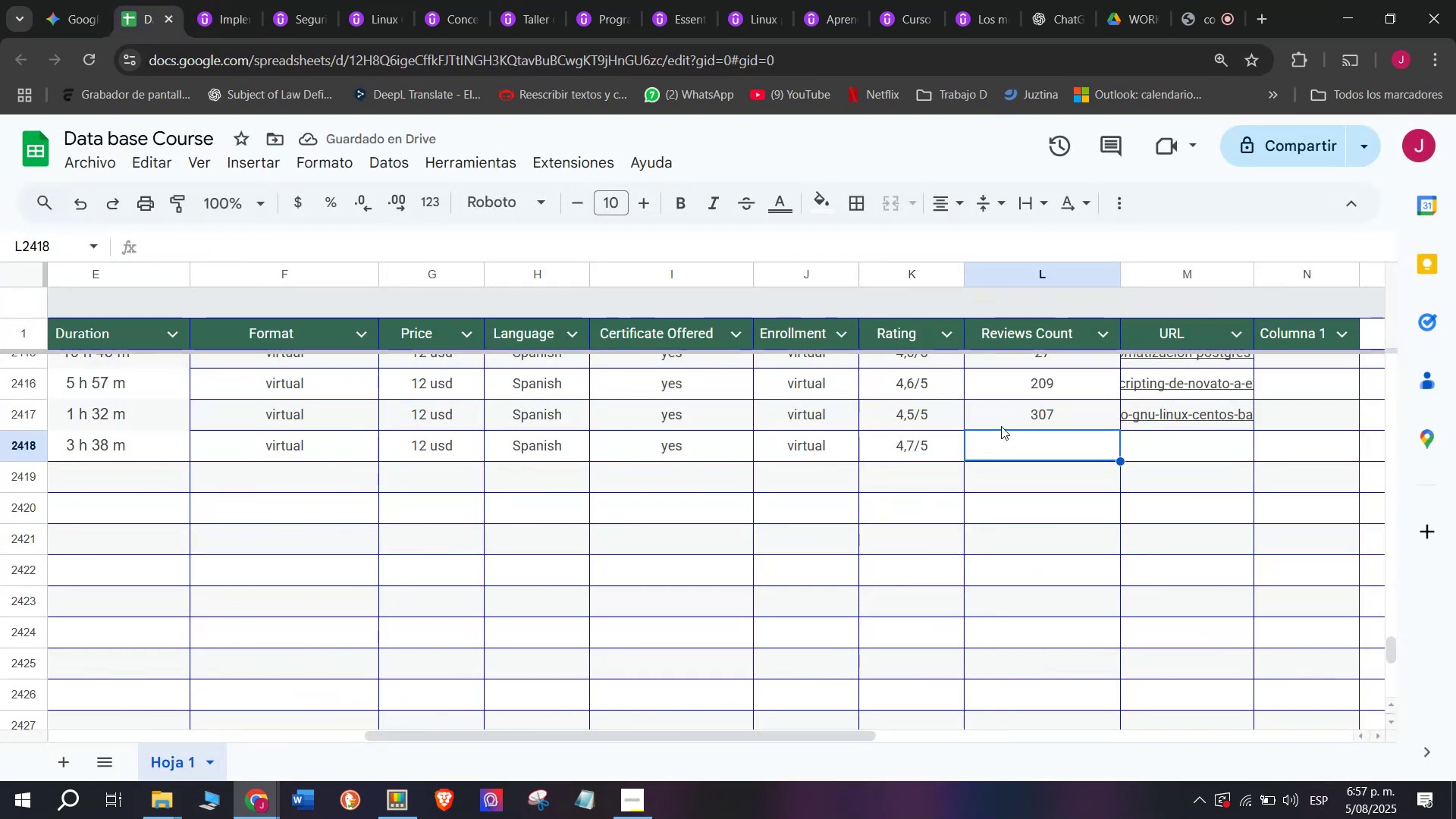 
key(Control+ControlLeft)
 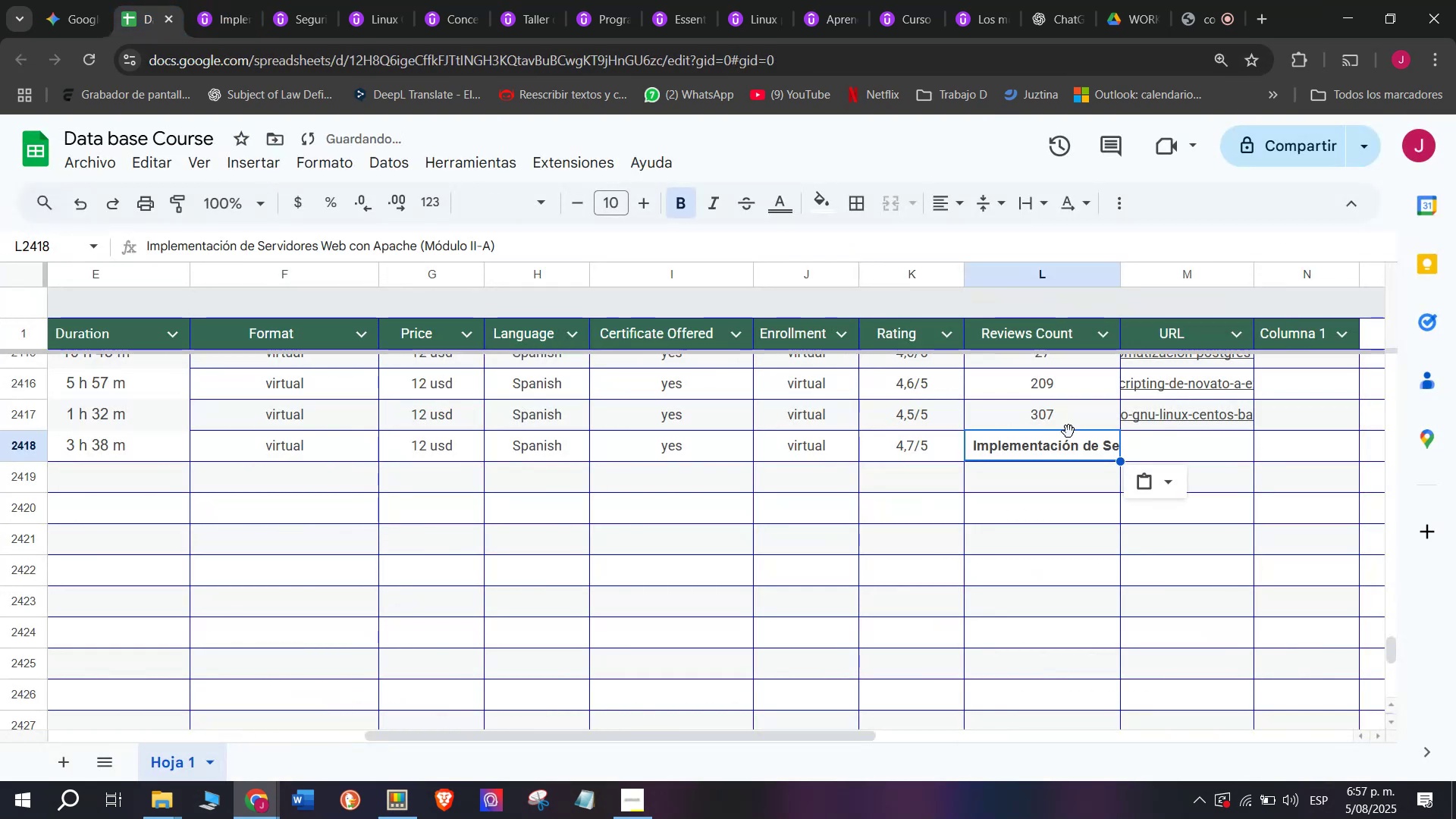 
key(Control+V)
 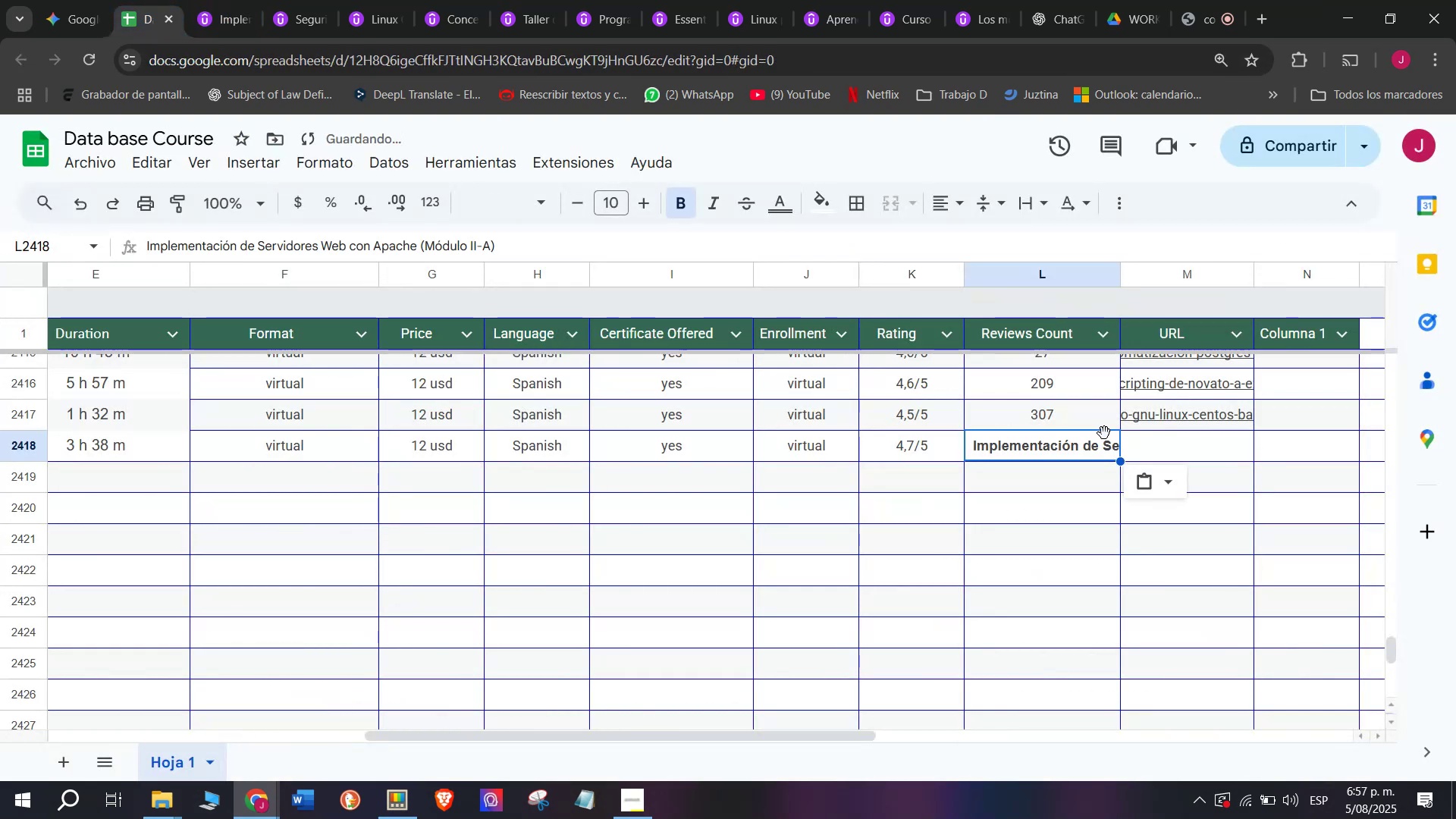 
key(Control+Shift+ControlLeft)
 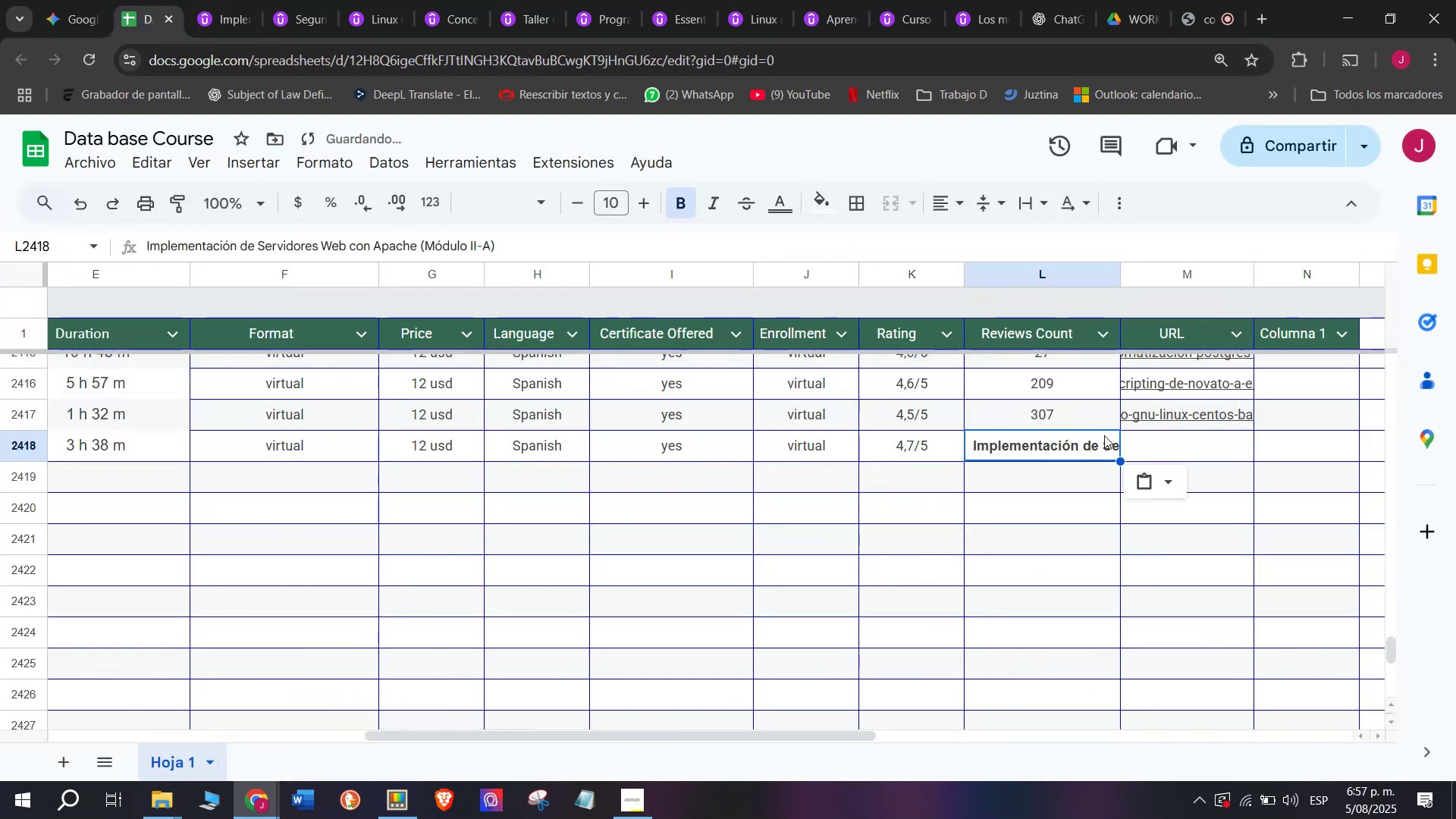 
key(Shift+ShiftLeft)
 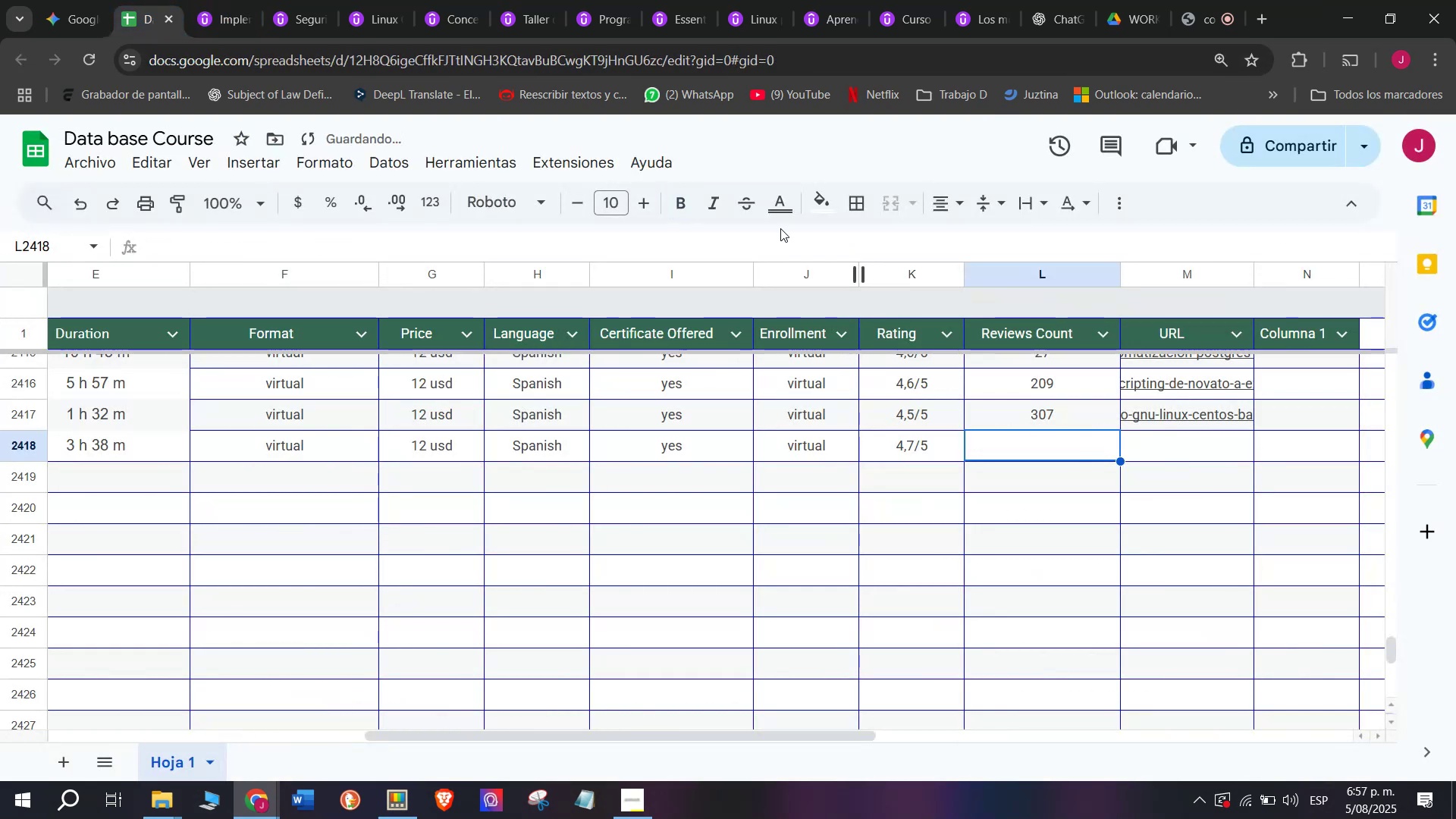 
key(Control+Shift+Z)
 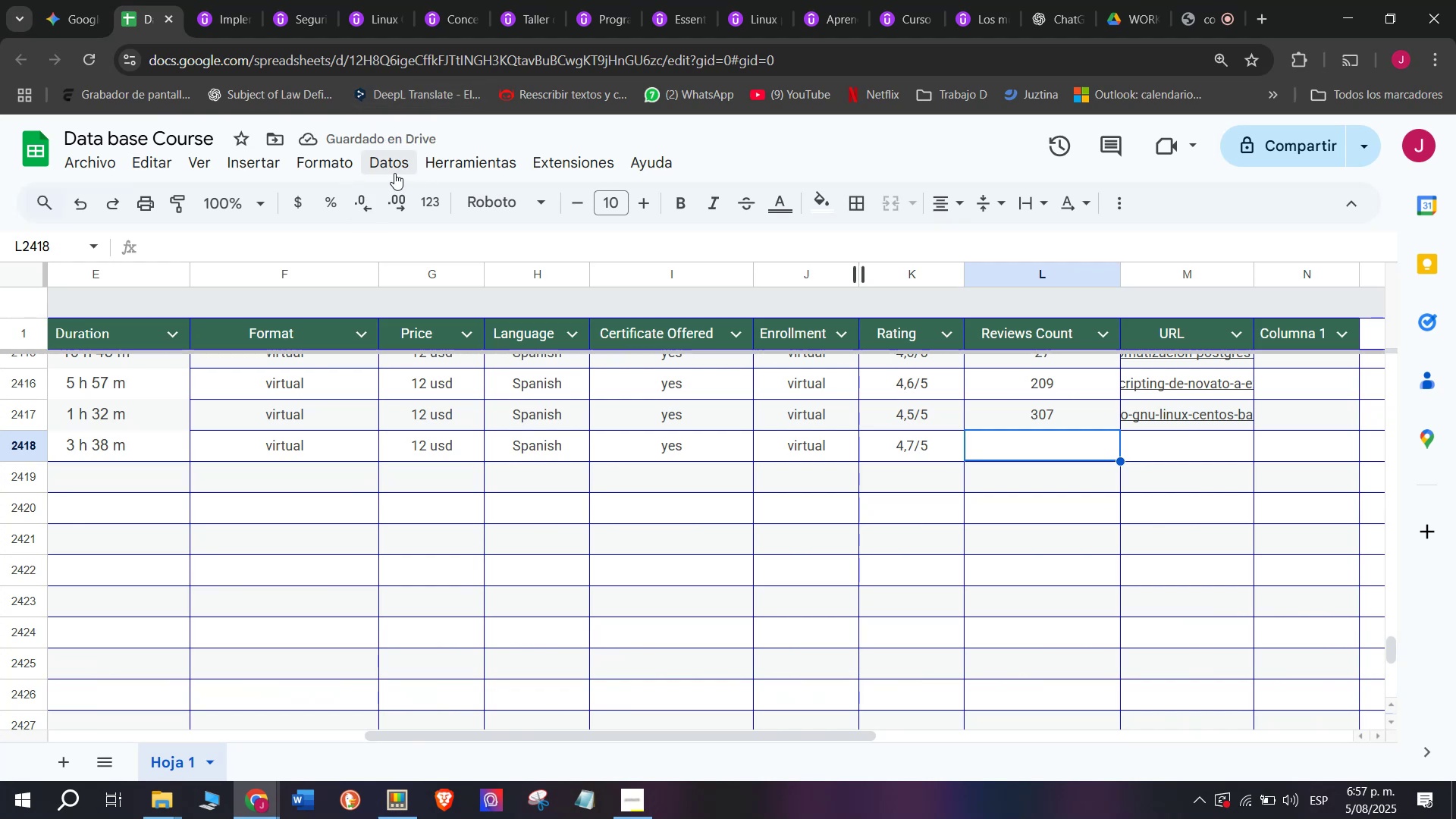 
left_click([224, 0])
 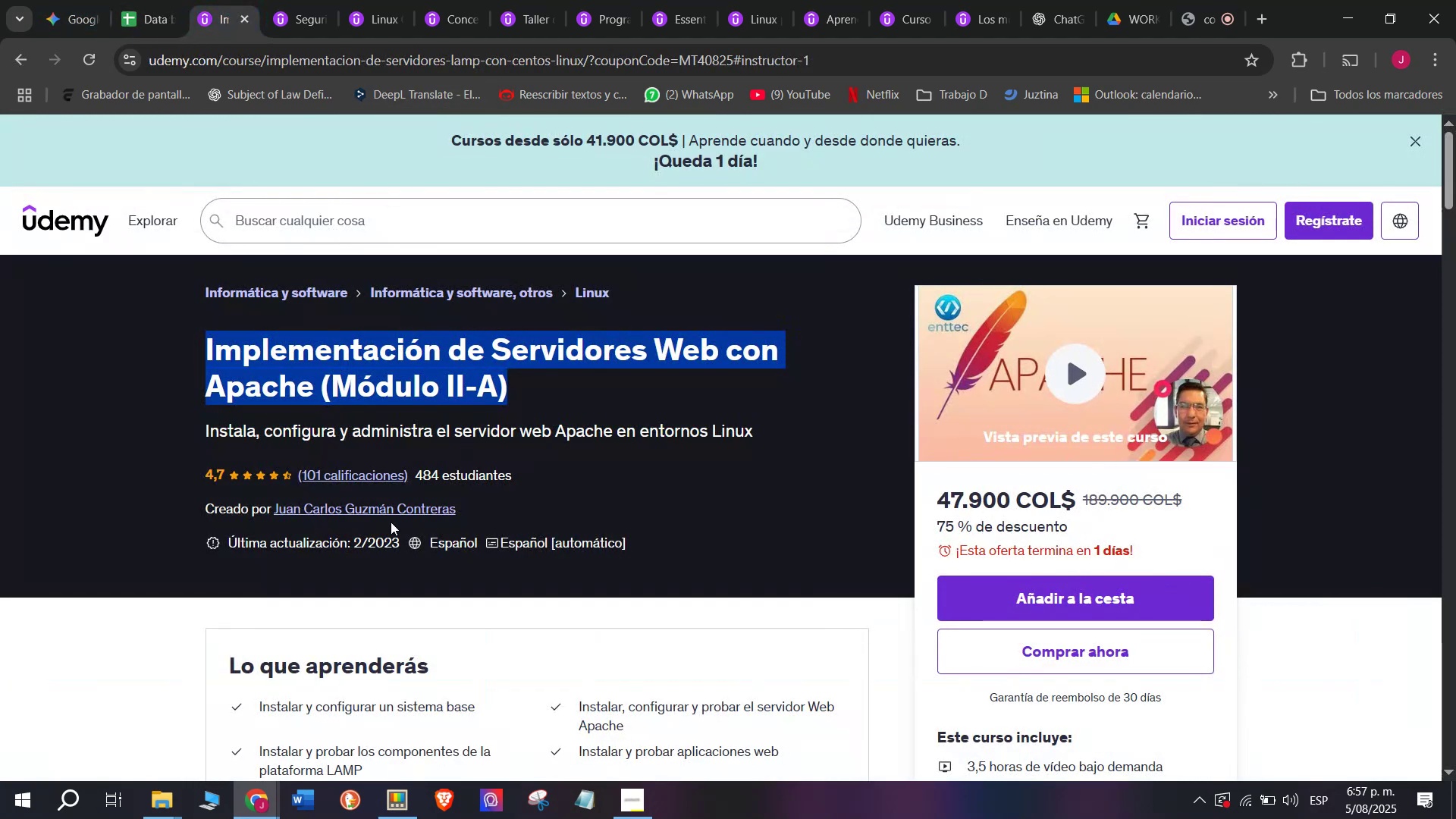 
left_click([370, 516])
 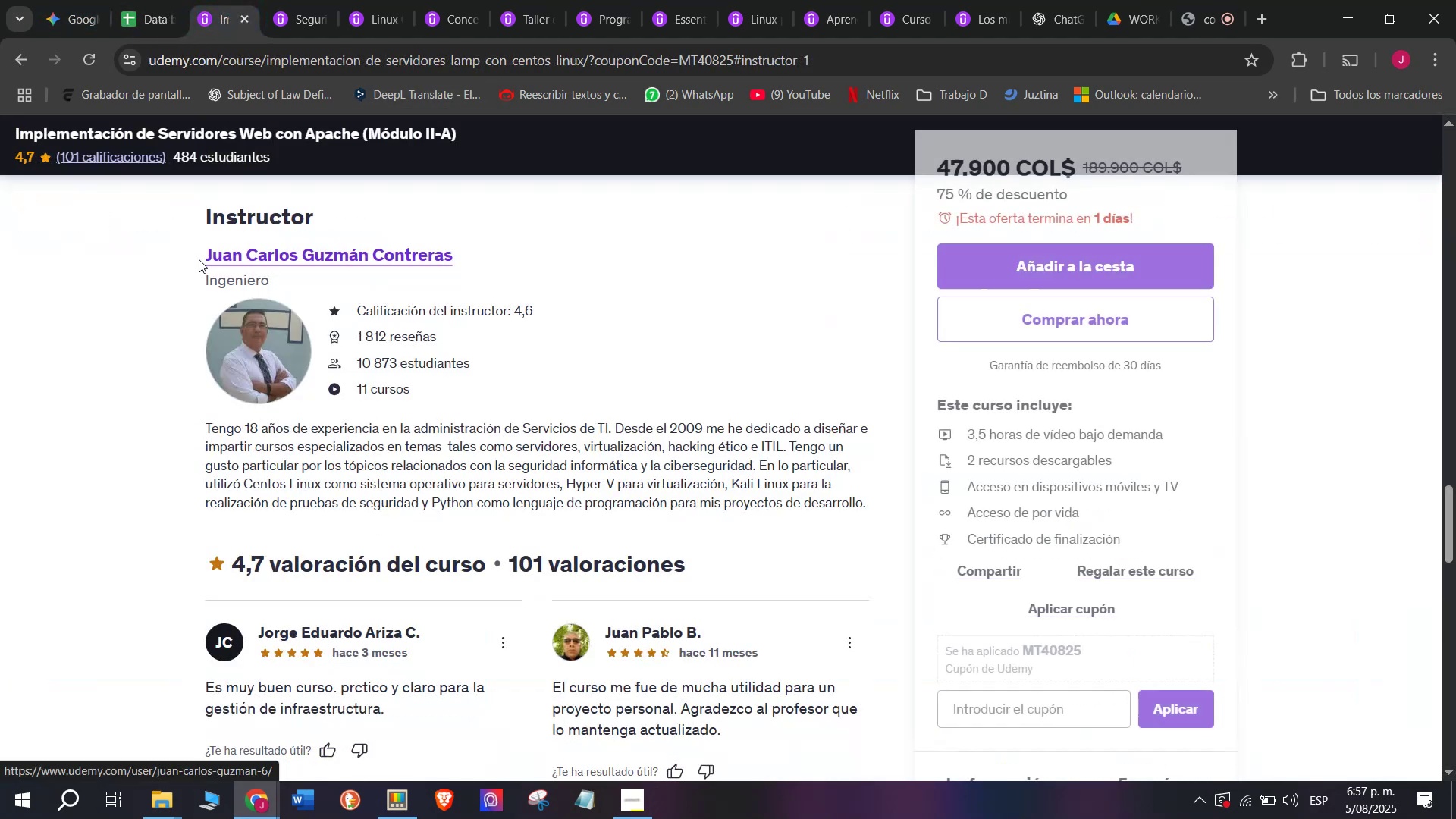 
left_click_drag(start_coordinate=[180, 240], to_coordinate=[481, 240])
 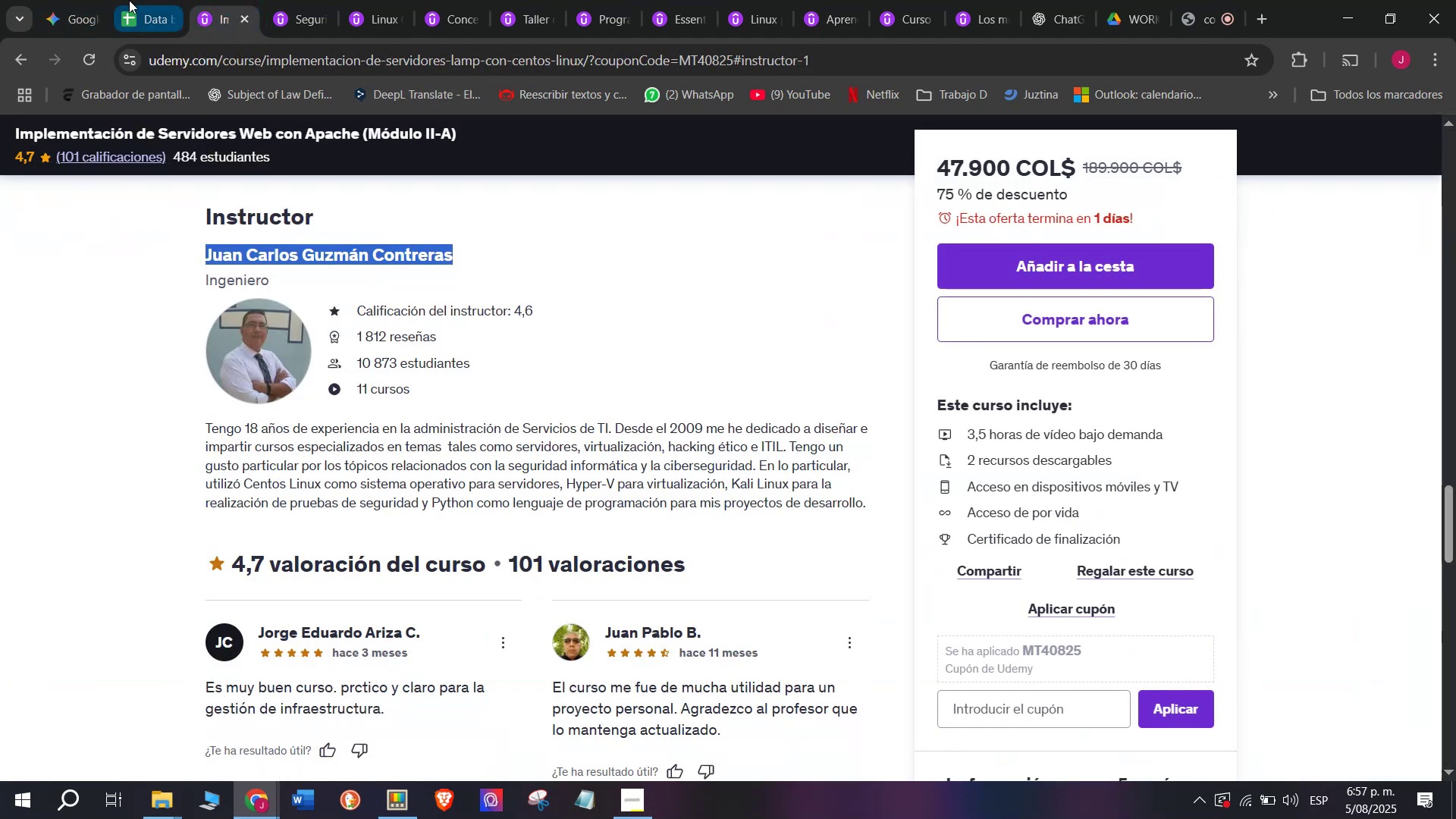 
key(Break)
 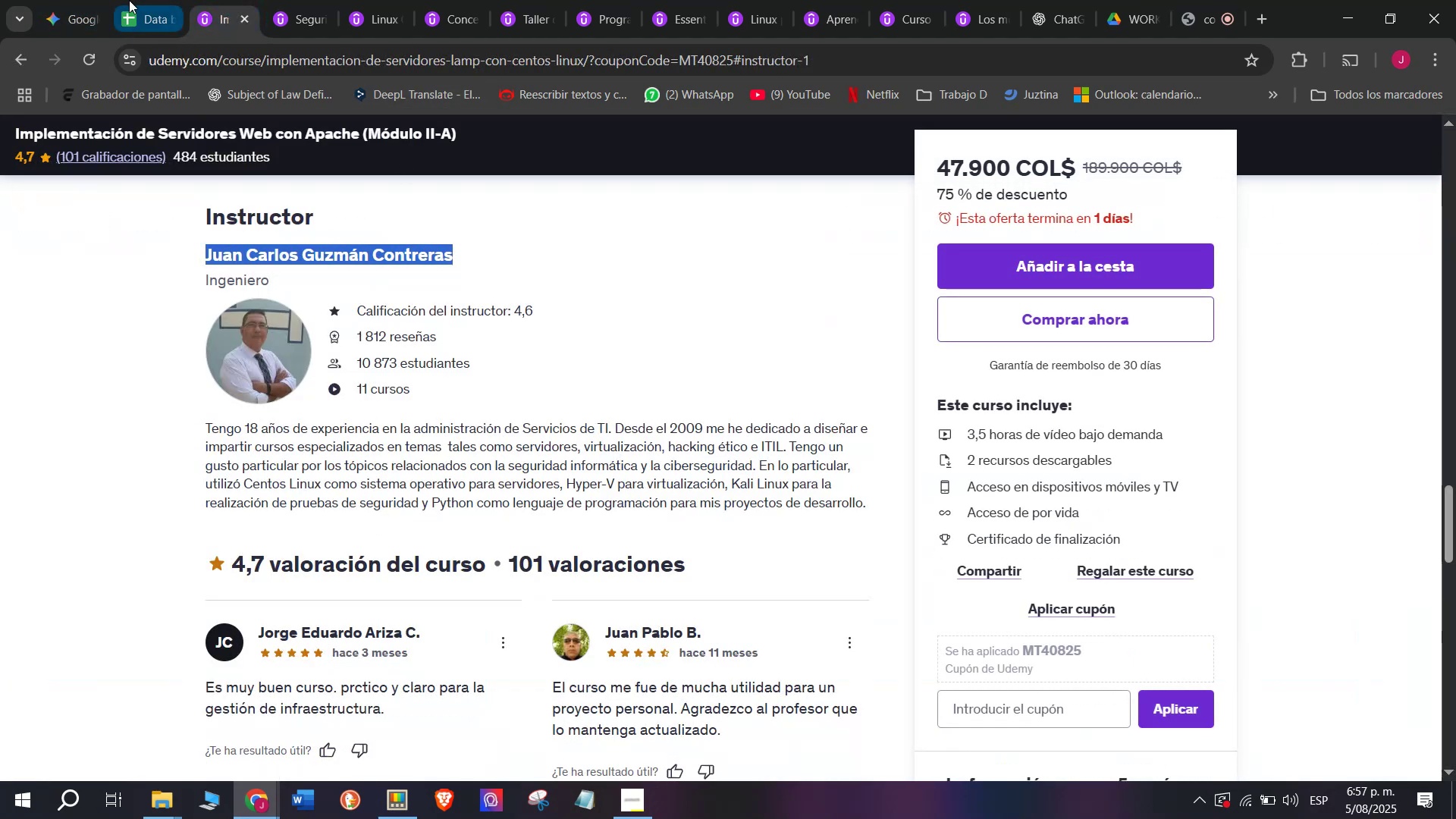 
key(Control+ControlLeft)
 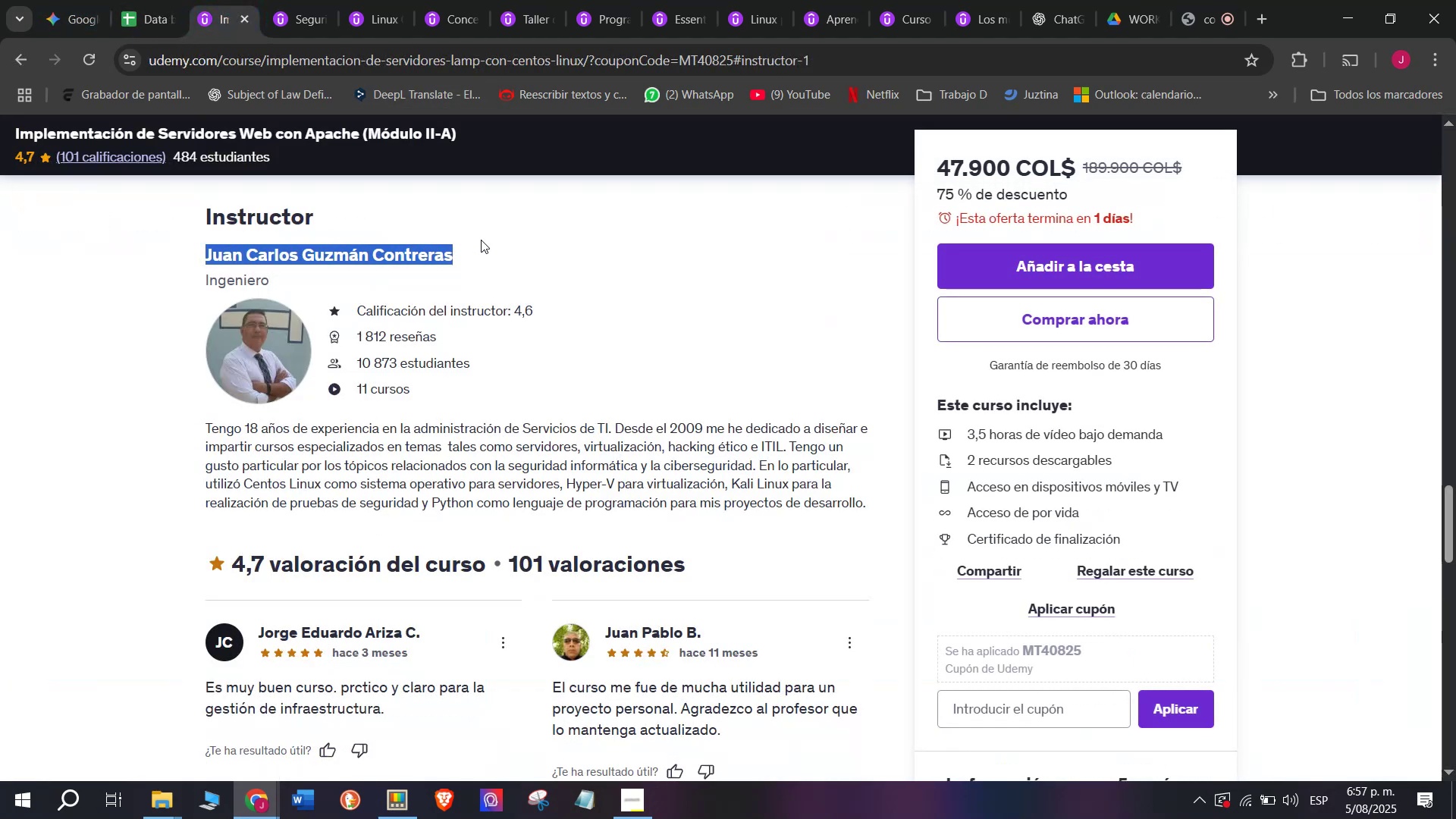 
key(Control+C)
 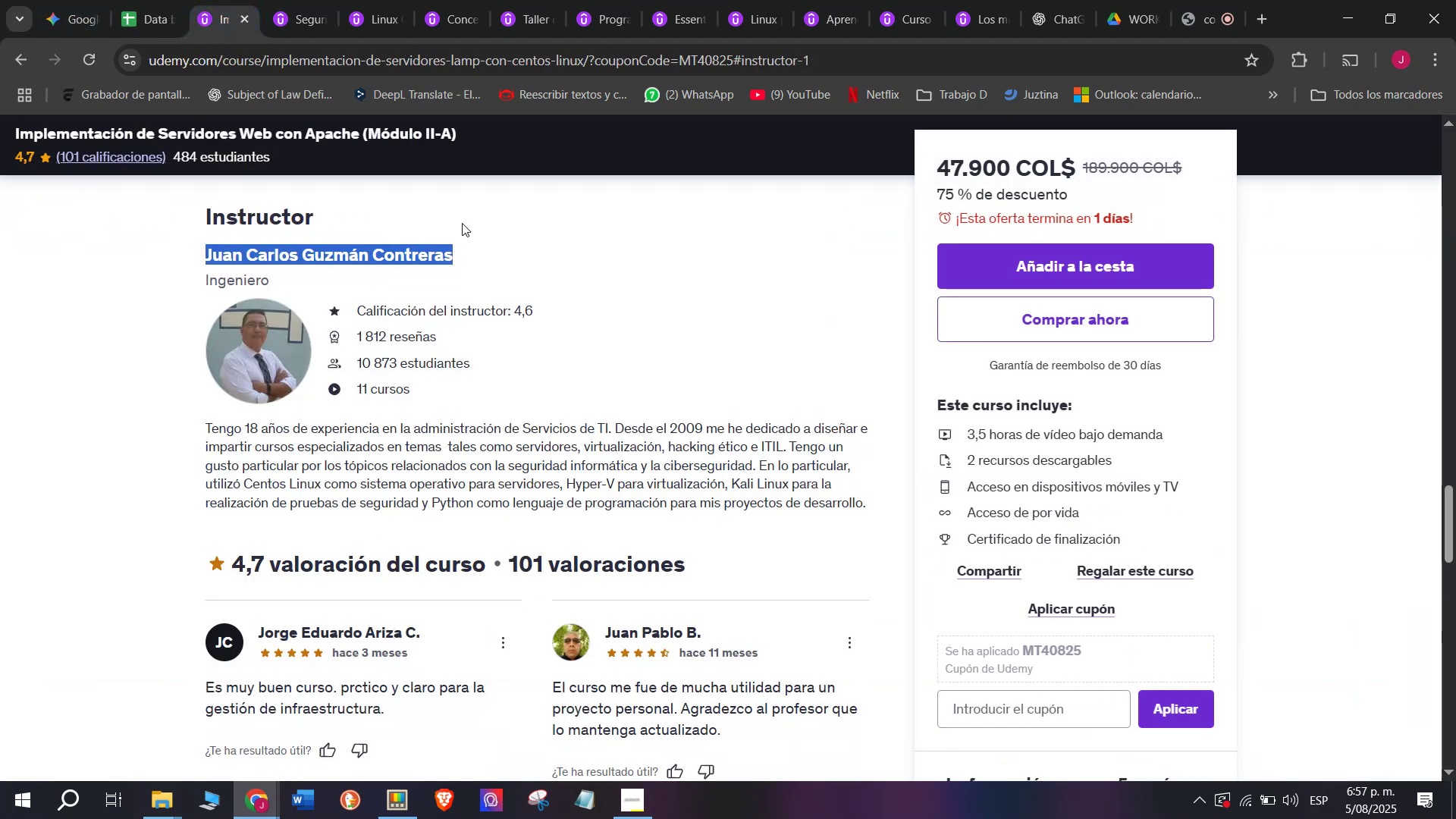 
key(Break)
 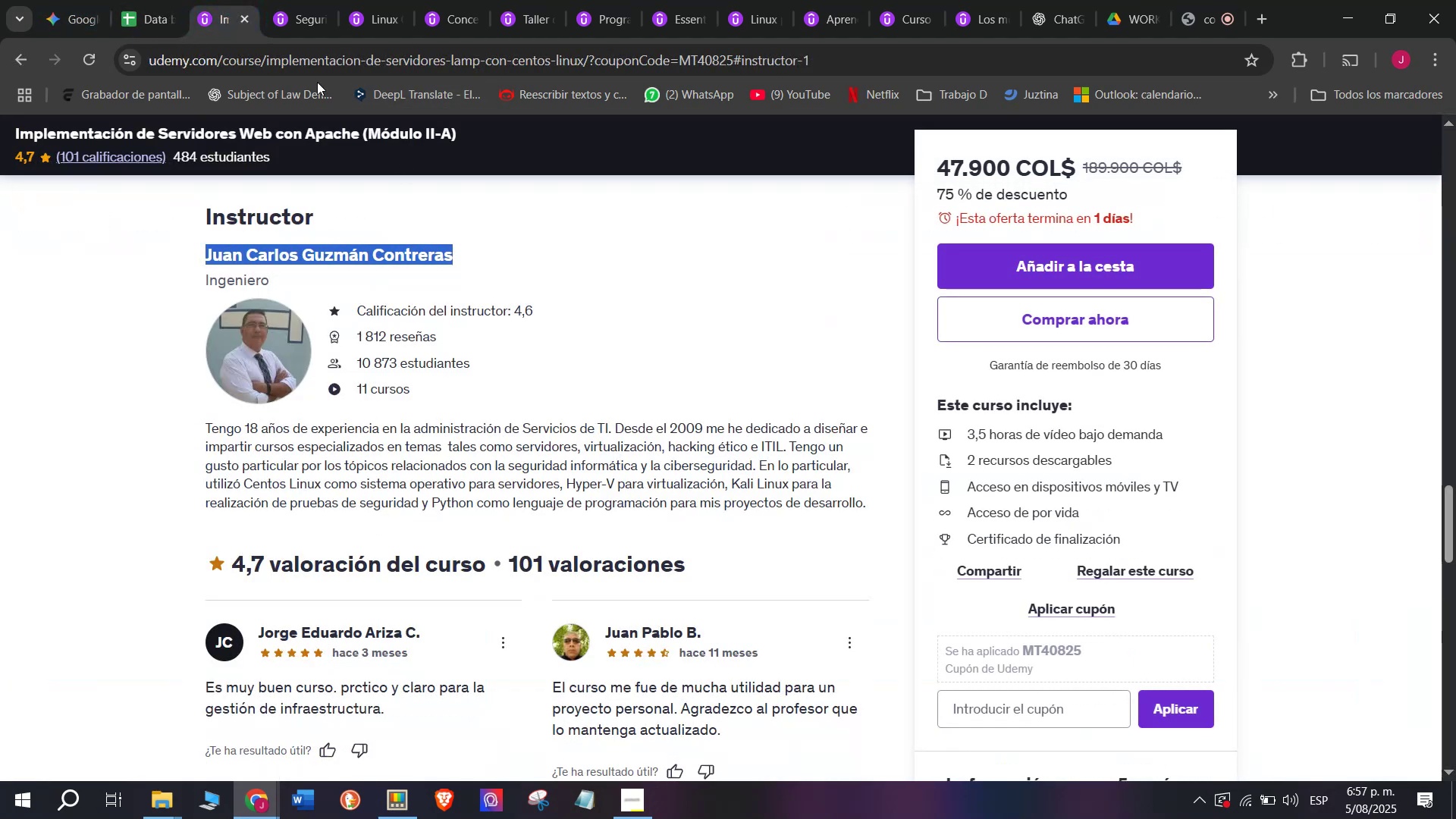 
key(Control+ControlLeft)
 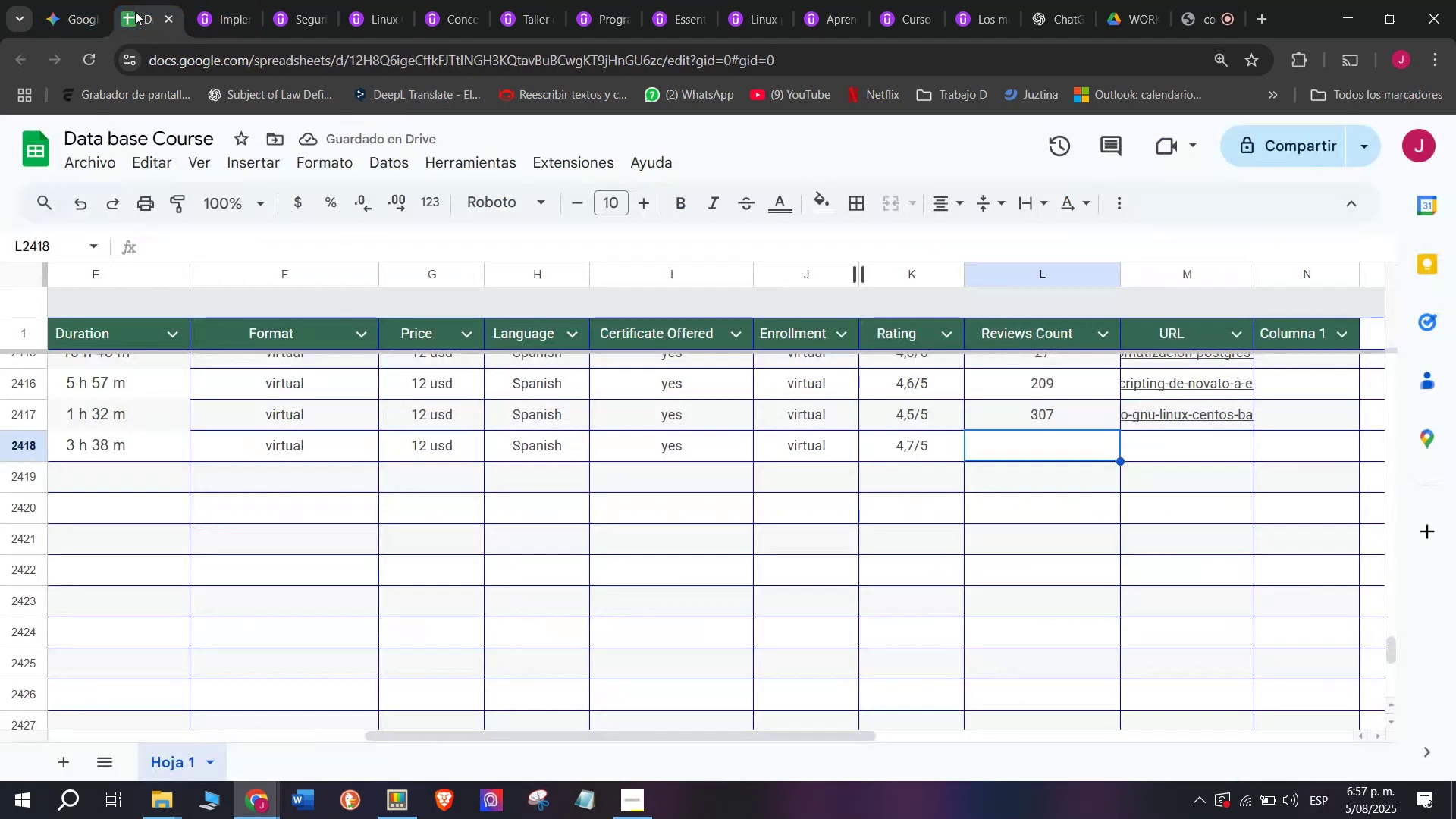 
key(Control+C)
 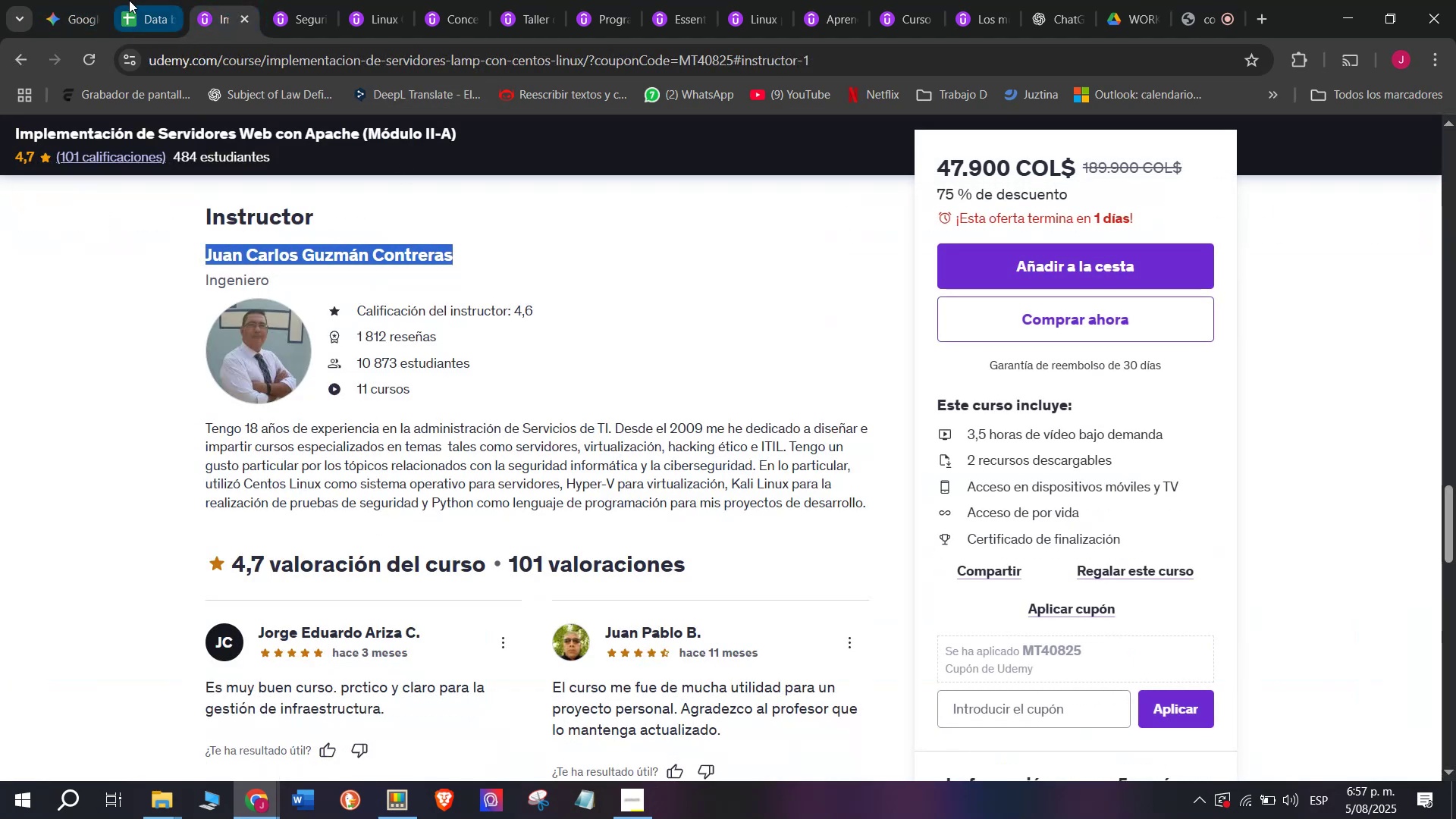 
left_click([129, 0])
 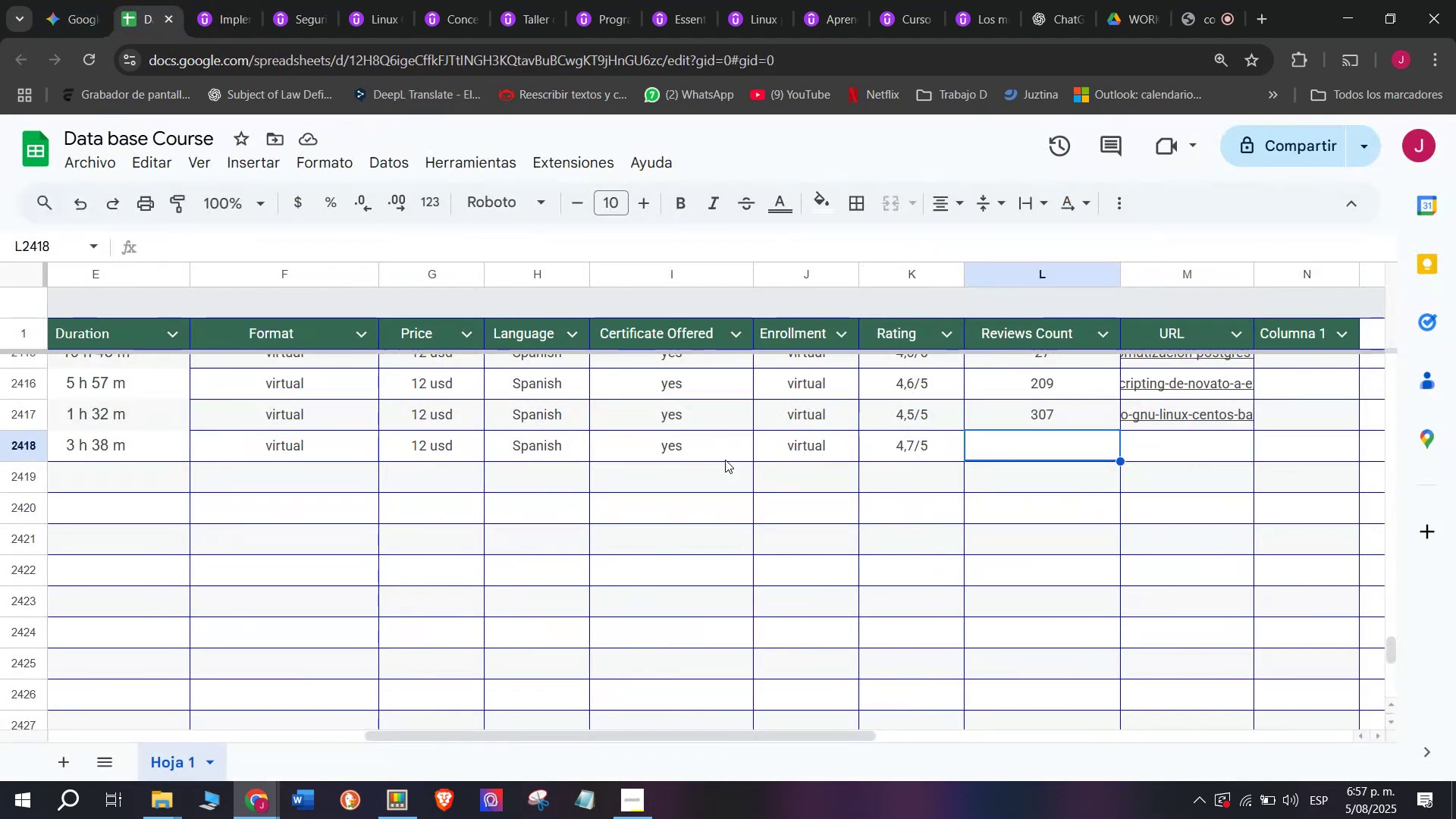 
key(Z)
 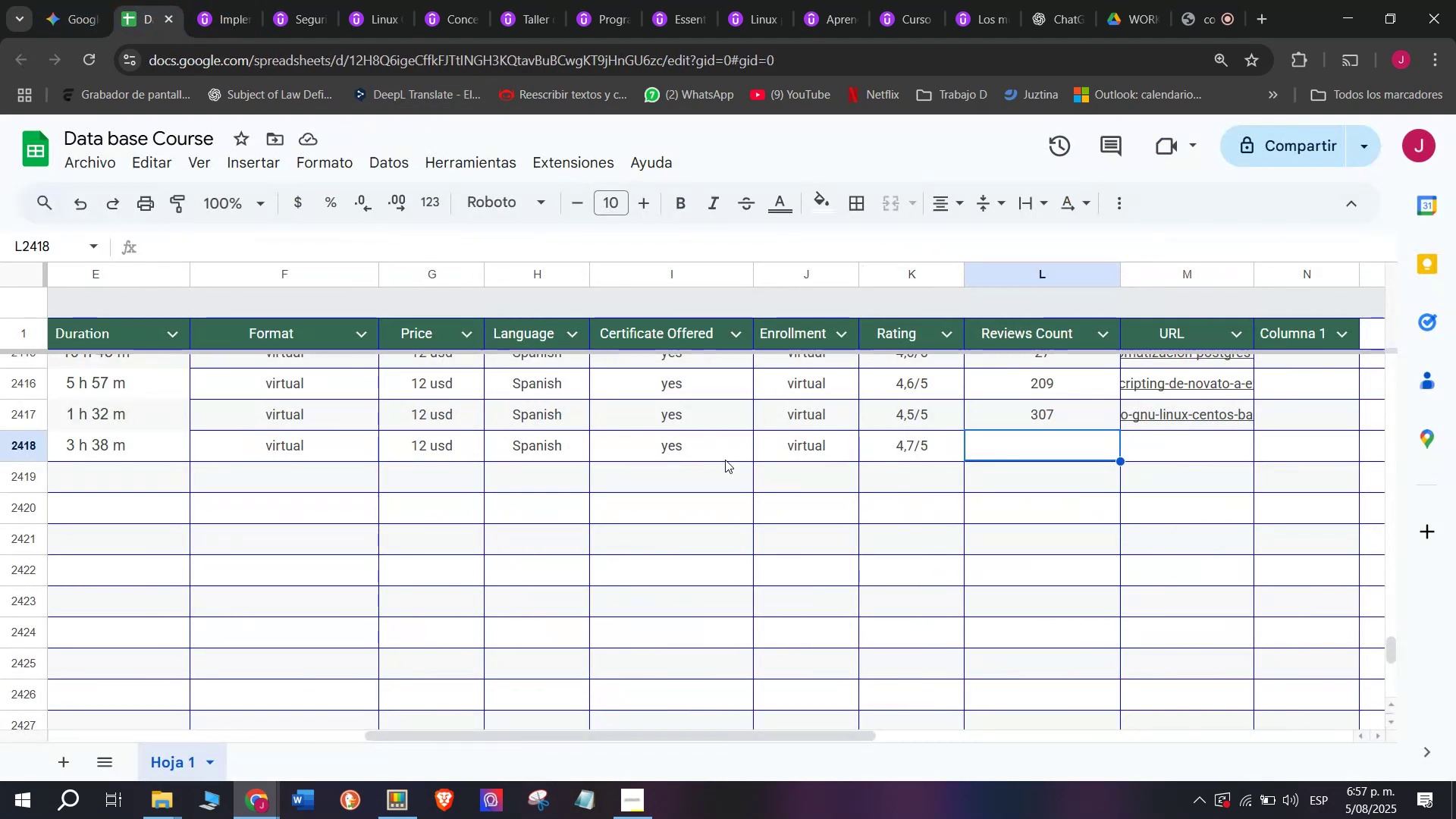 
key(Control+ControlLeft)
 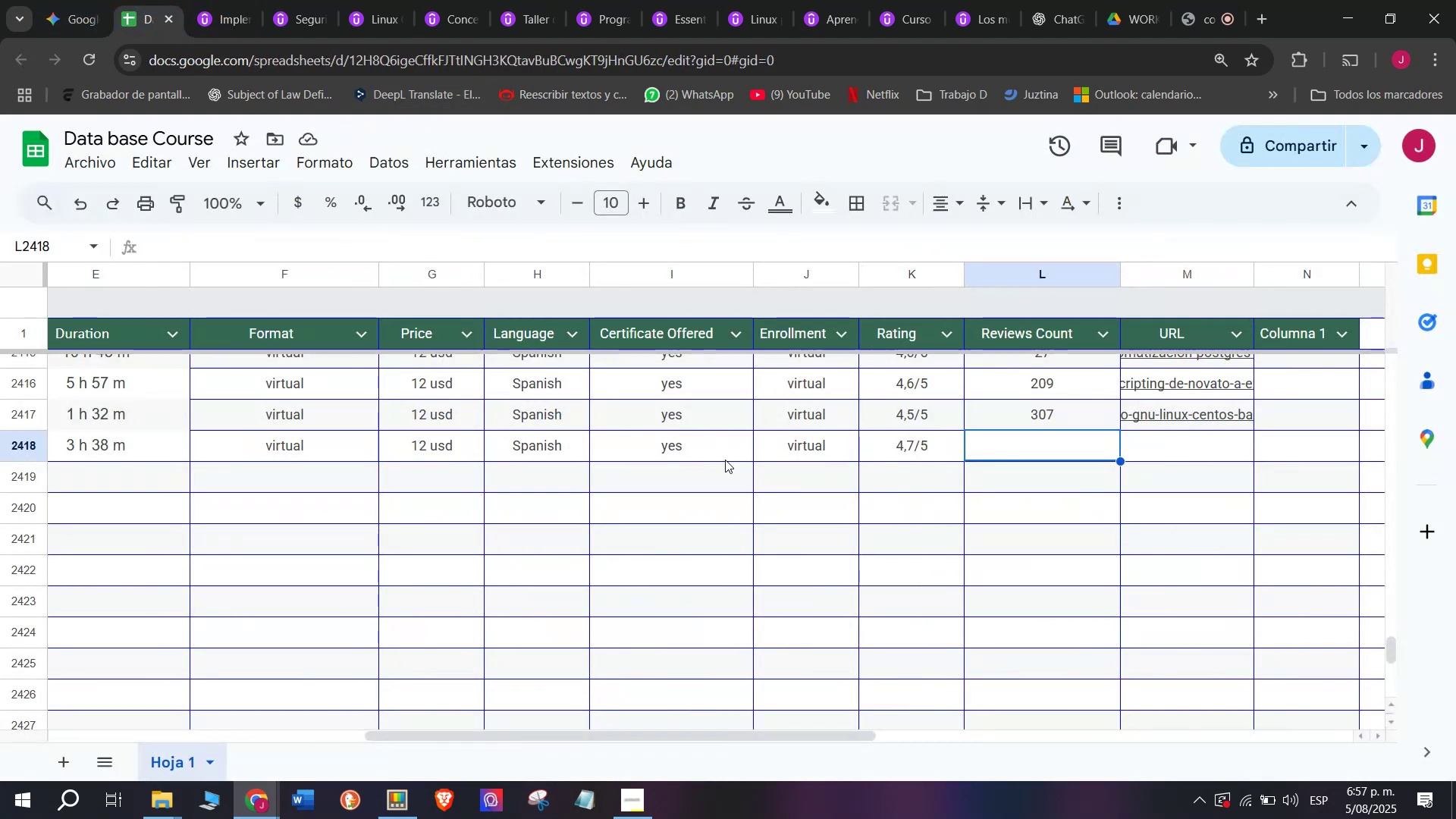 
key(Control+V)
 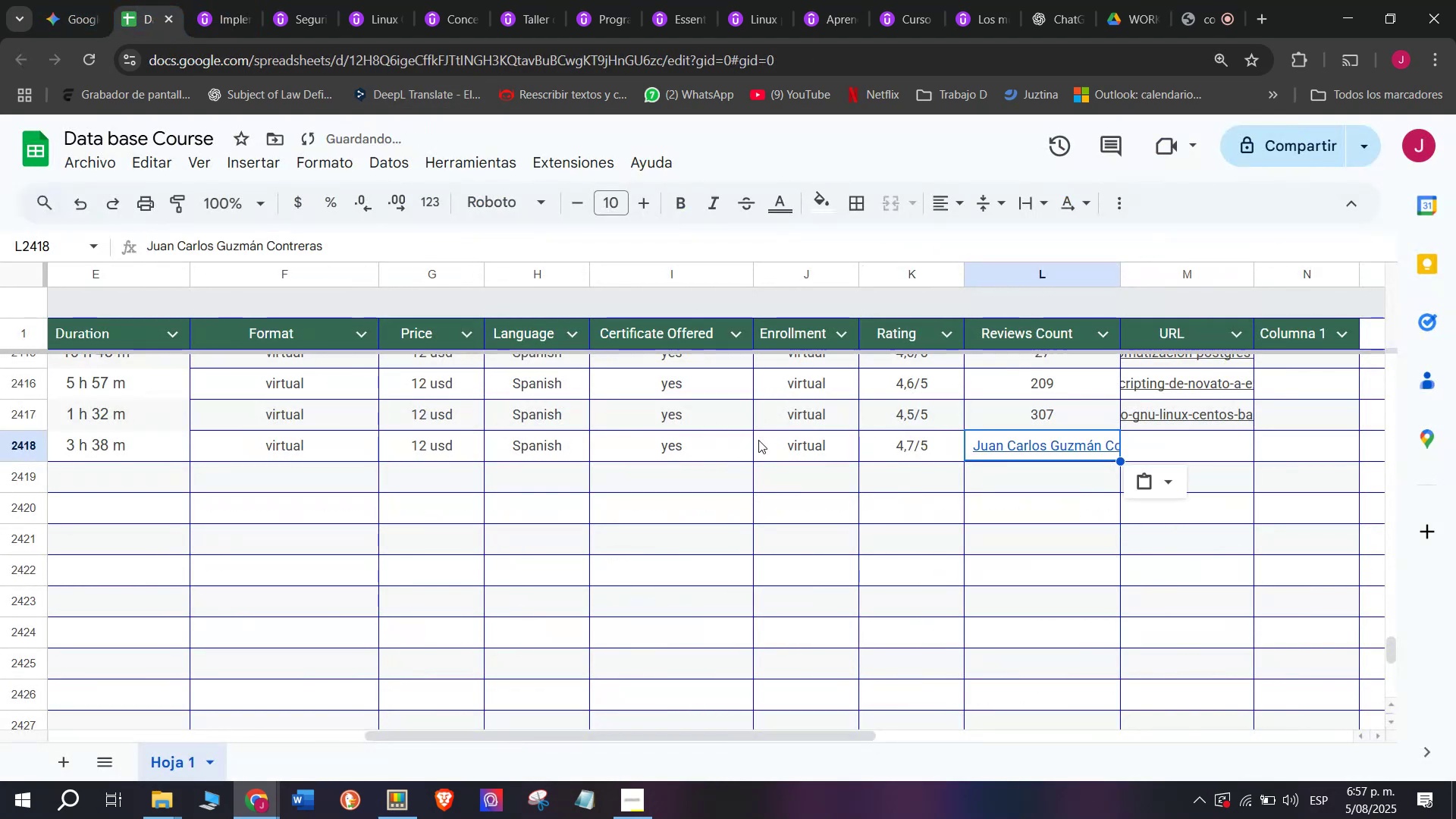 
key(Shift+ShiftLeft)
 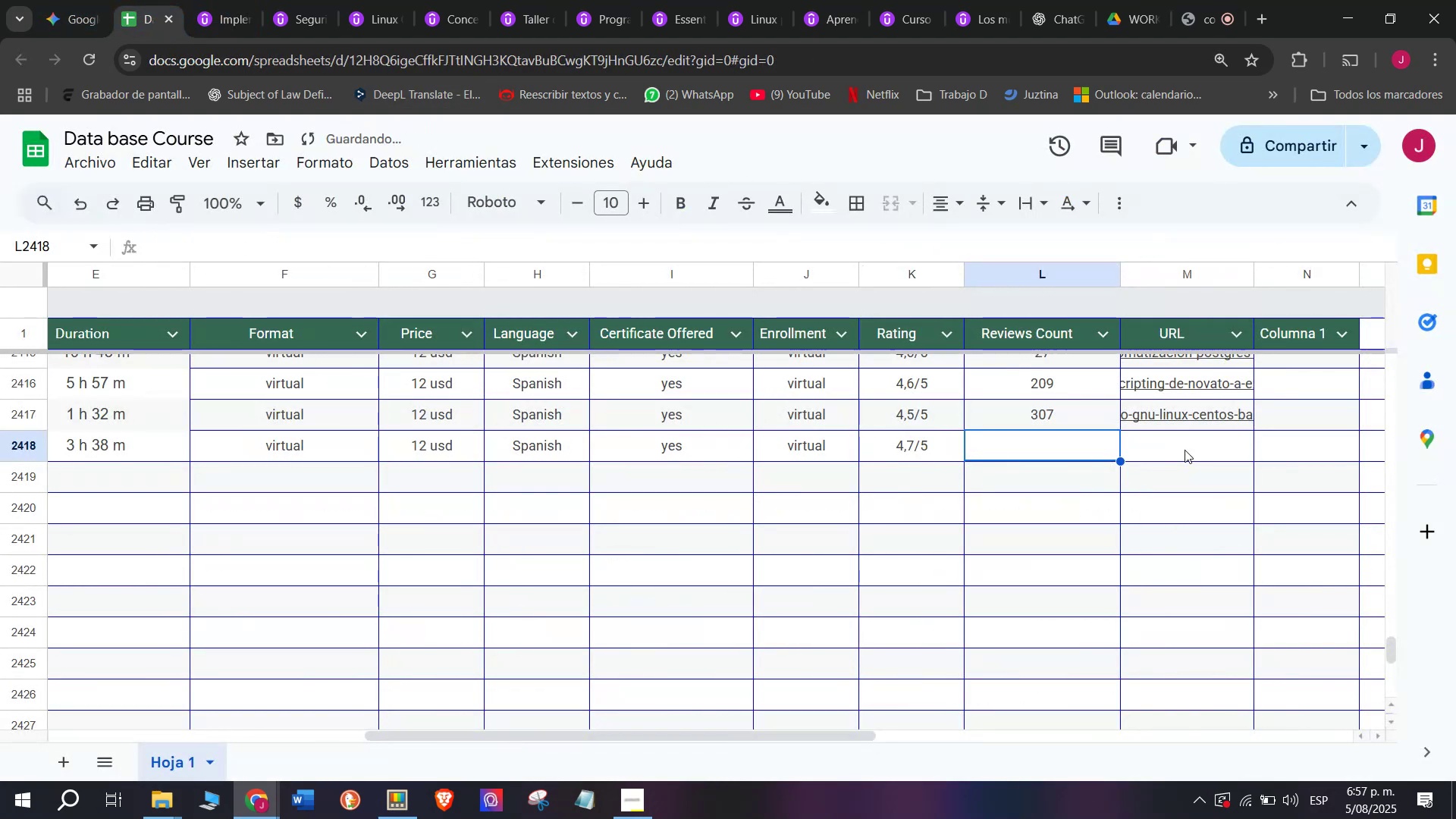 
key(Control+Shift+ControlLeft)
 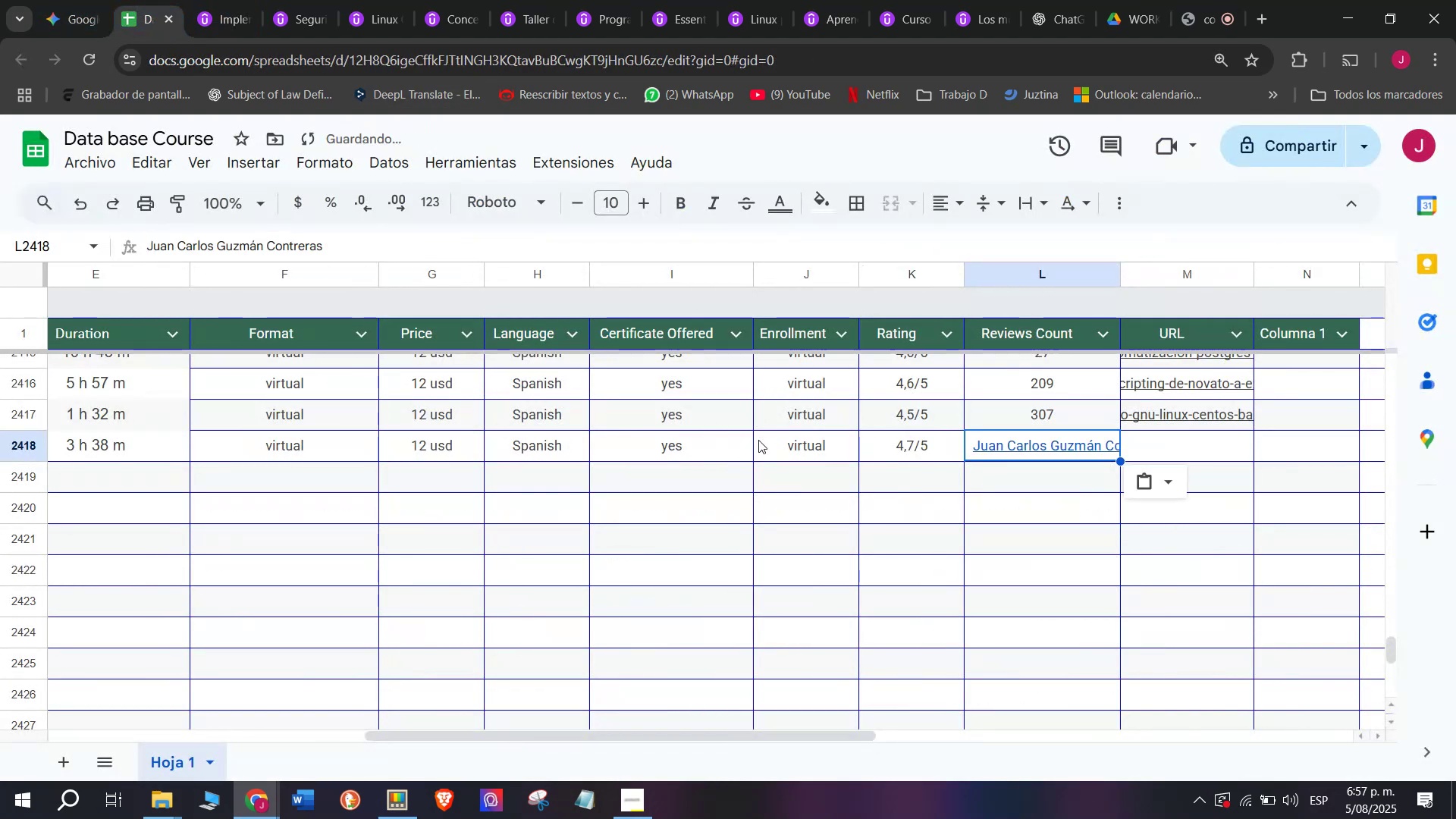 
key(Control+Shift+Z)
 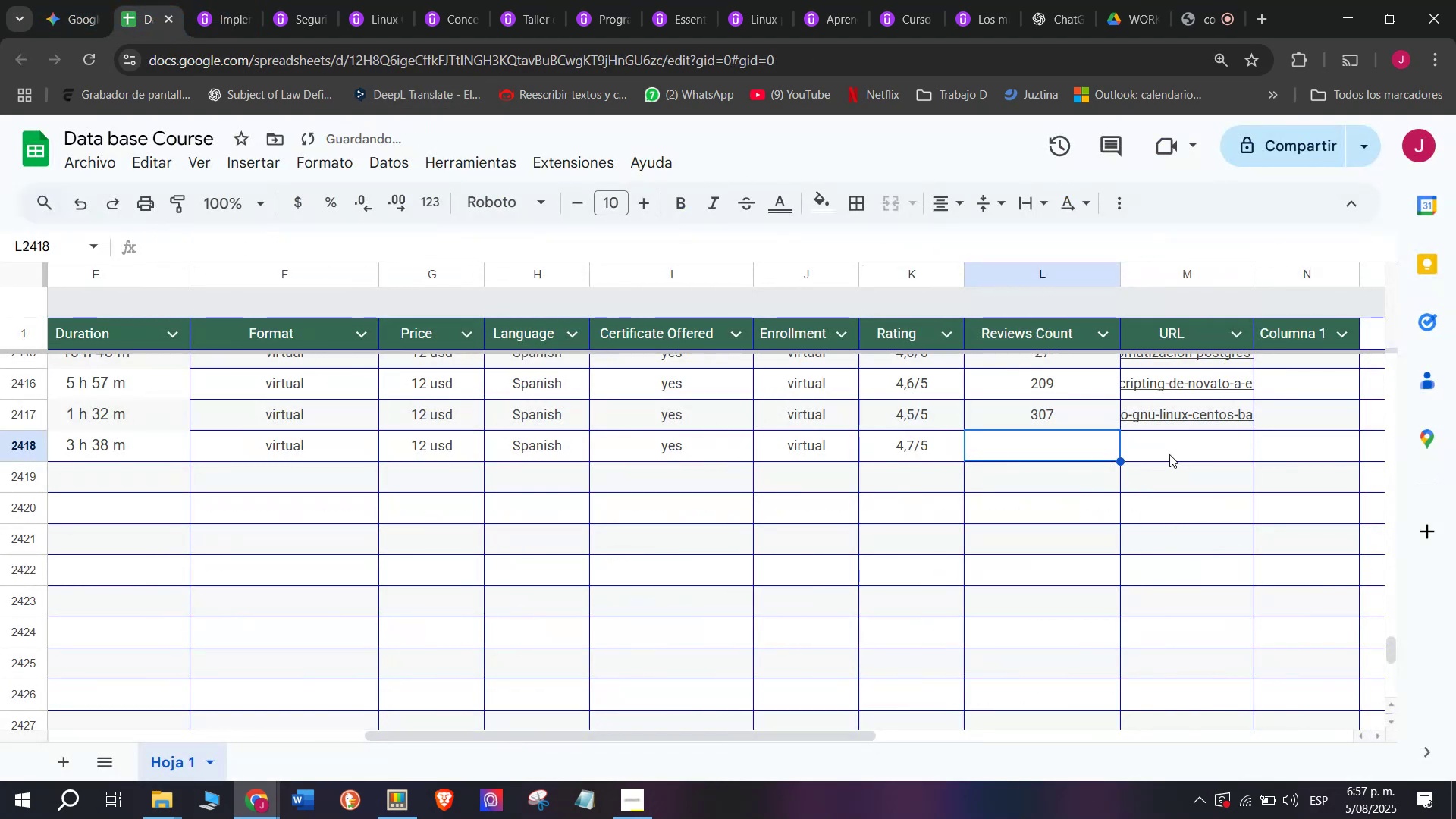 
left_click([1188, 447])
 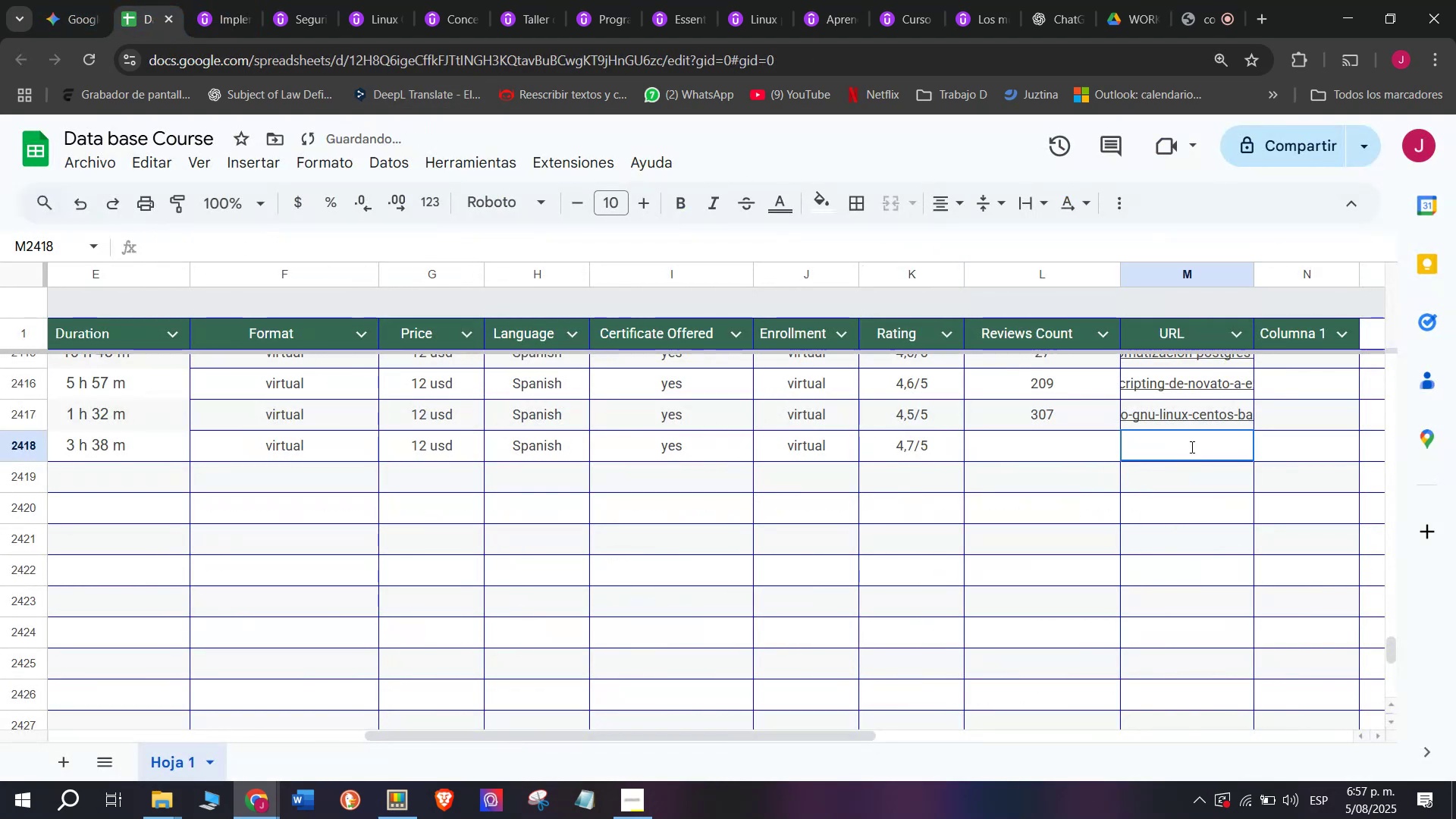 
key(Control+V)
 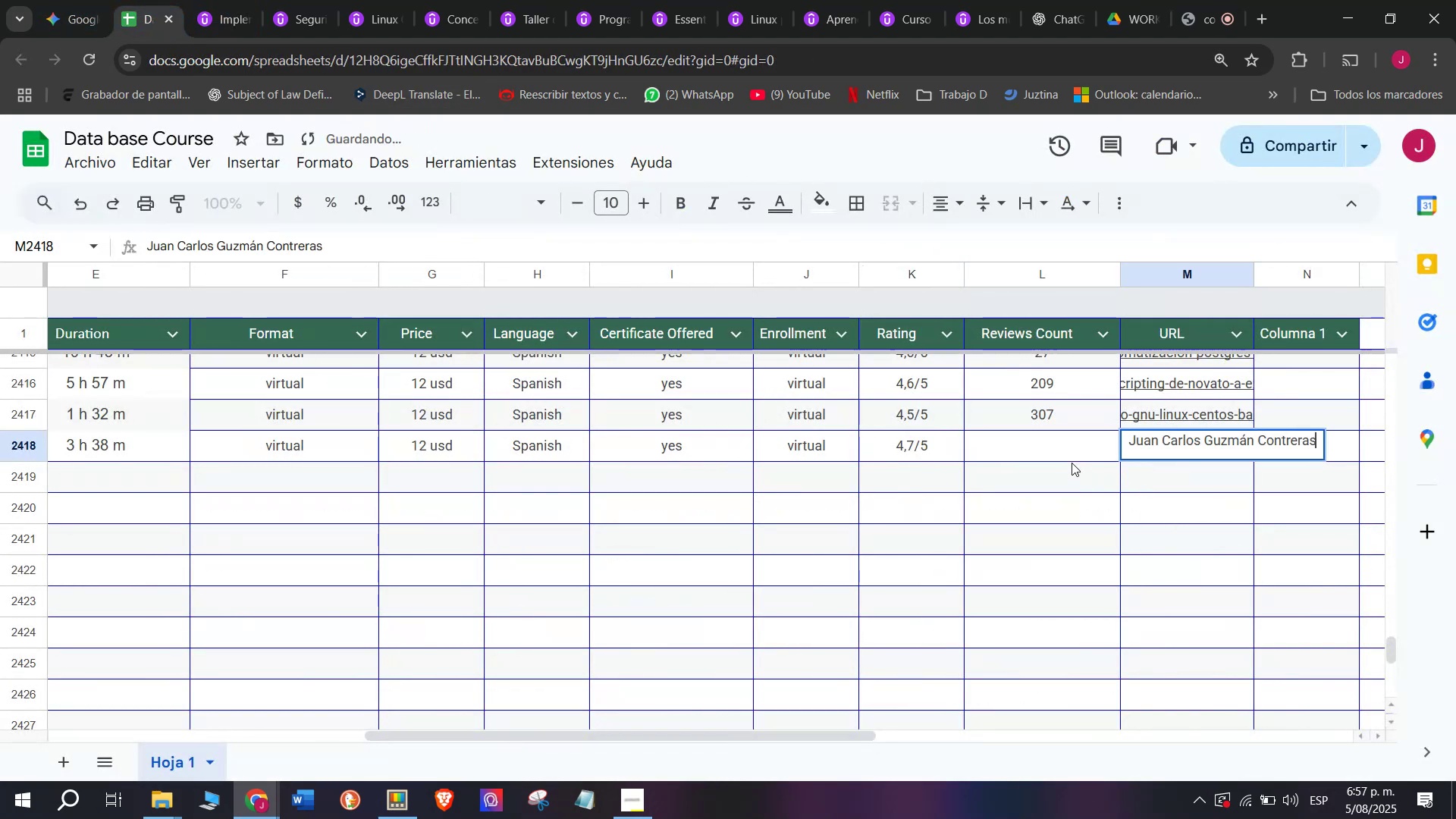 
key(Control+ControlLeft)
 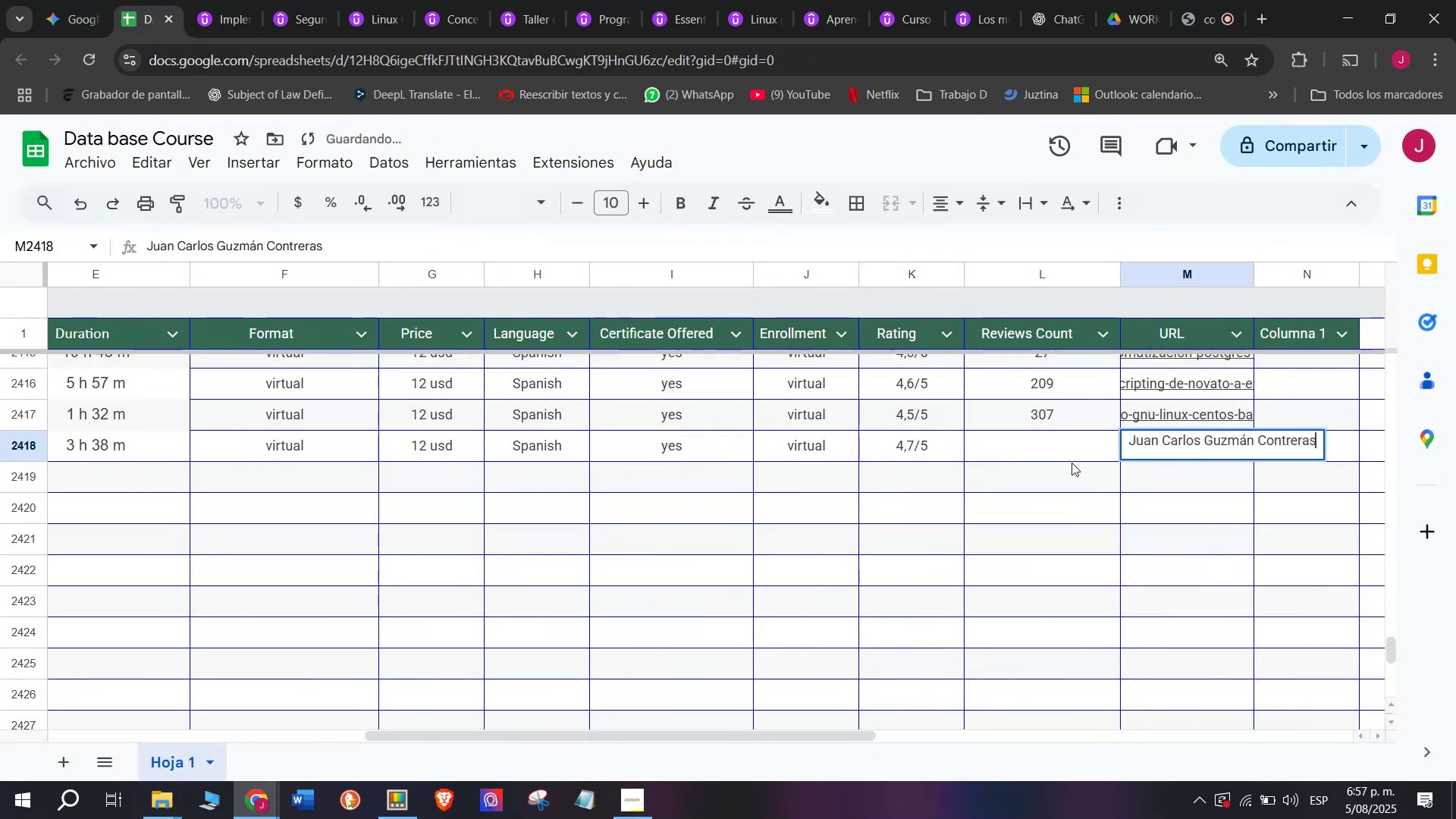 
key(Z)
 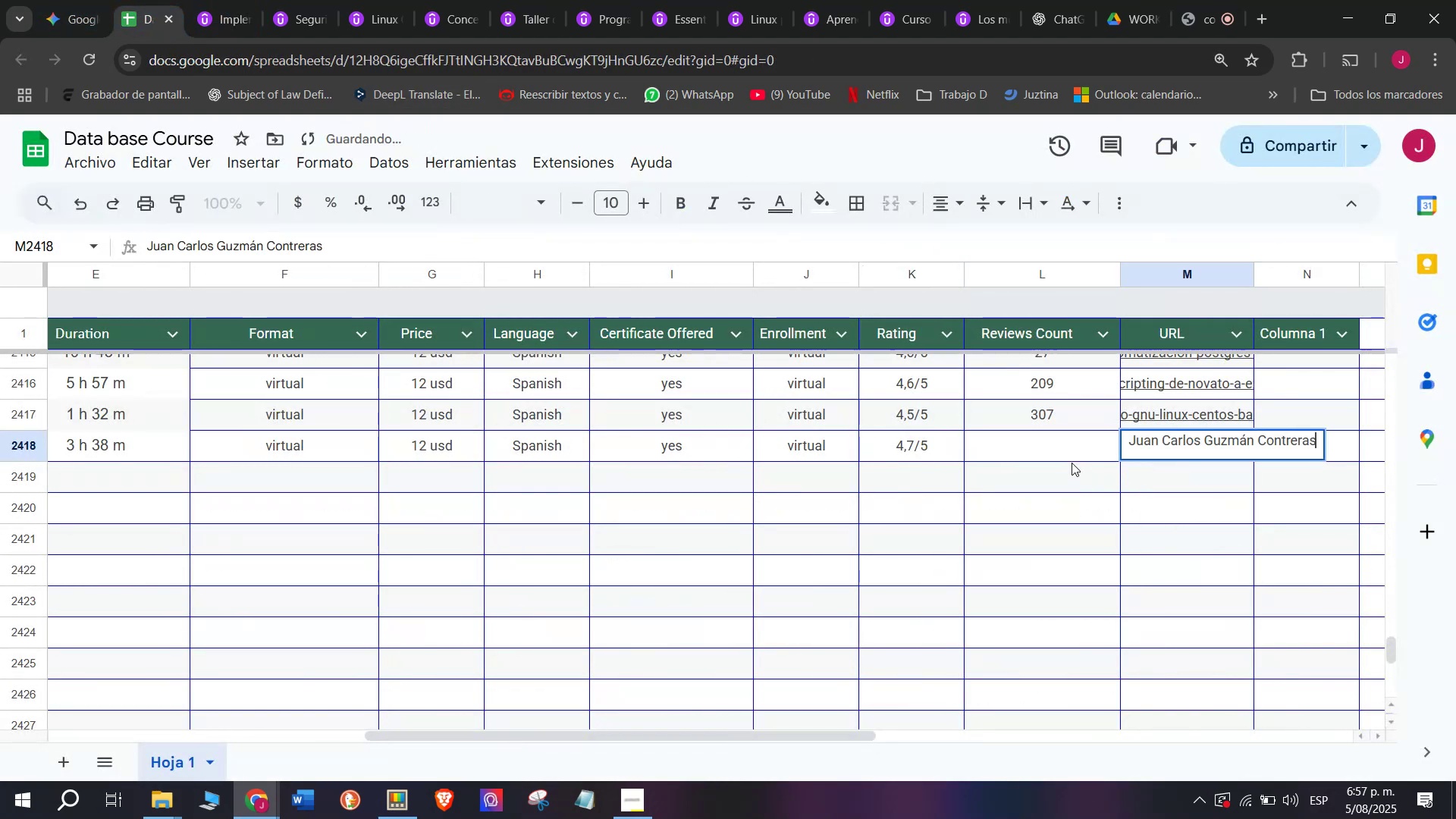 
key(Control+Shift+ControlLeft)
 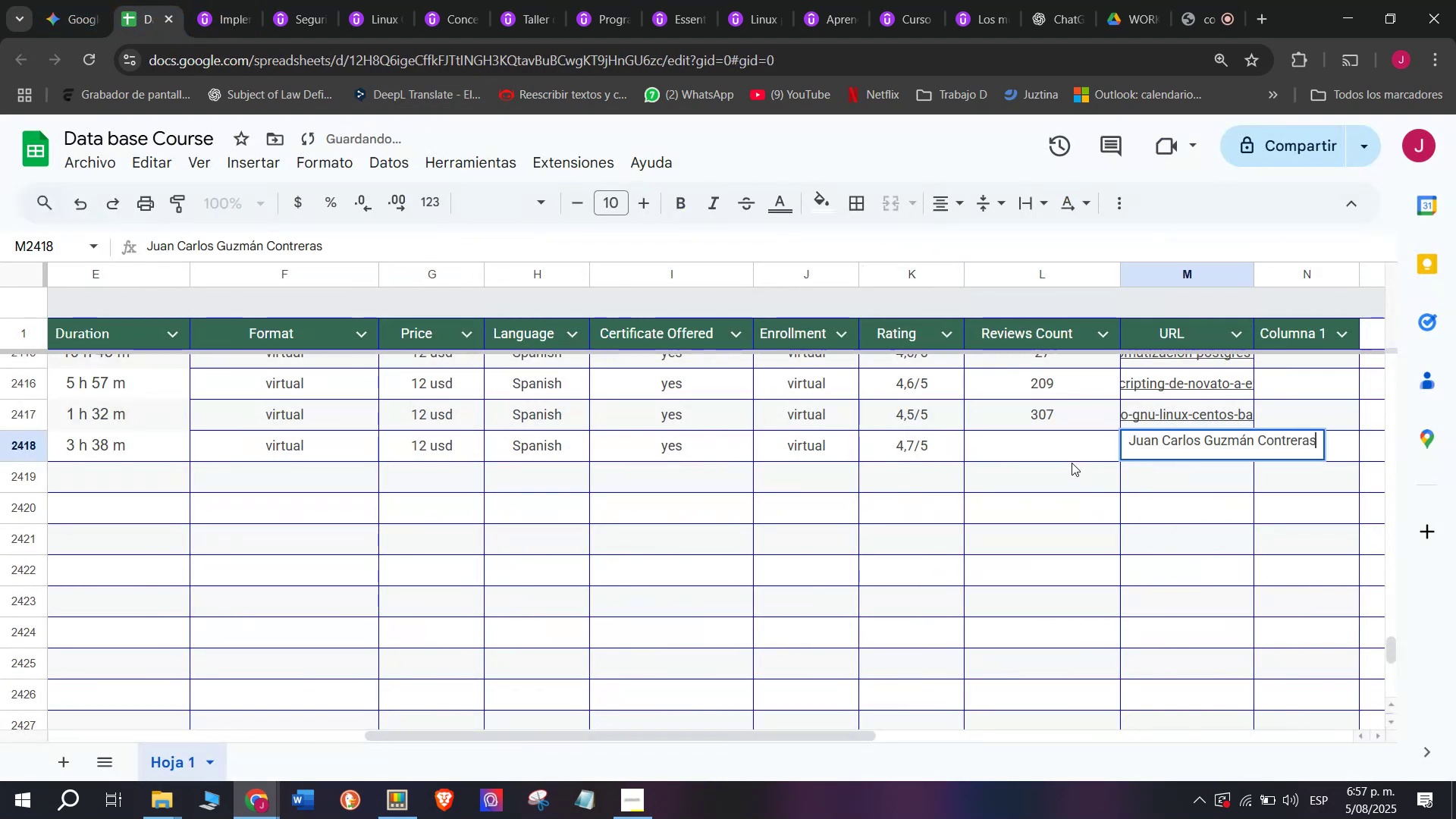 
key(Shift+ShiftLeft)
 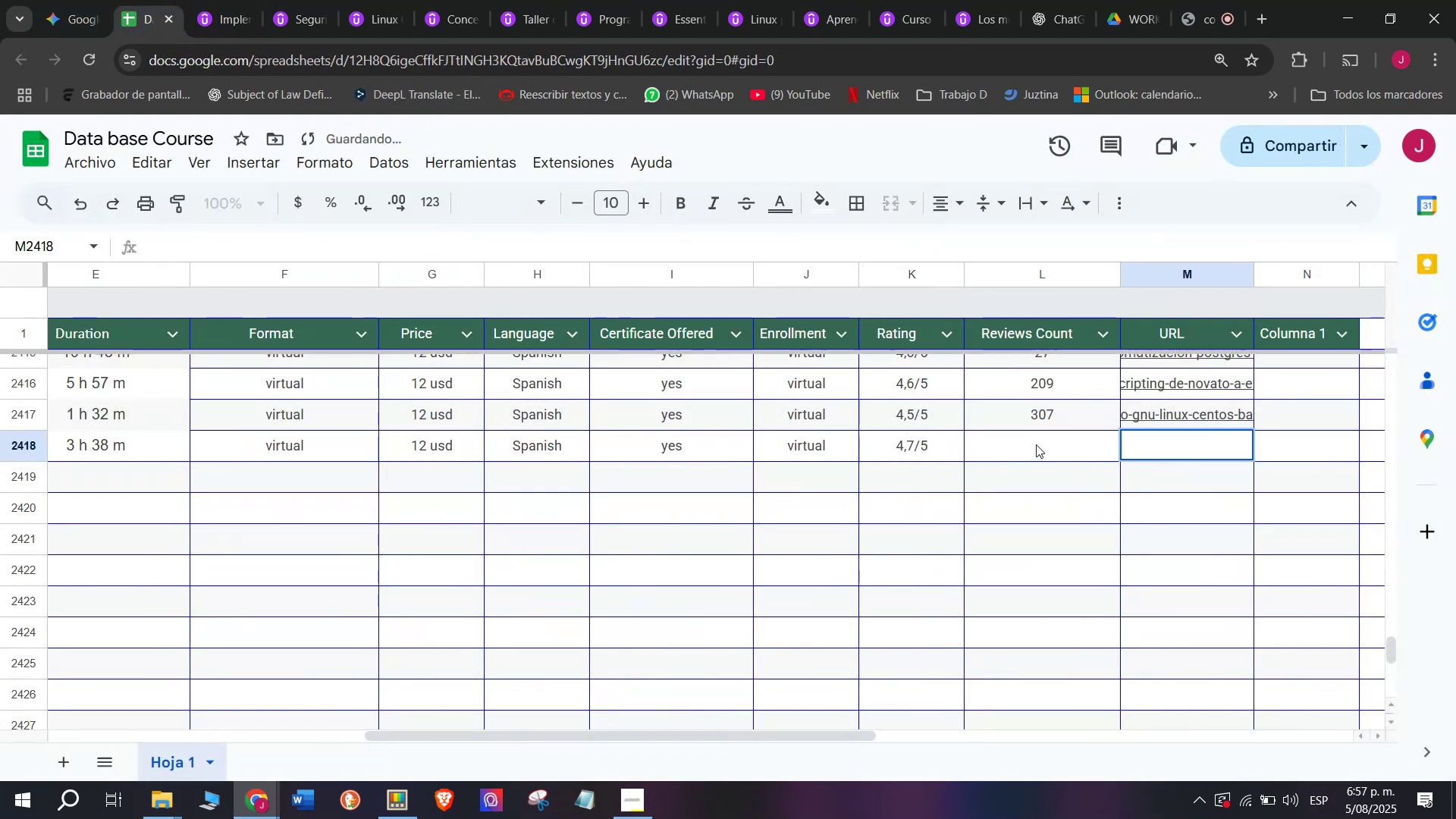 
key(Control+Shift+Z)
 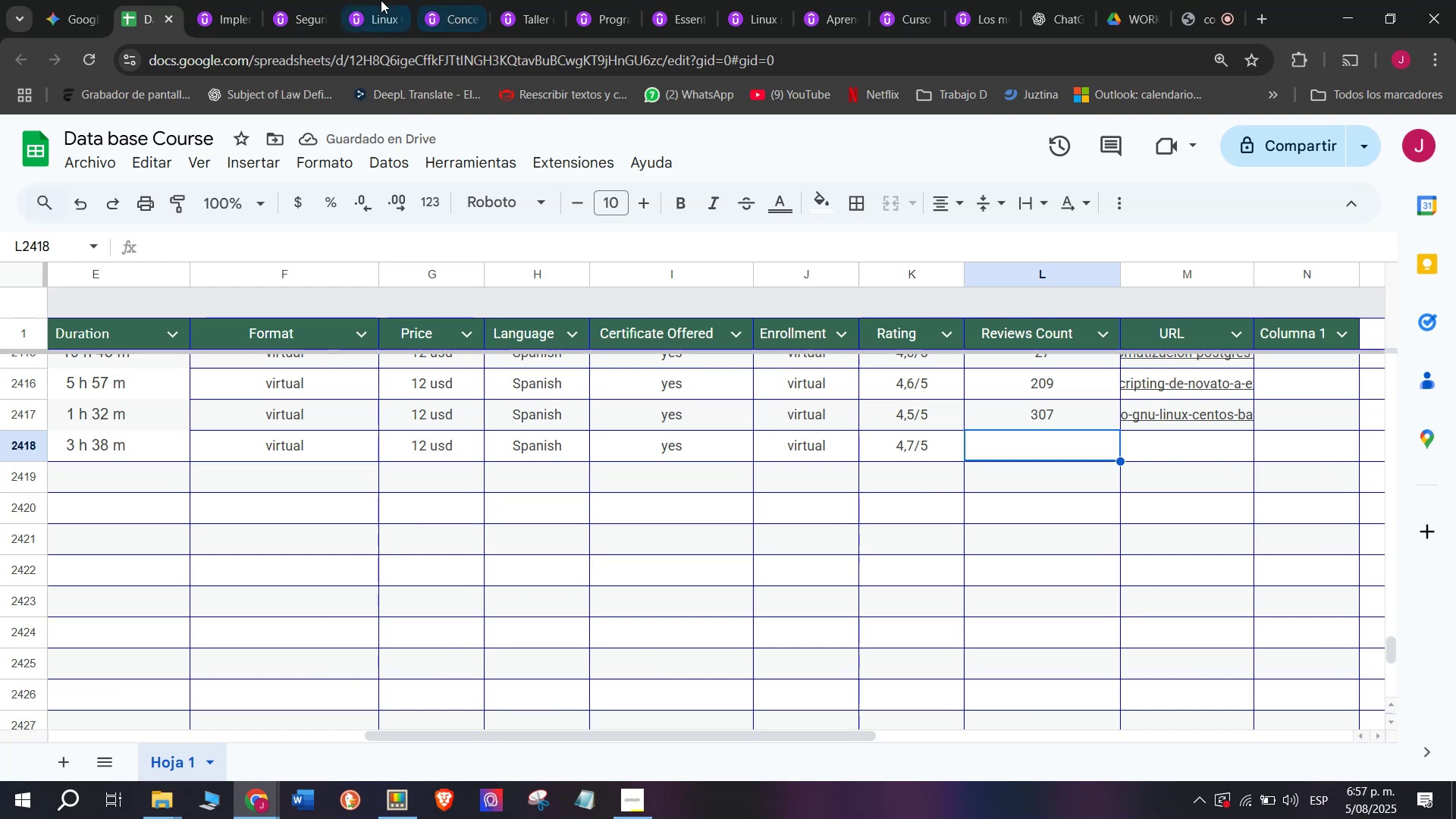 
left_click([246, 0])
 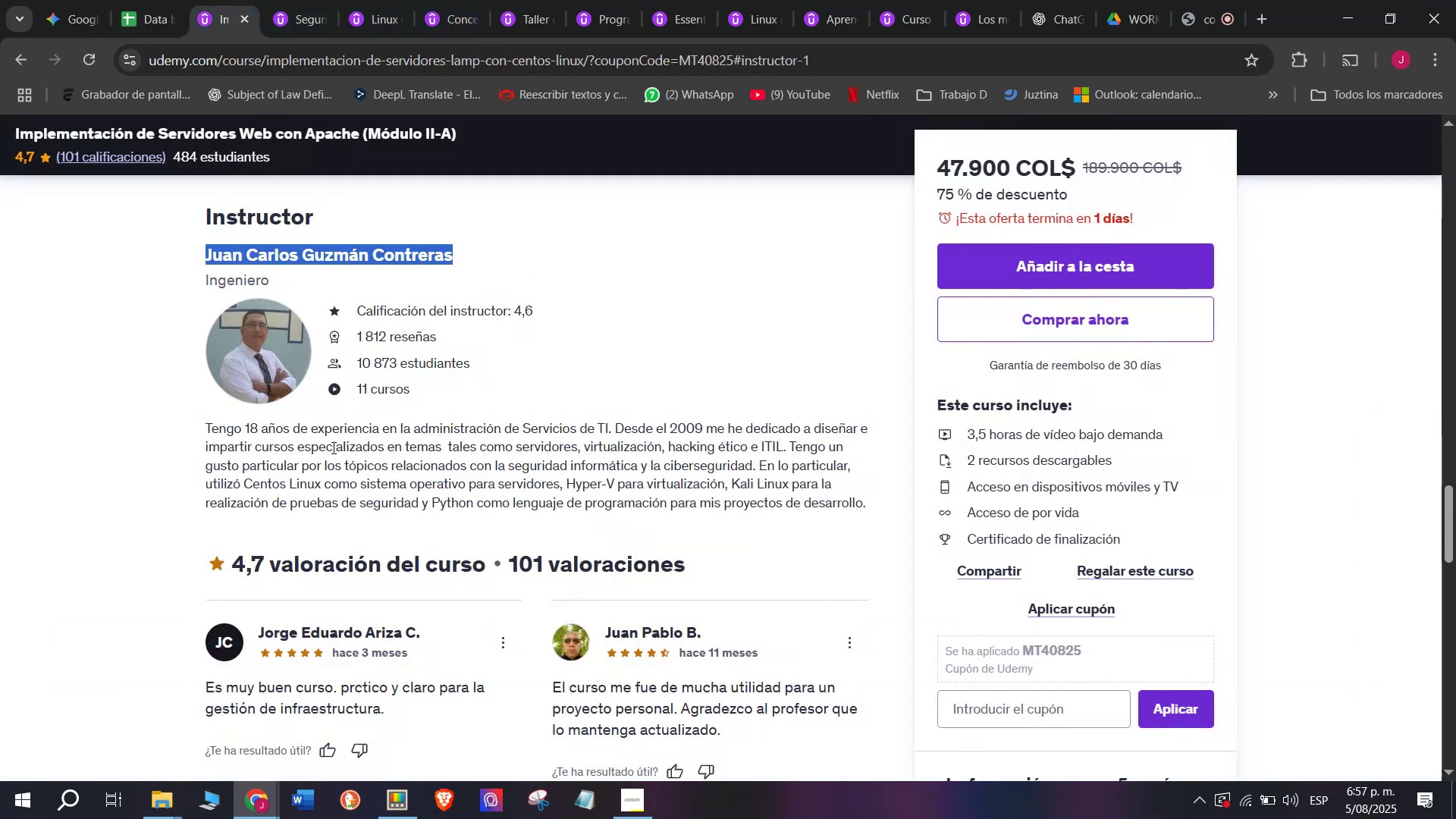 
scroll: coordinate [348, 403], scroll_direction: up, amount: 9.0
 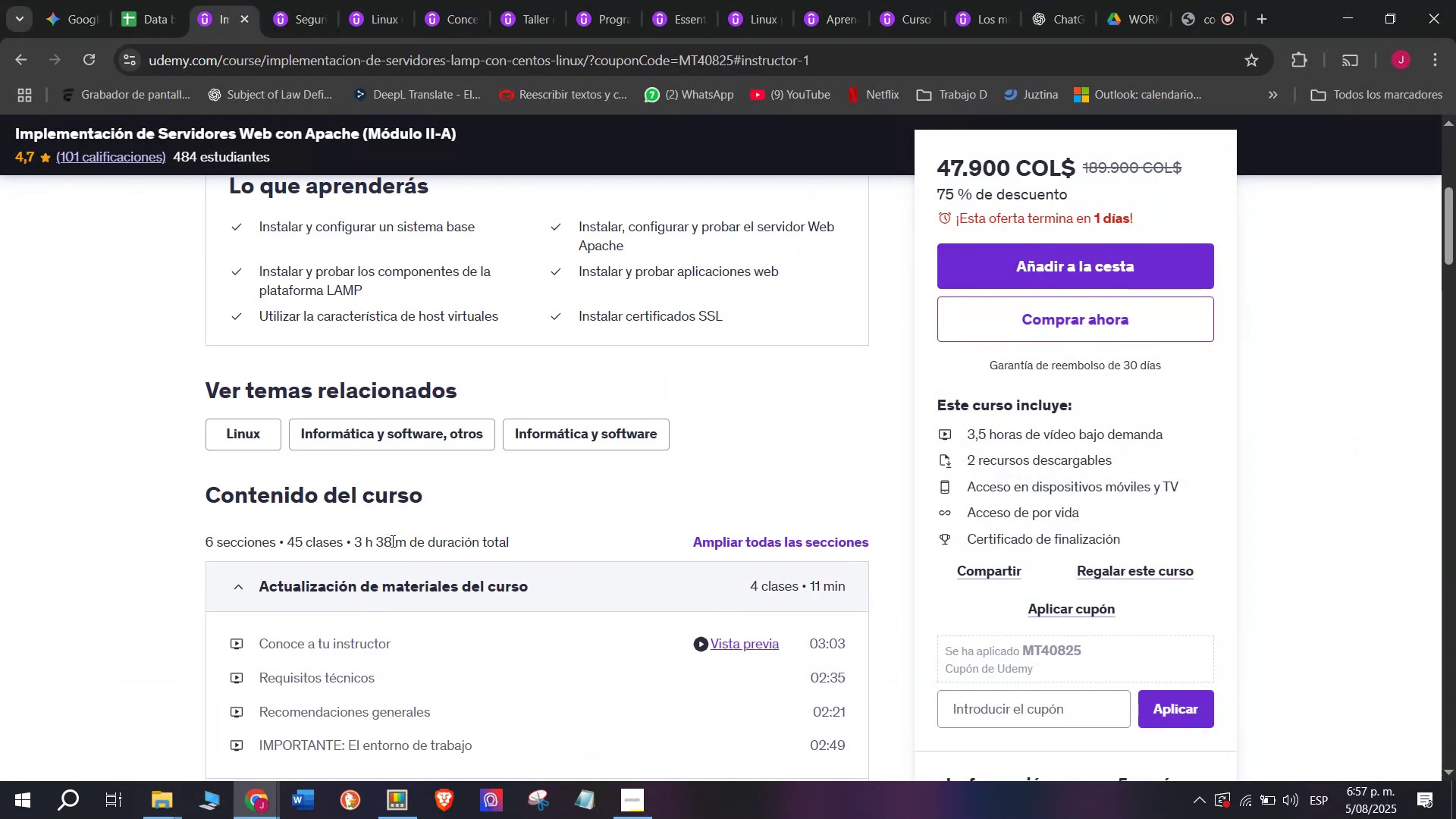 
left_click_drag(start_coordinate=[403, 544], to_coordinate=[355, 536])
 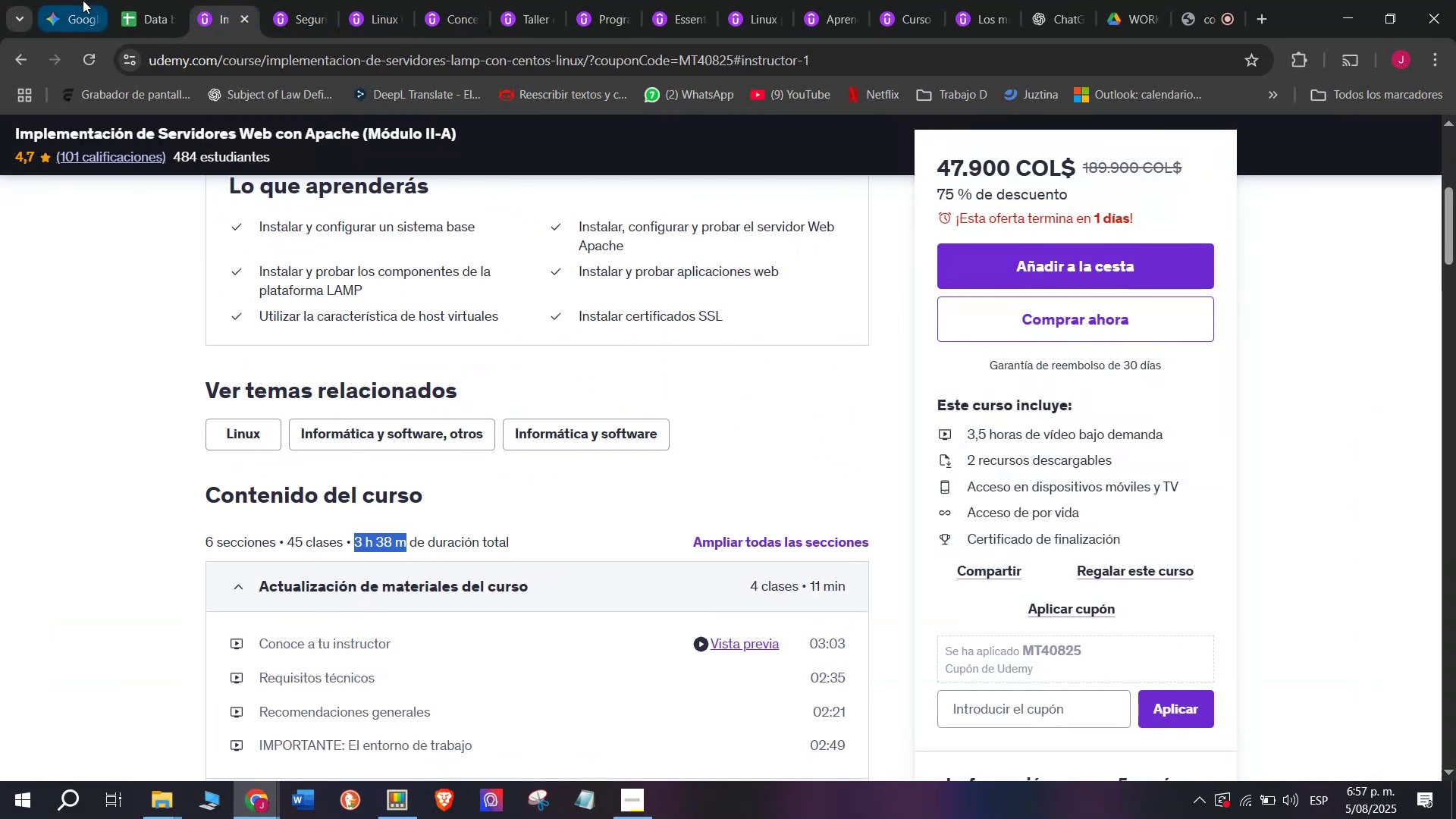 
key(Control+ControlLeft)
 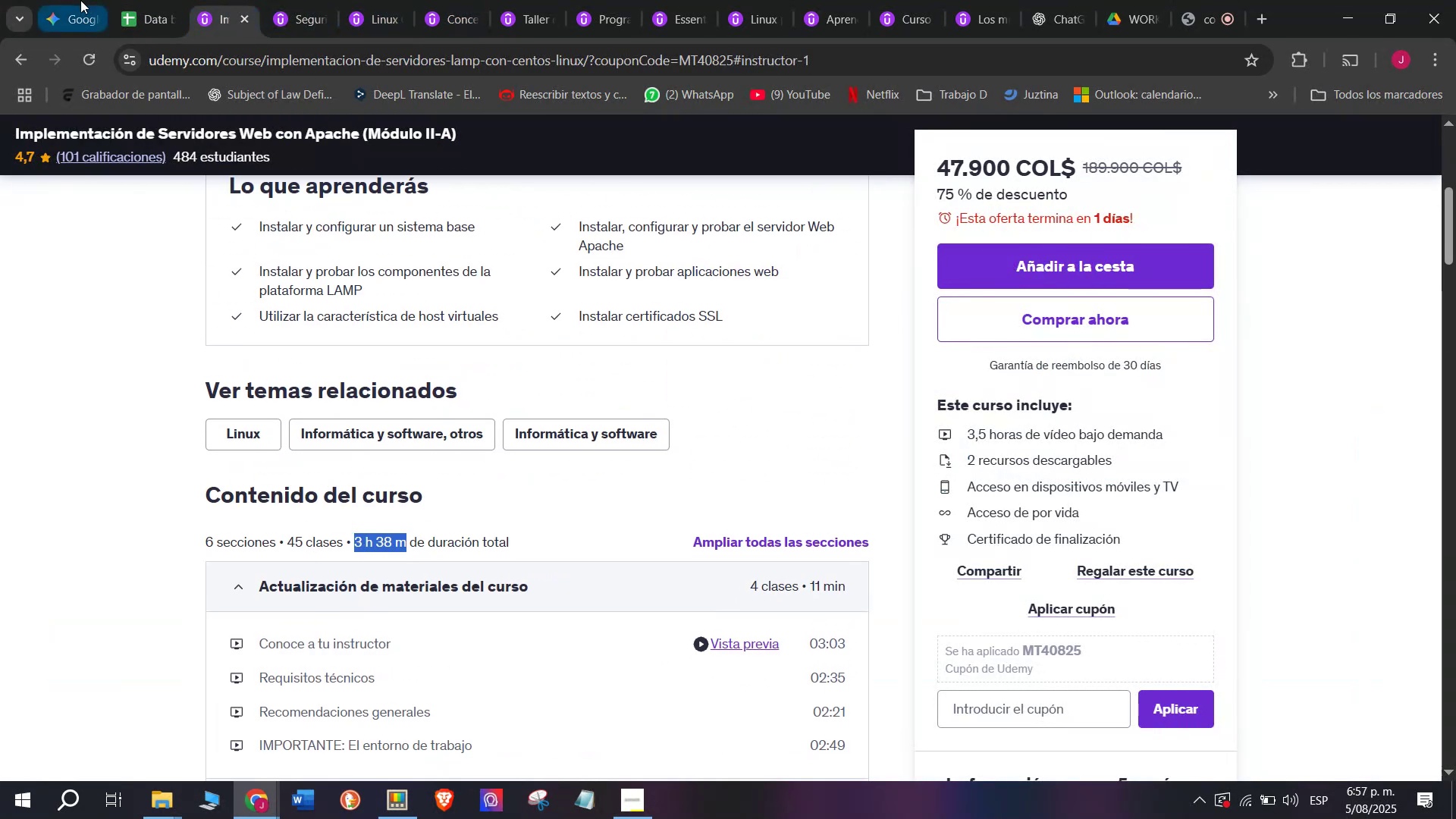 
key(Break)
 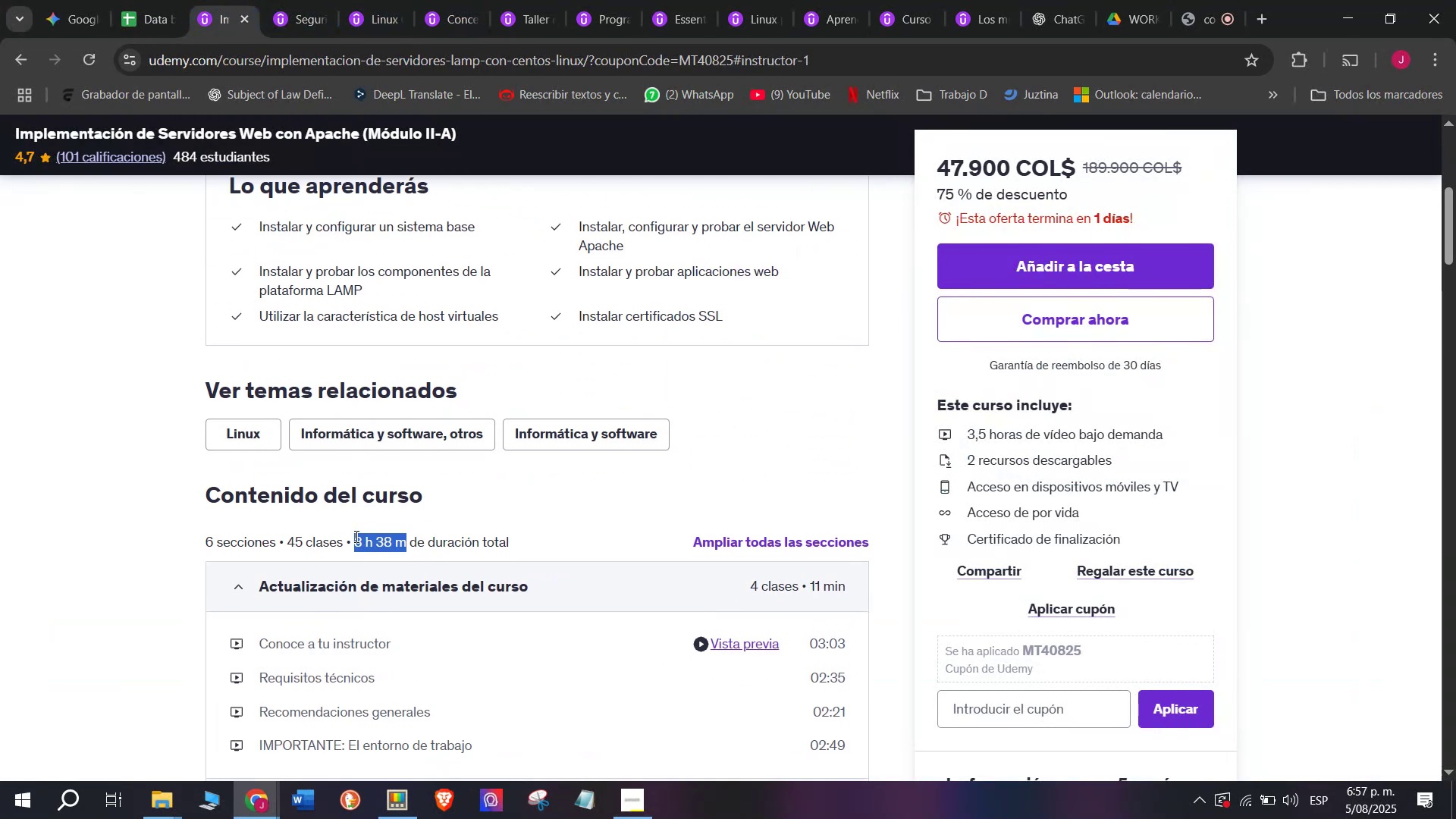 
key(Control+C)
 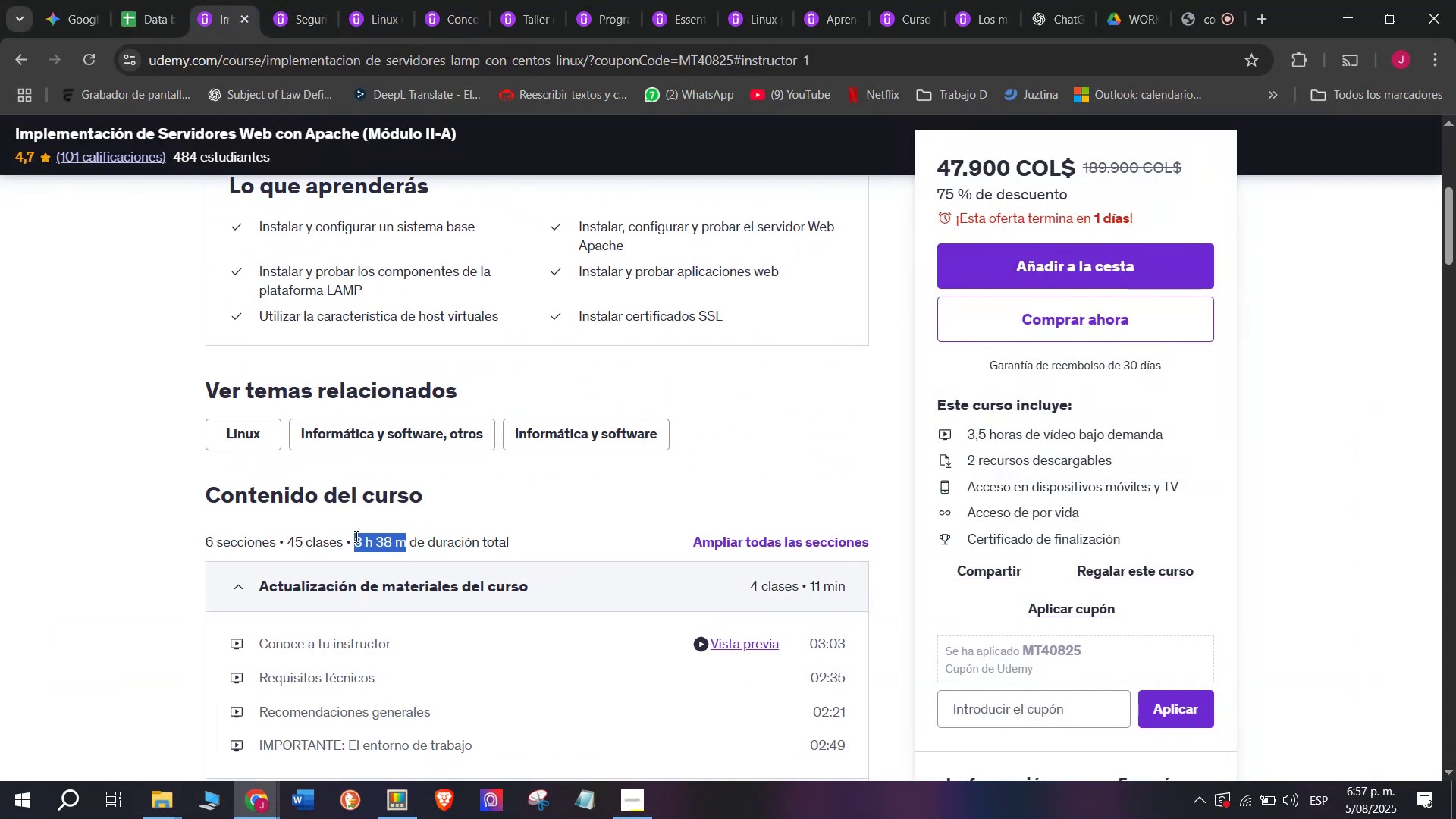 
key(Break)
 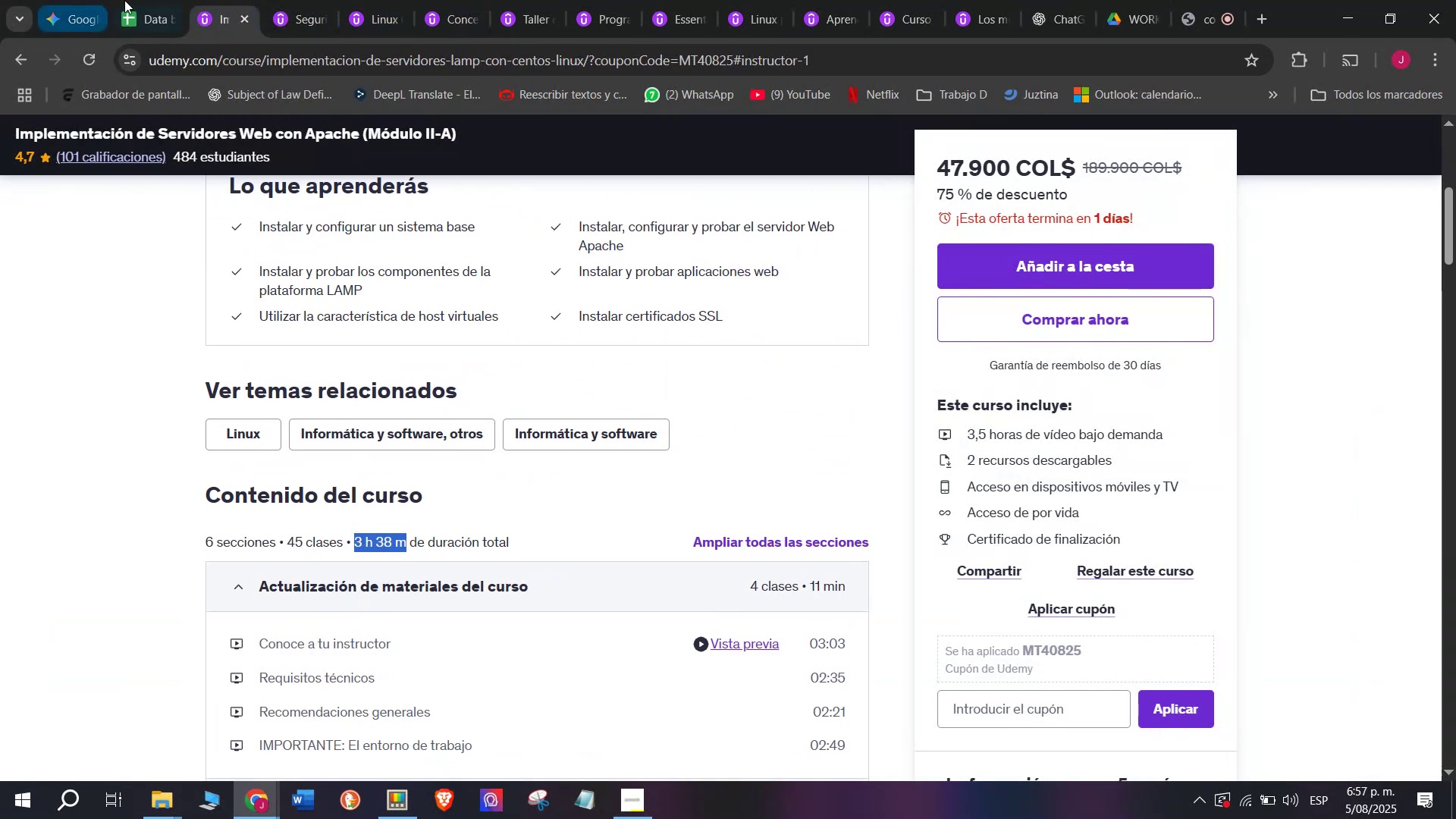 
key(Control+ControlLeft)
 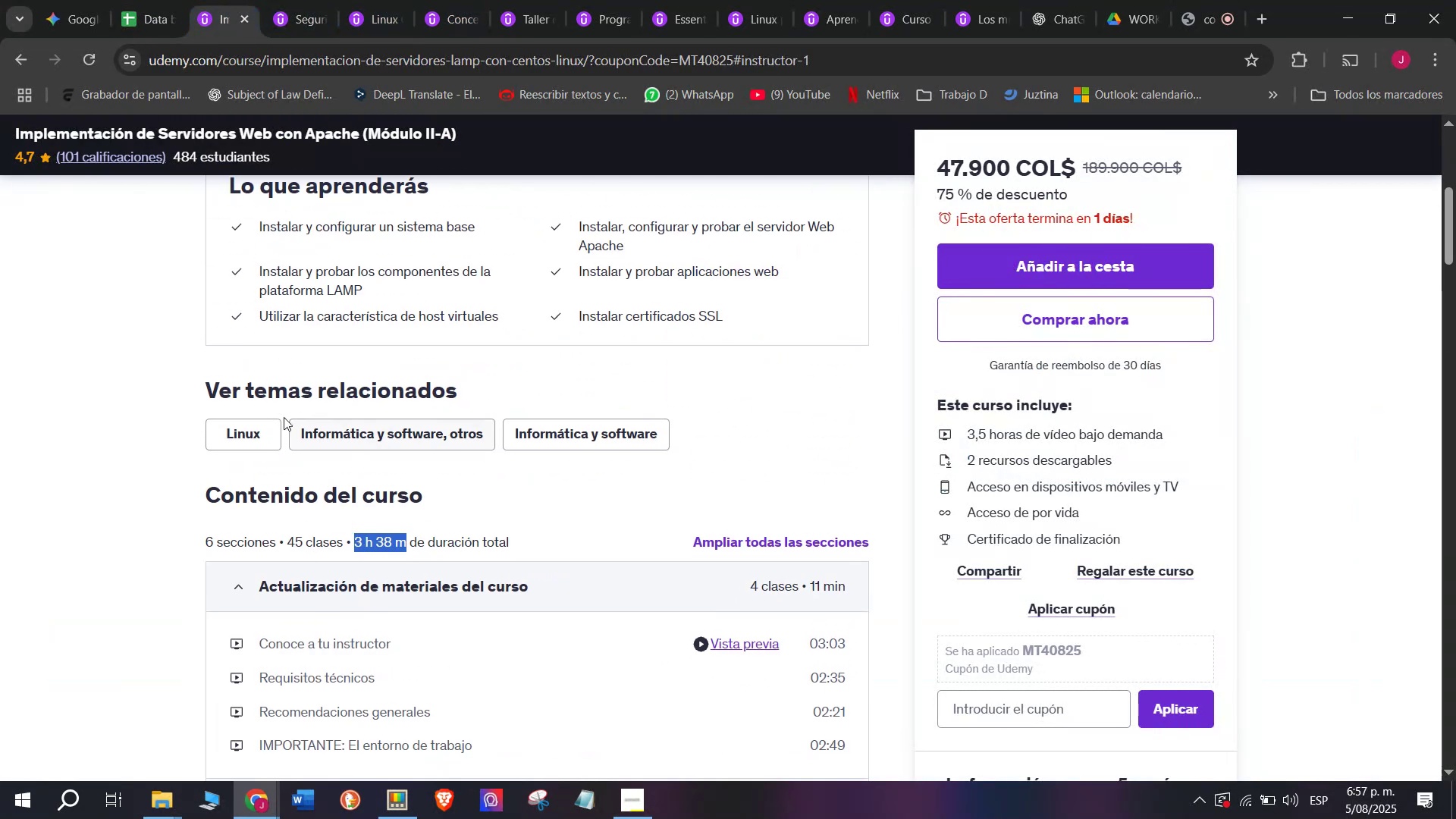 
key(Control+C)
 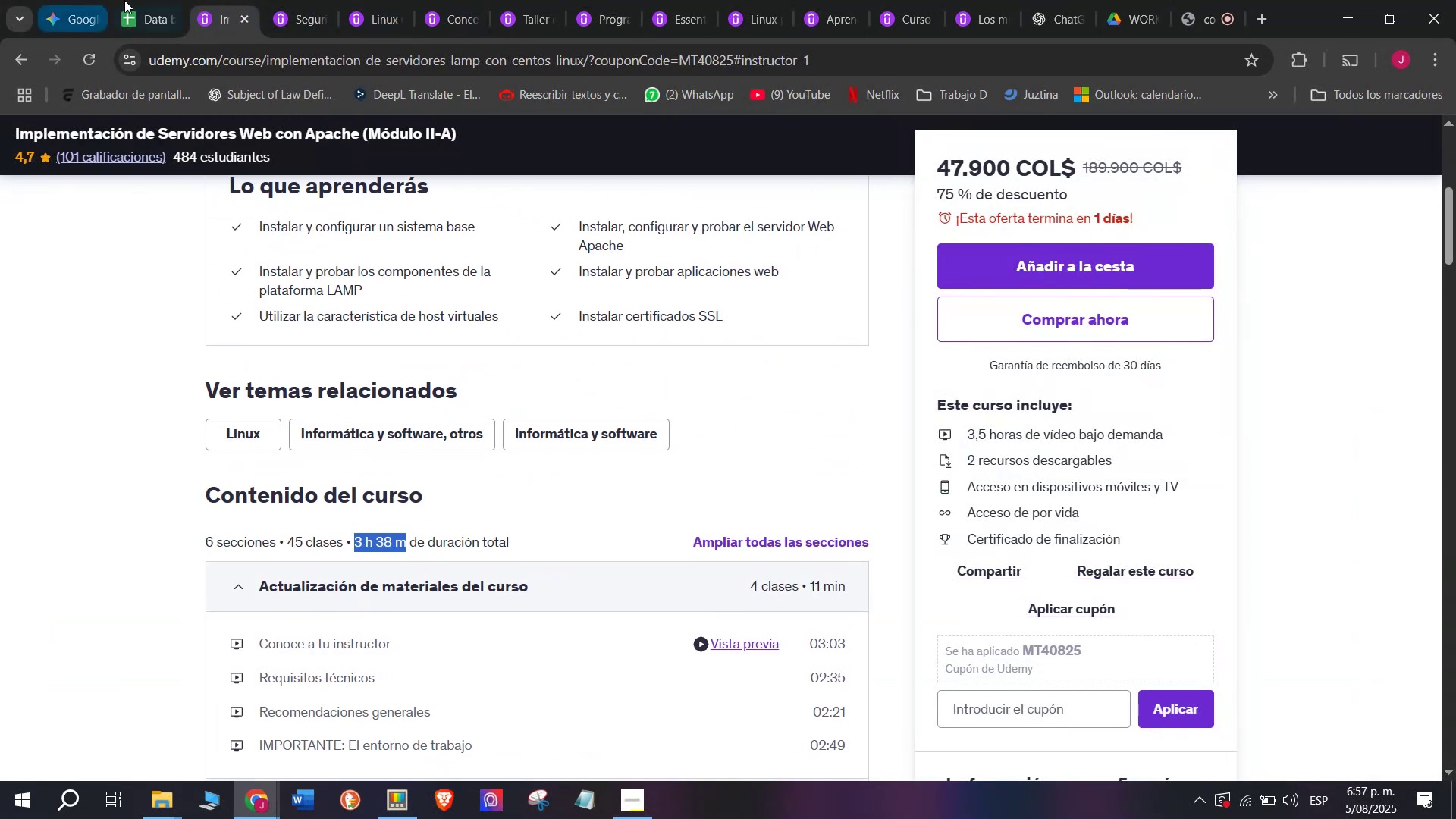 
left_click([124, 0])
 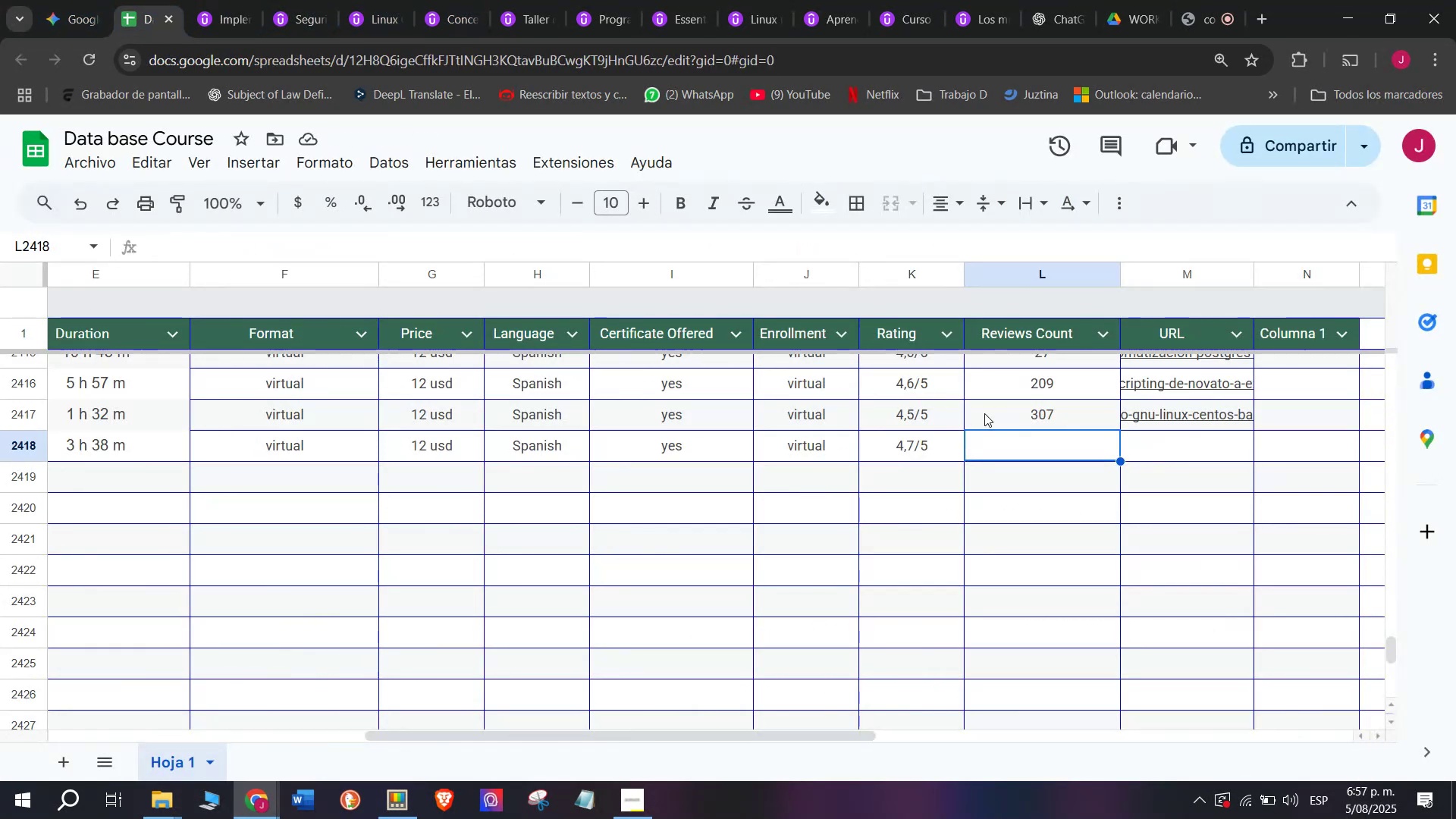 
key(Control+ControlLeft)
 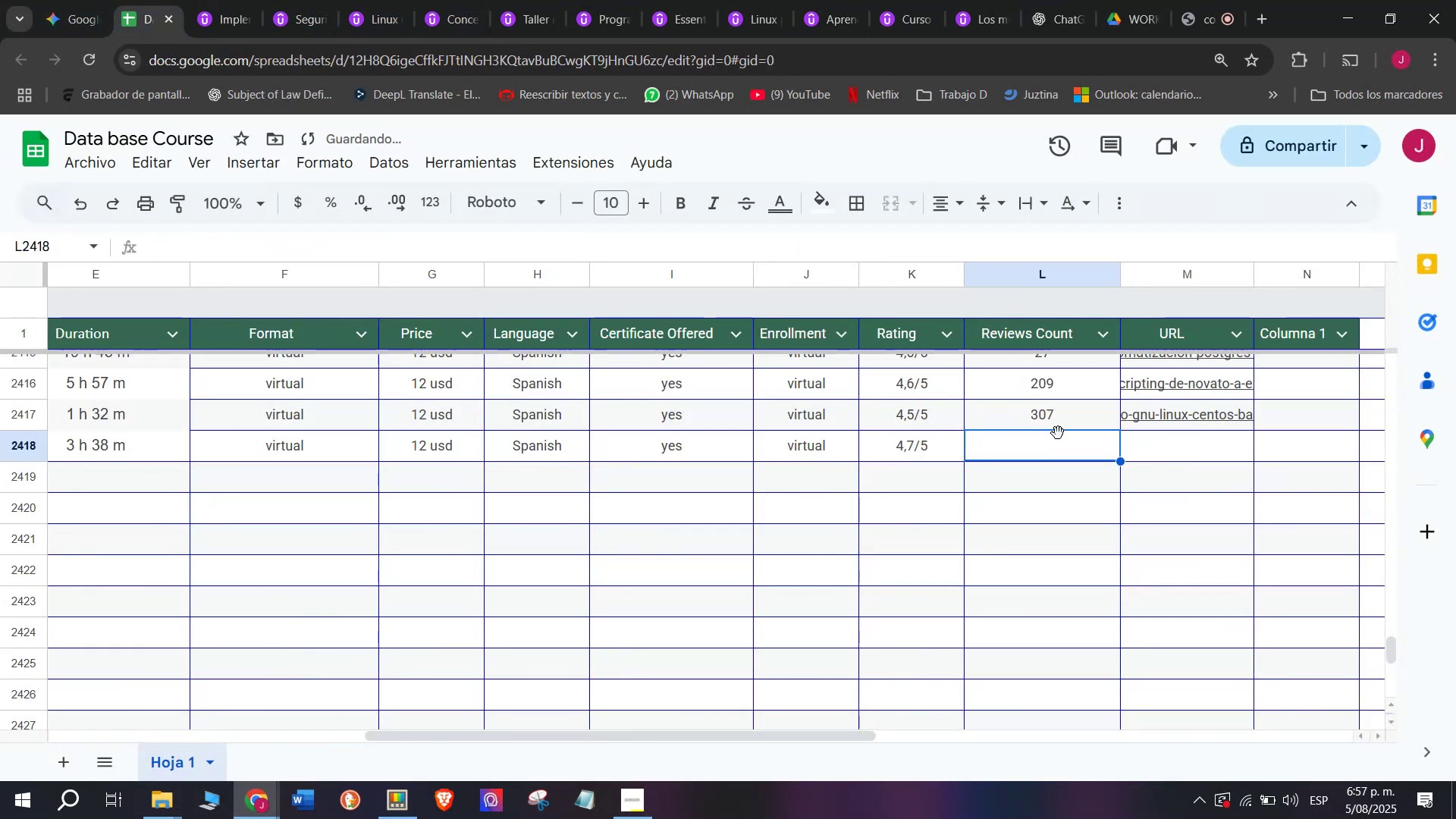 
key(Z)
 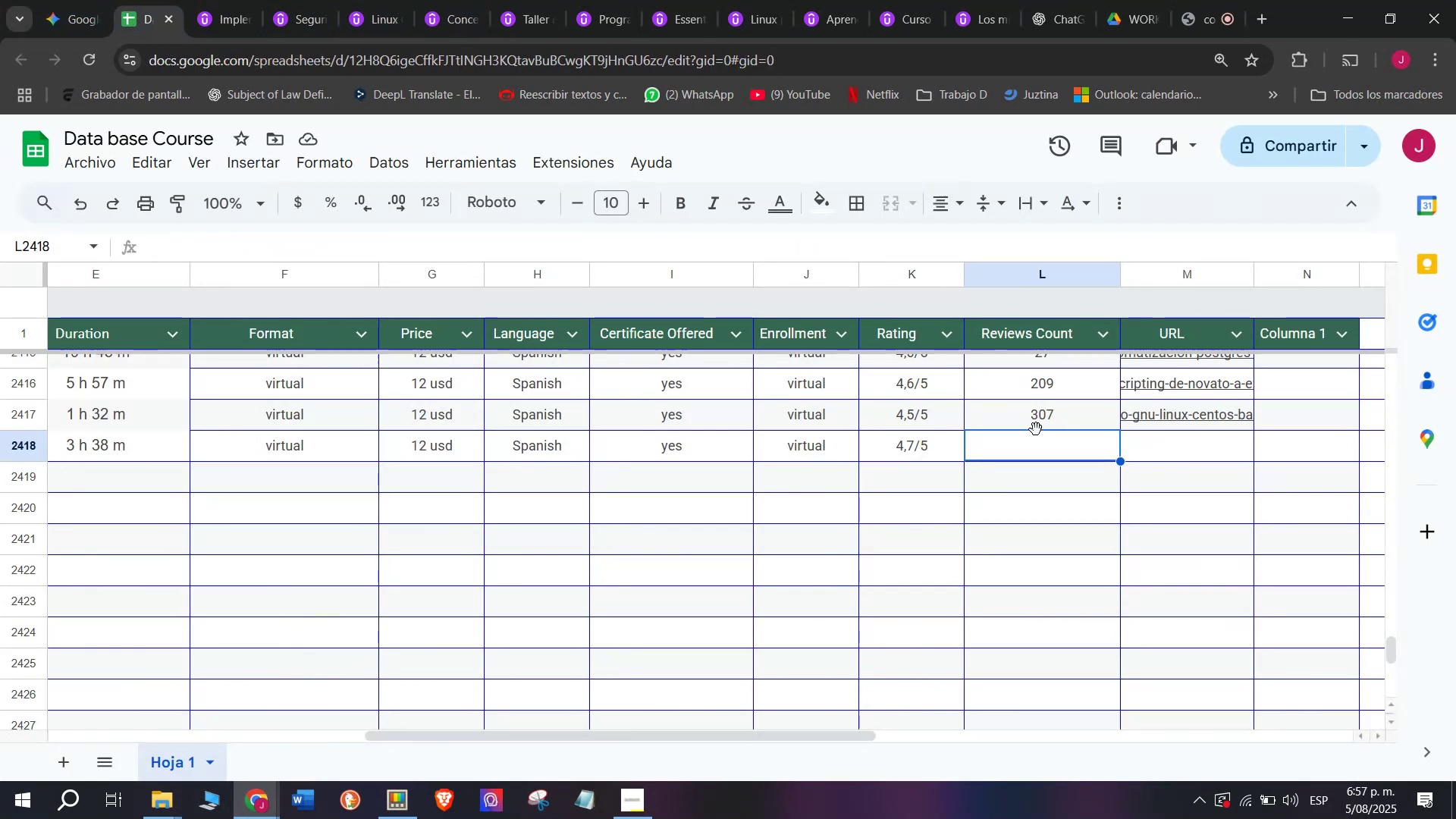 
key(Control+V)
 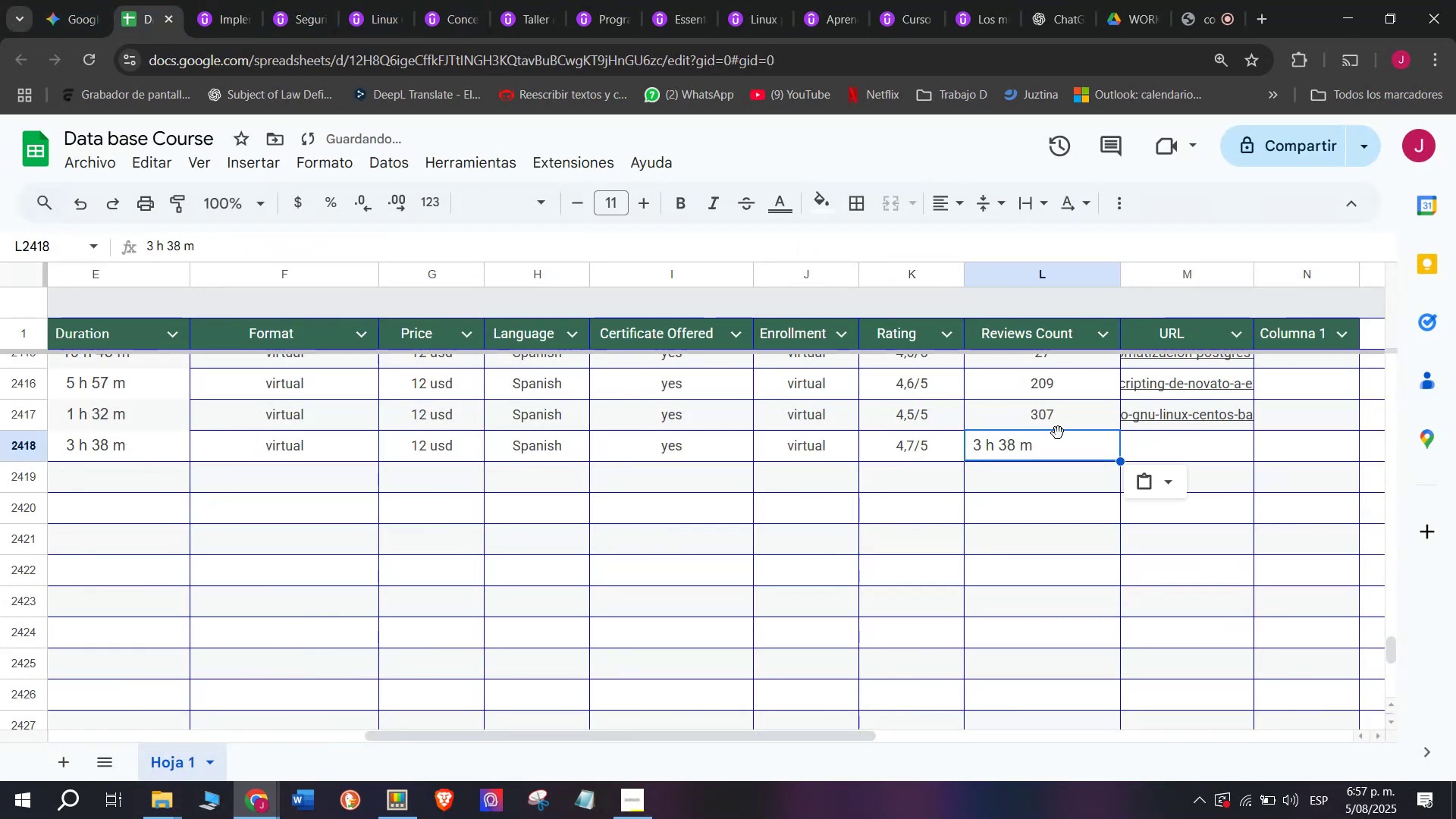 
key(Control+Shift+ControlLeft)
 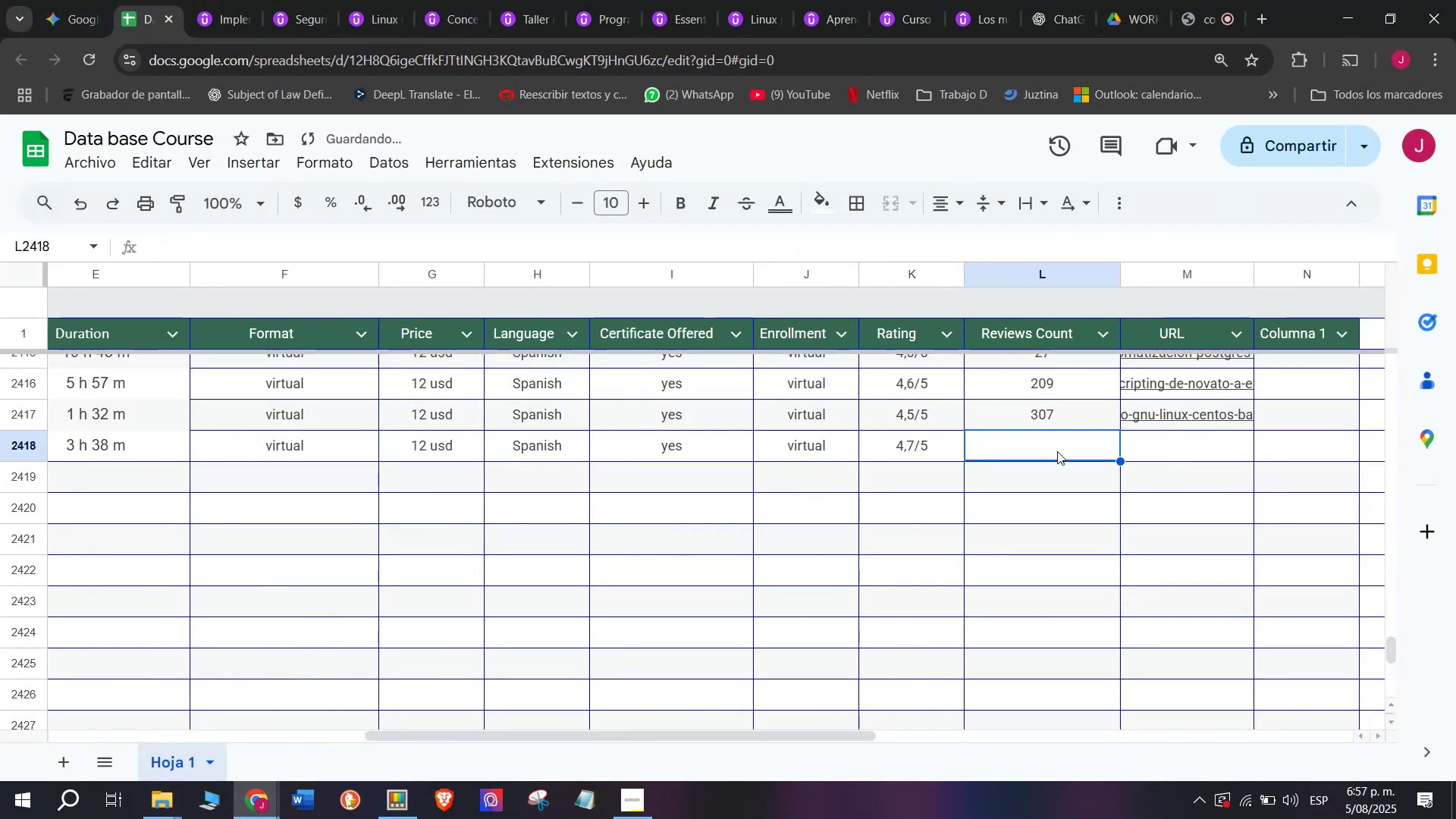 
key(Shift+ShiftLeft)
 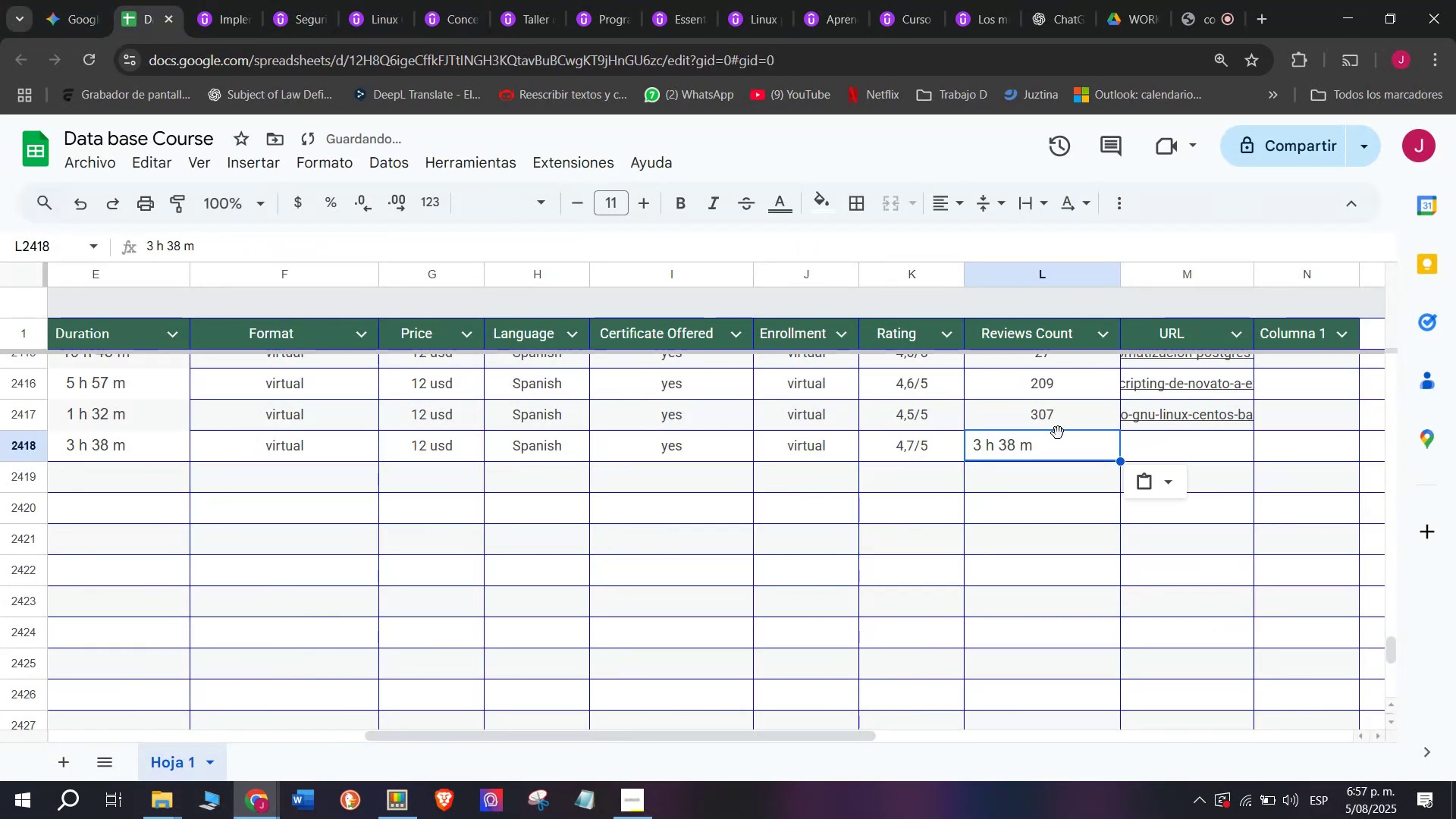 
key(Control+Shift+Z)
 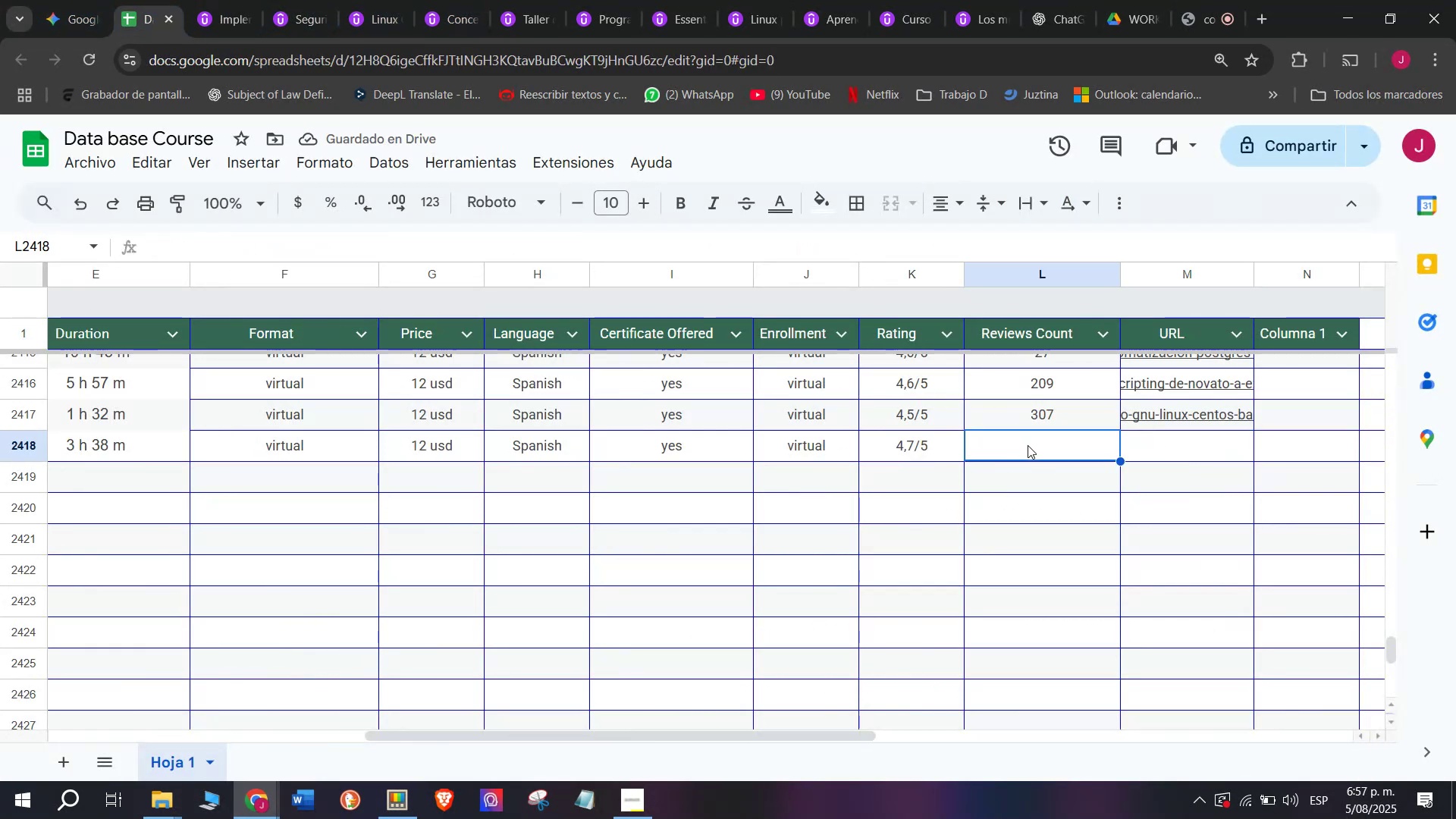 
left_click([243, 0])
 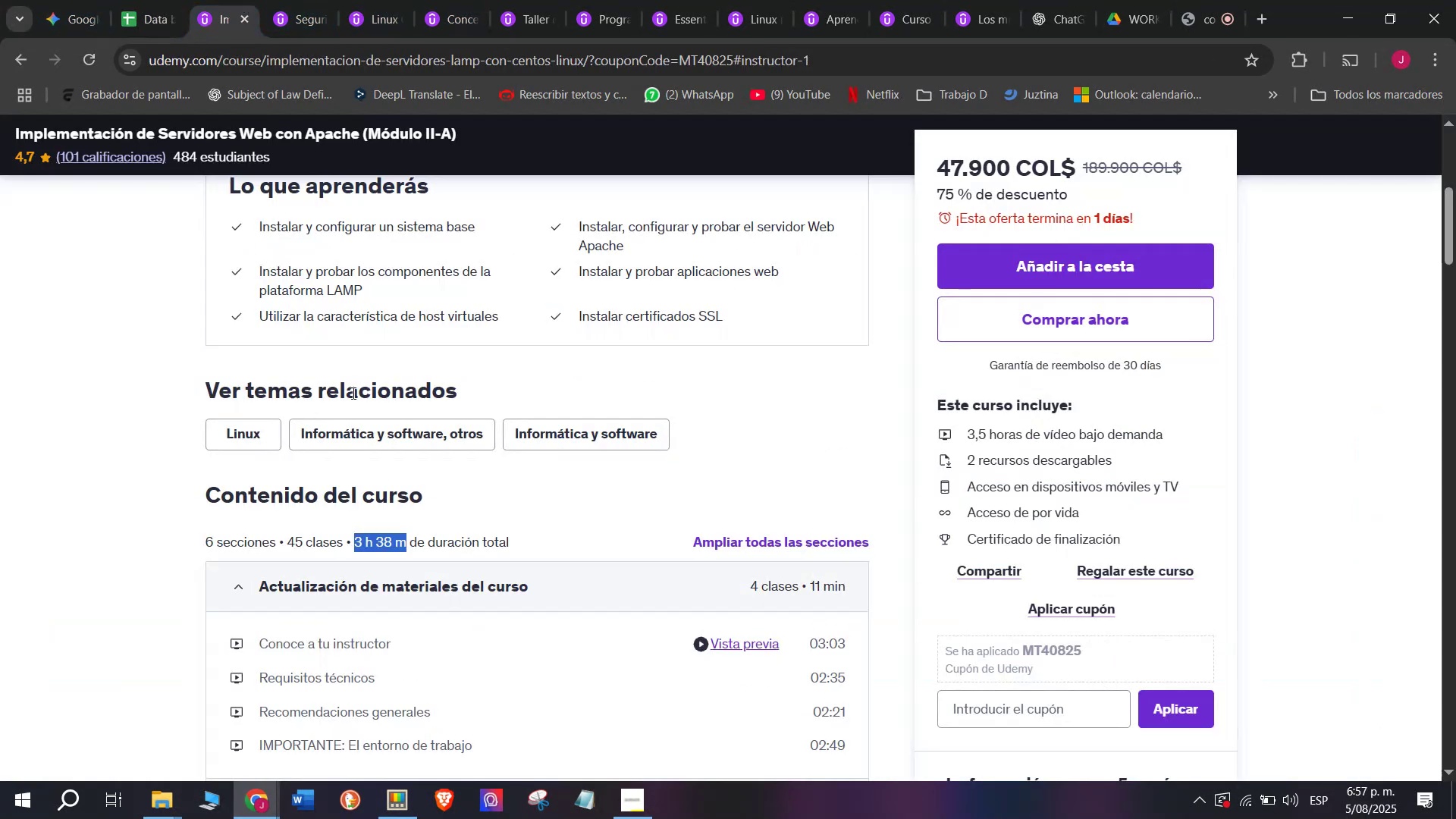 
scroll: coordinate [384, 453], scroll_direction: up, amount: 4.0
 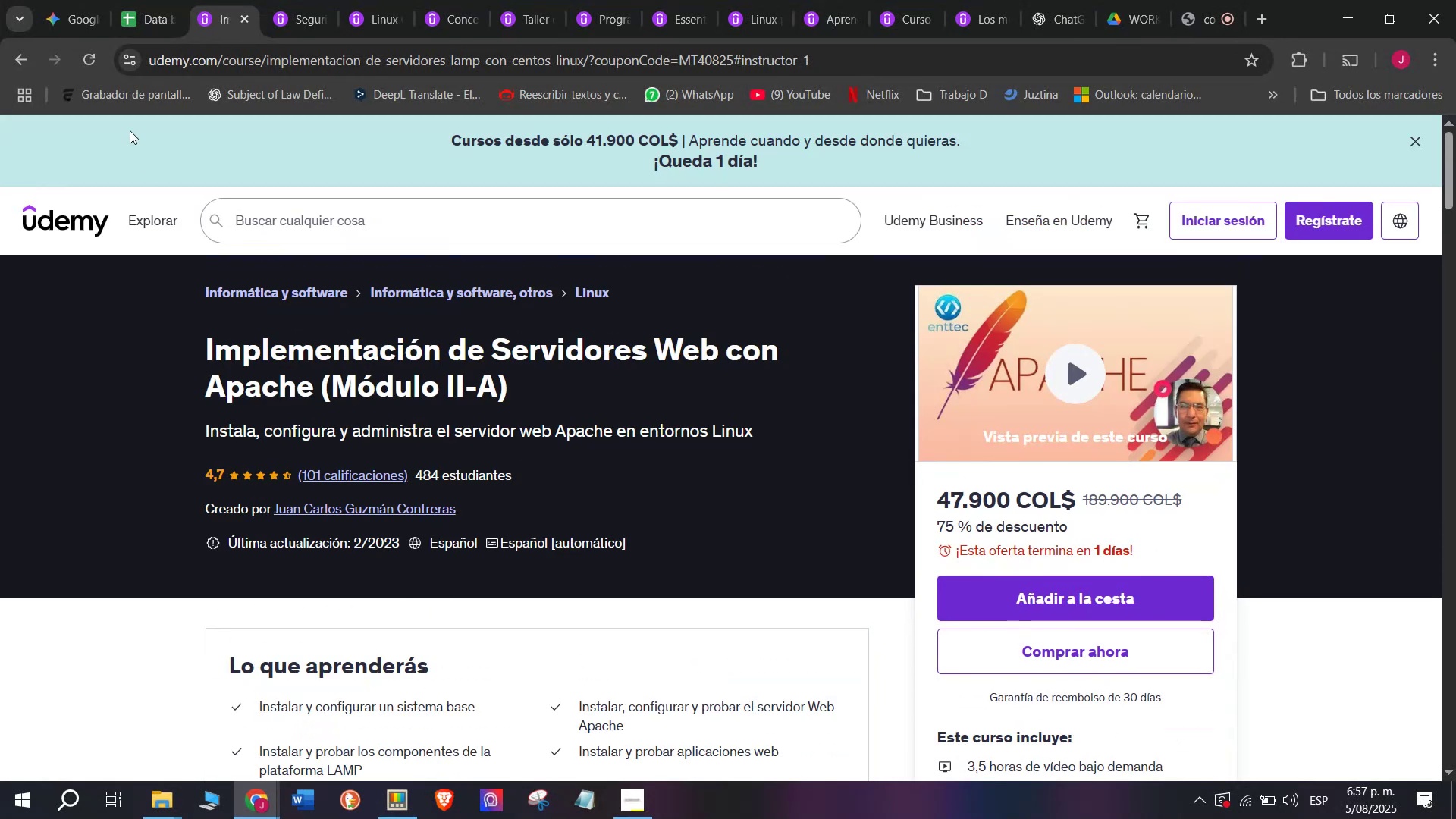 
left_click([143, 0])
 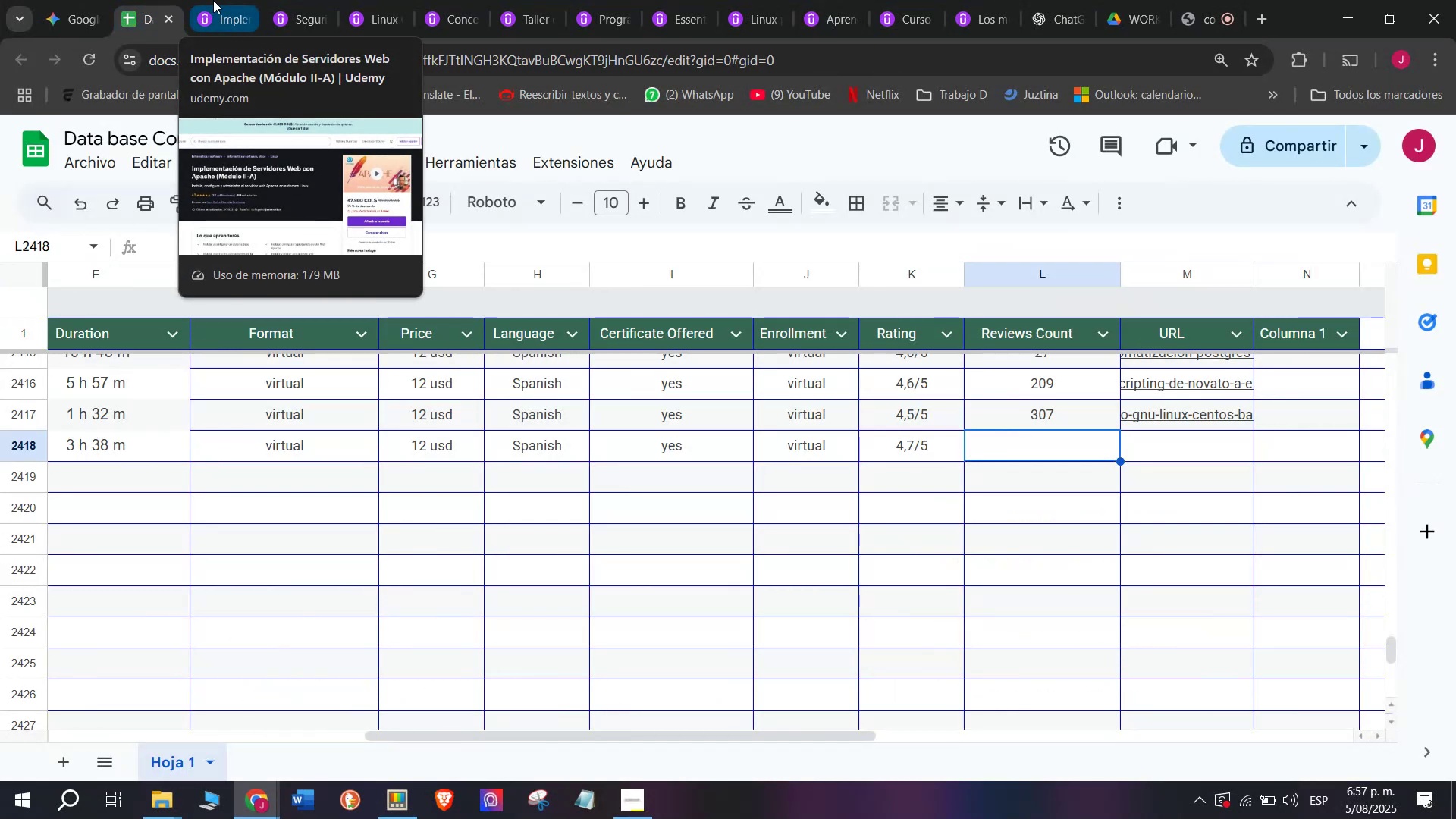 
left_click([213, 0])
 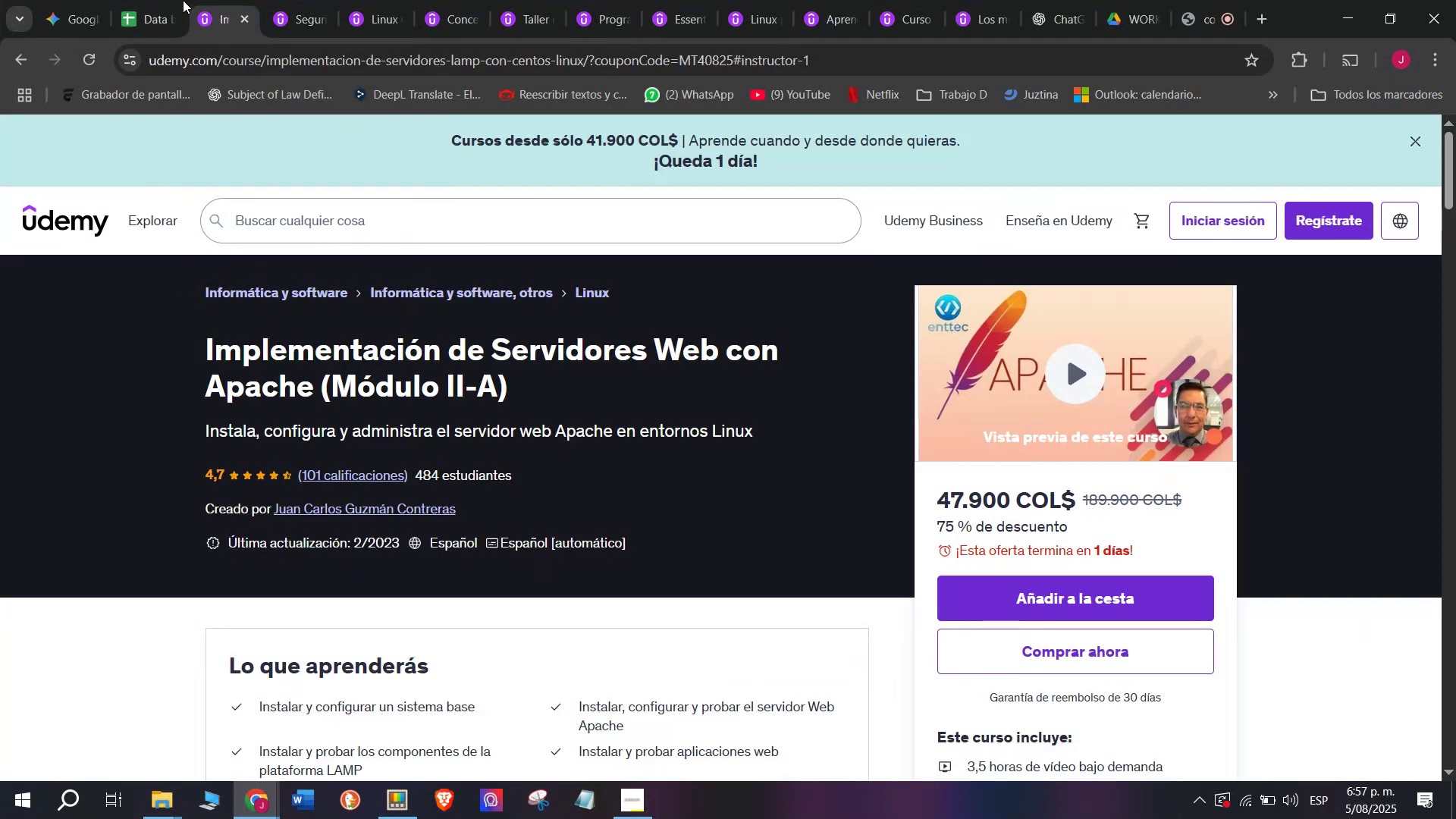 
left_click([153, 0])
 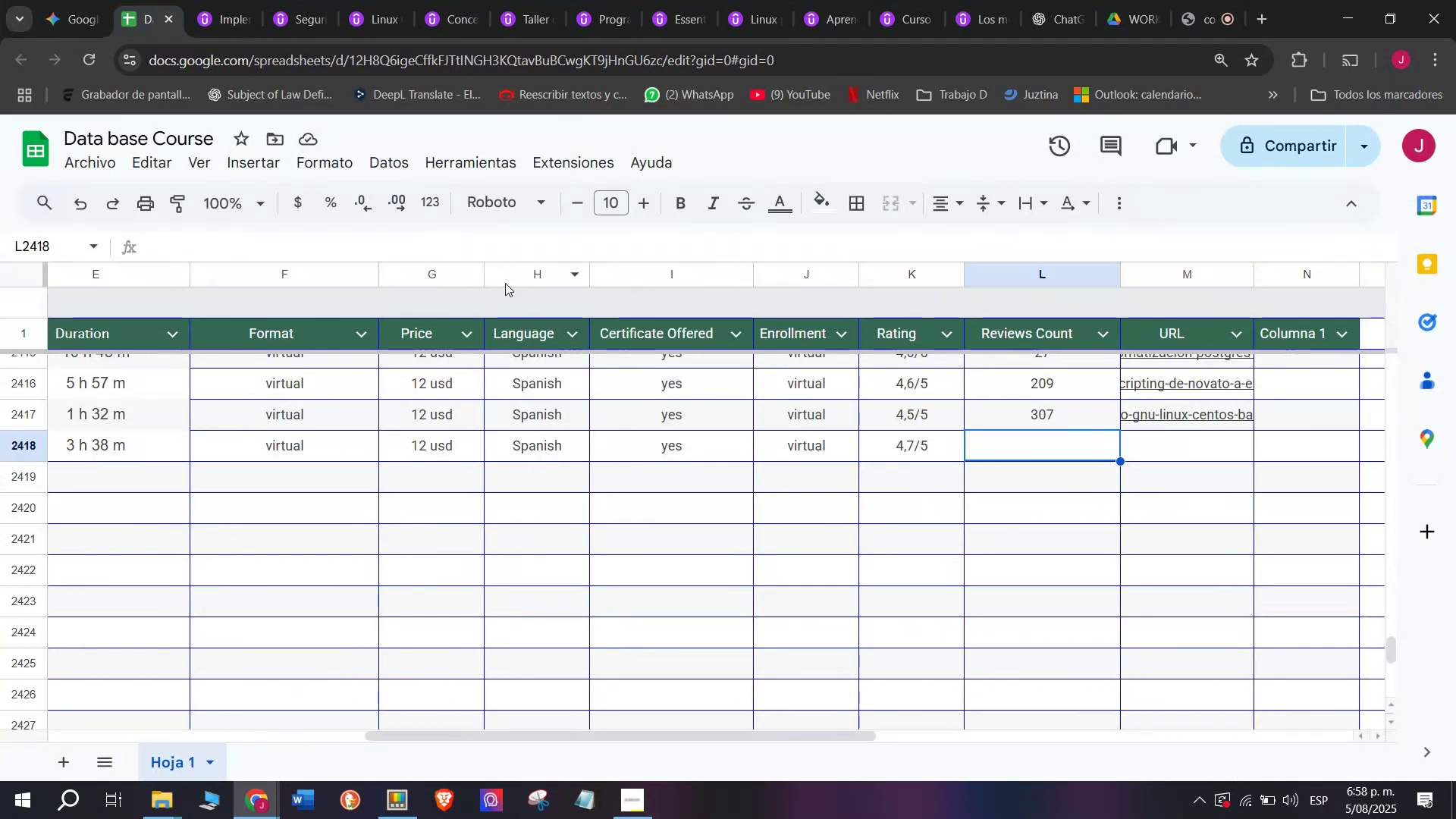 
type(101)
 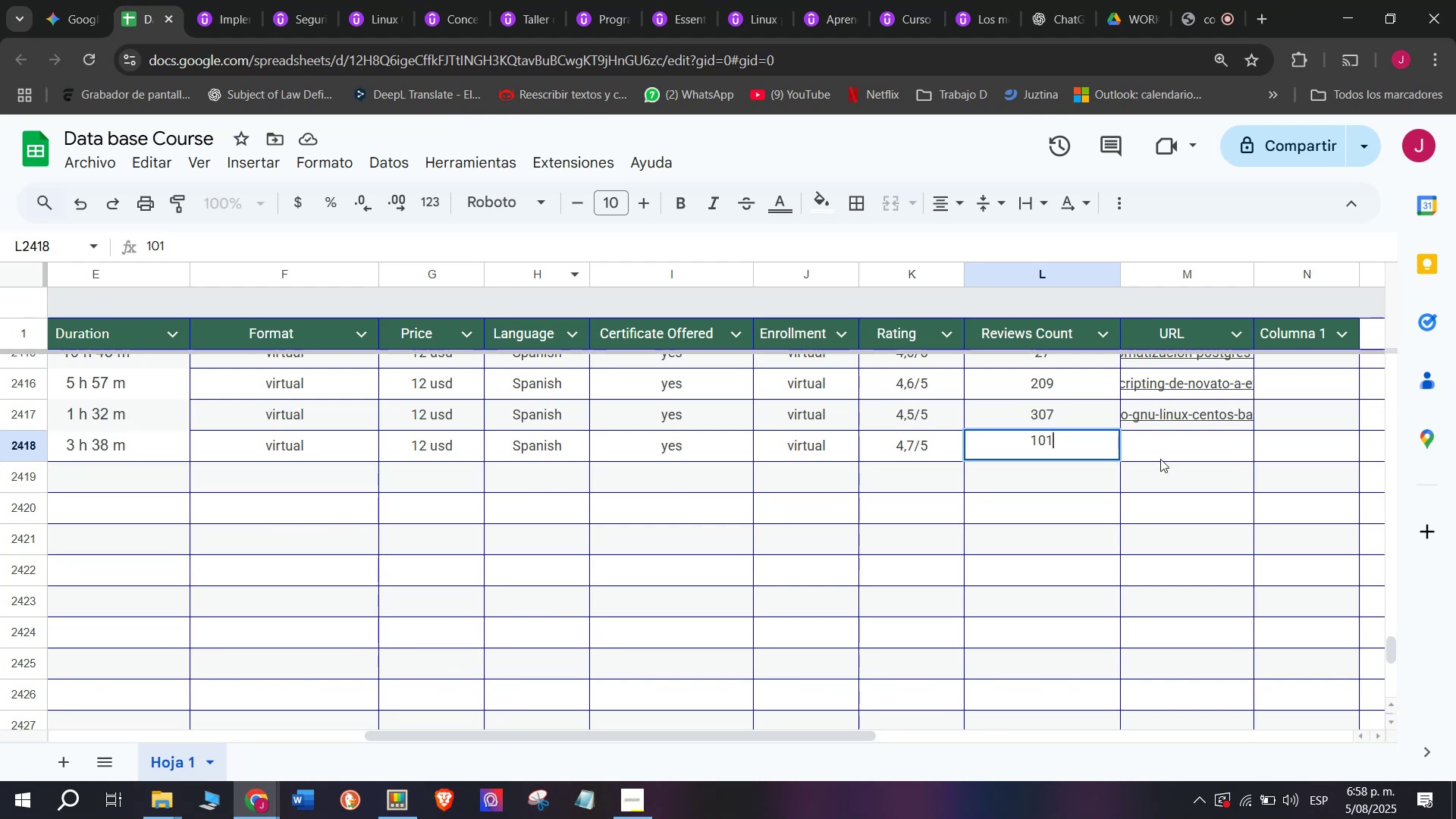 
left_click([1183, 436])
 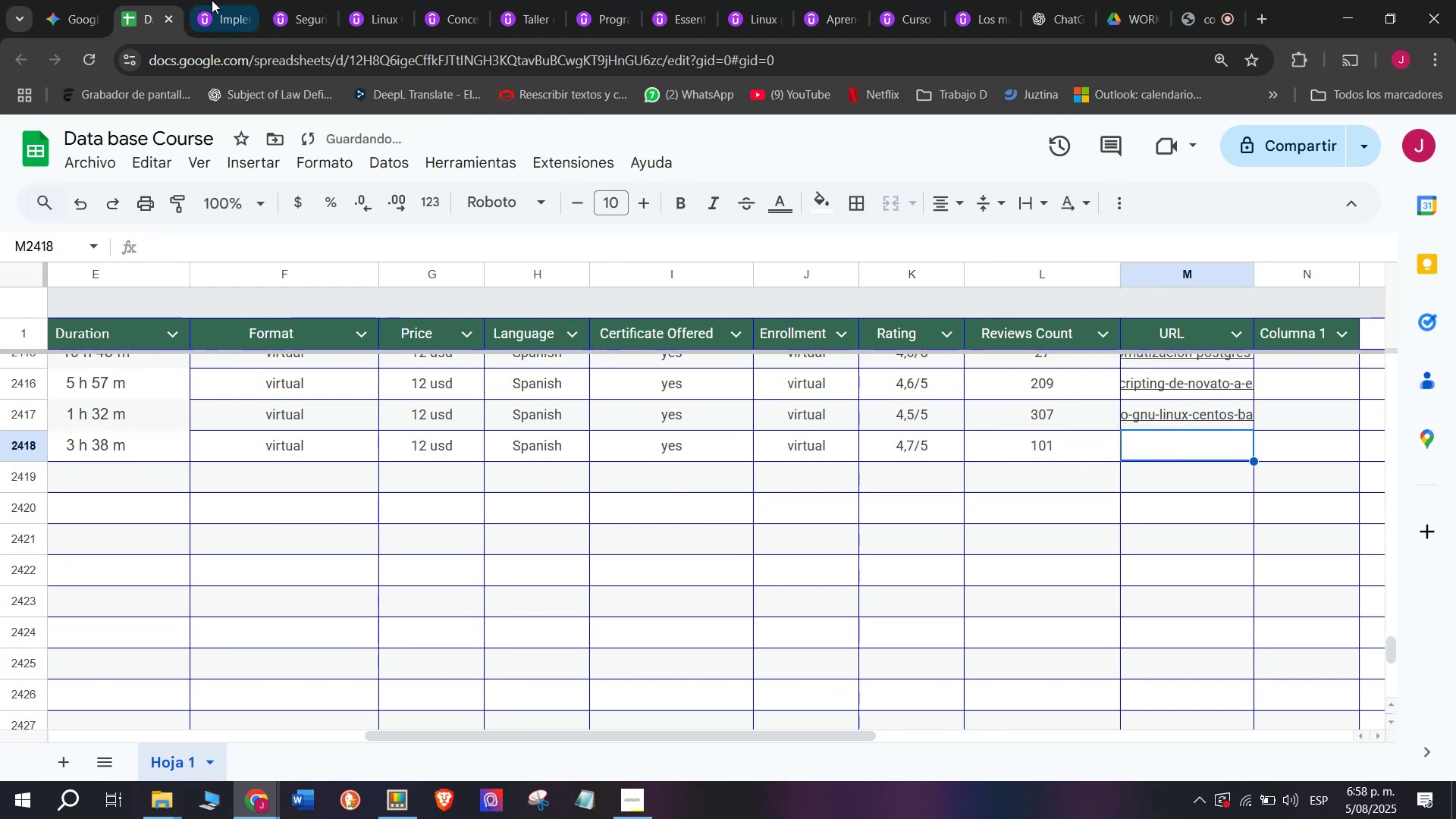 
left_click([209, 0])
 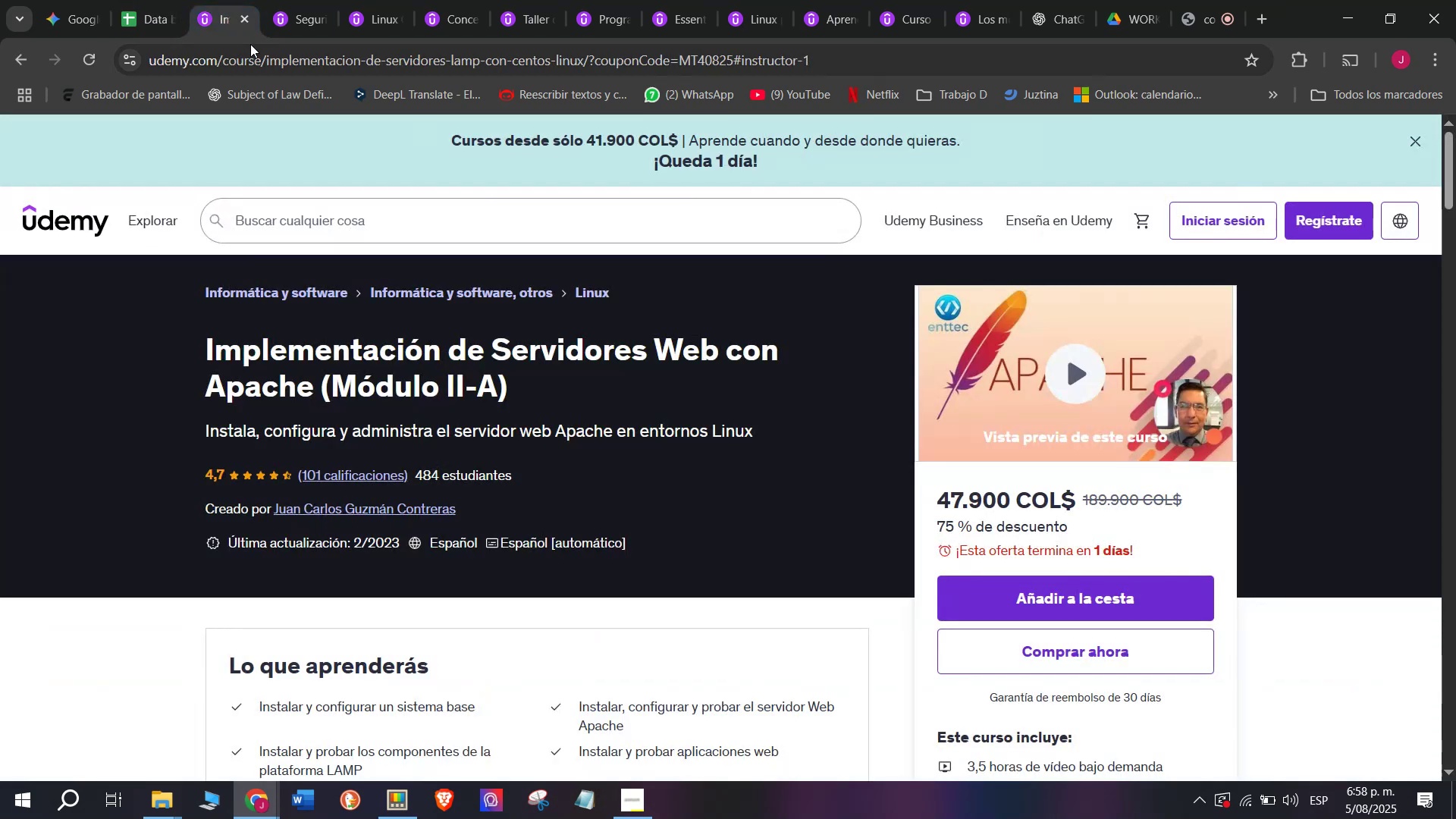 
double_click([250, 44])
 